 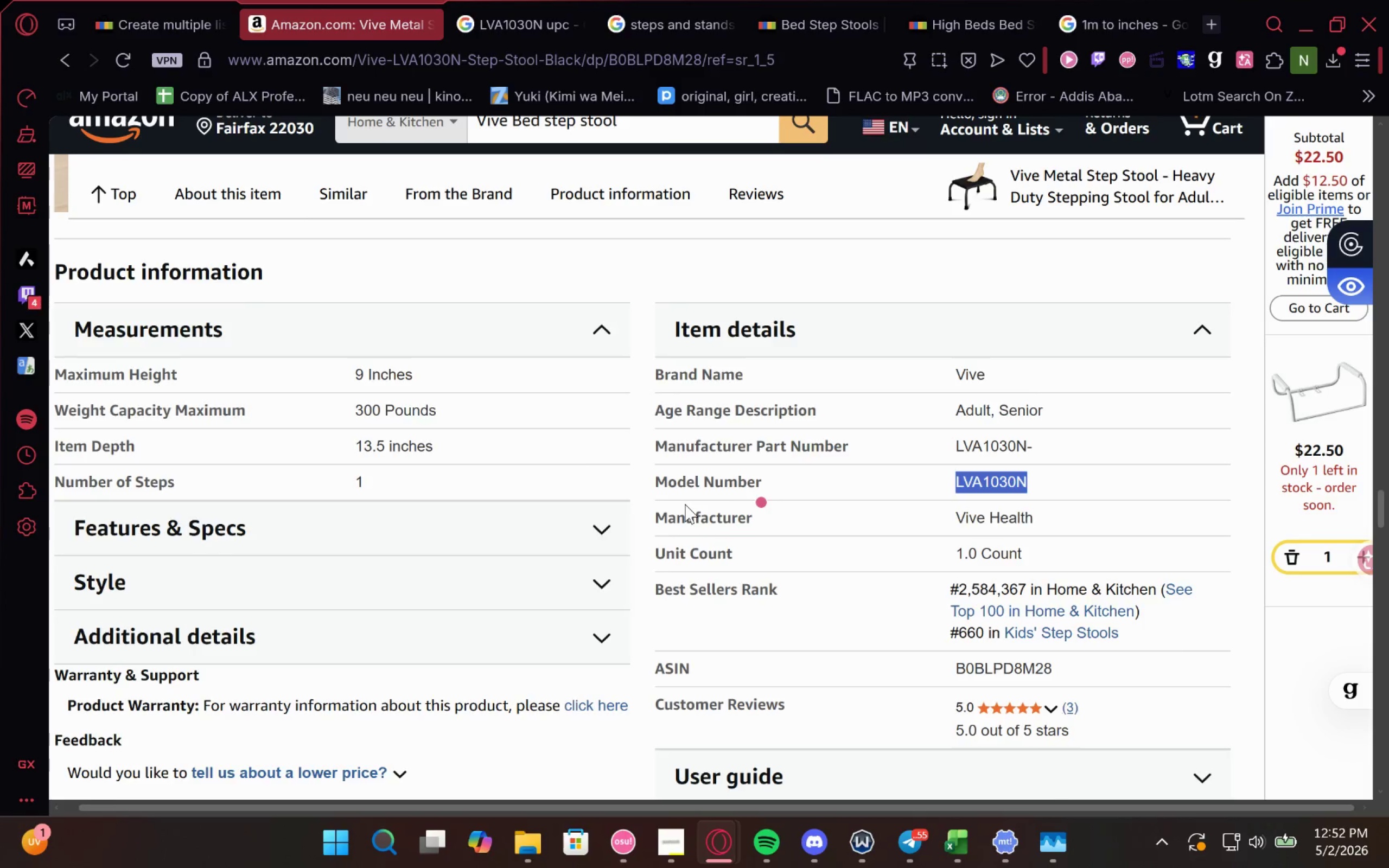 
left_click([106, 8])
 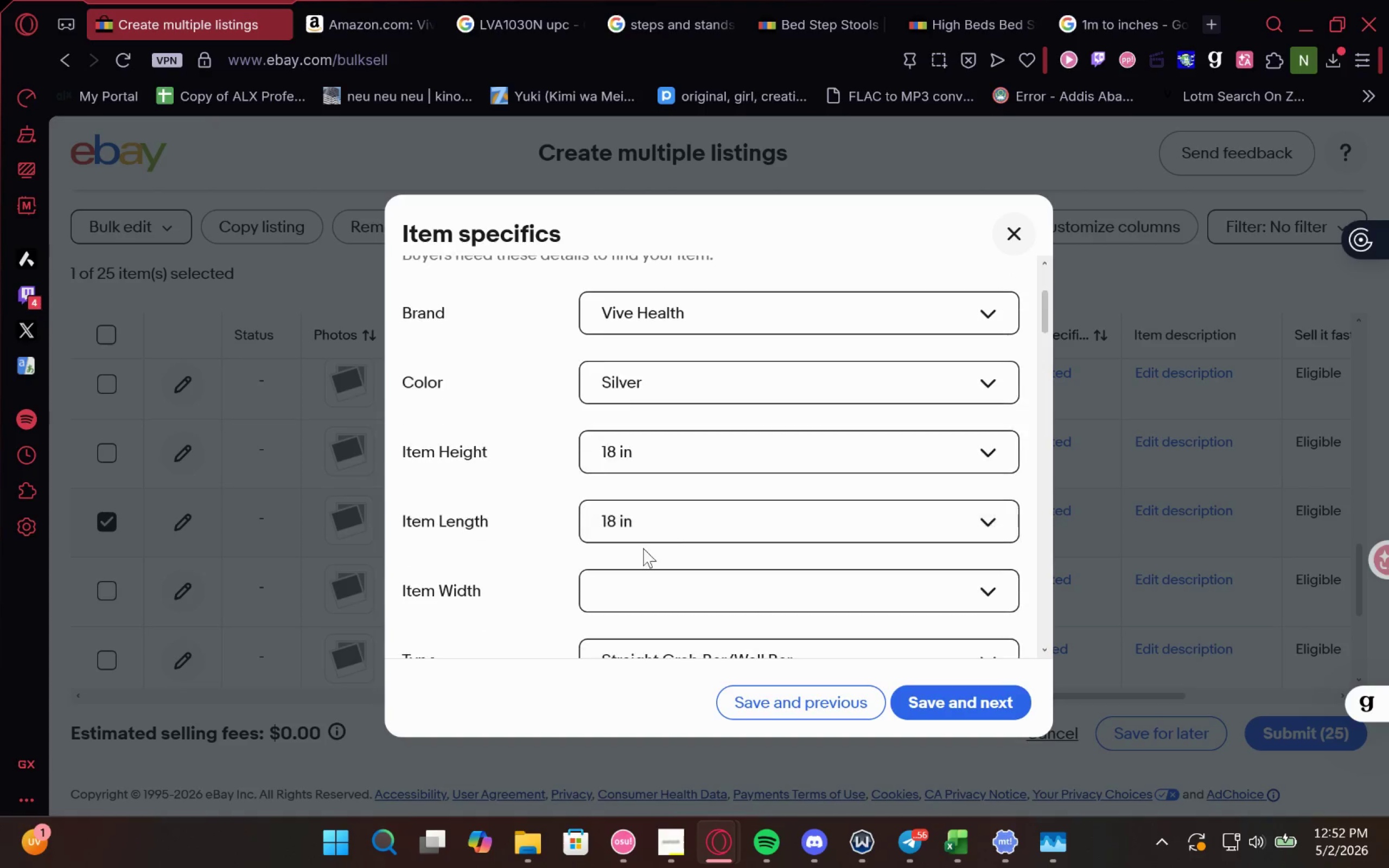 
left_click([662, 443])
 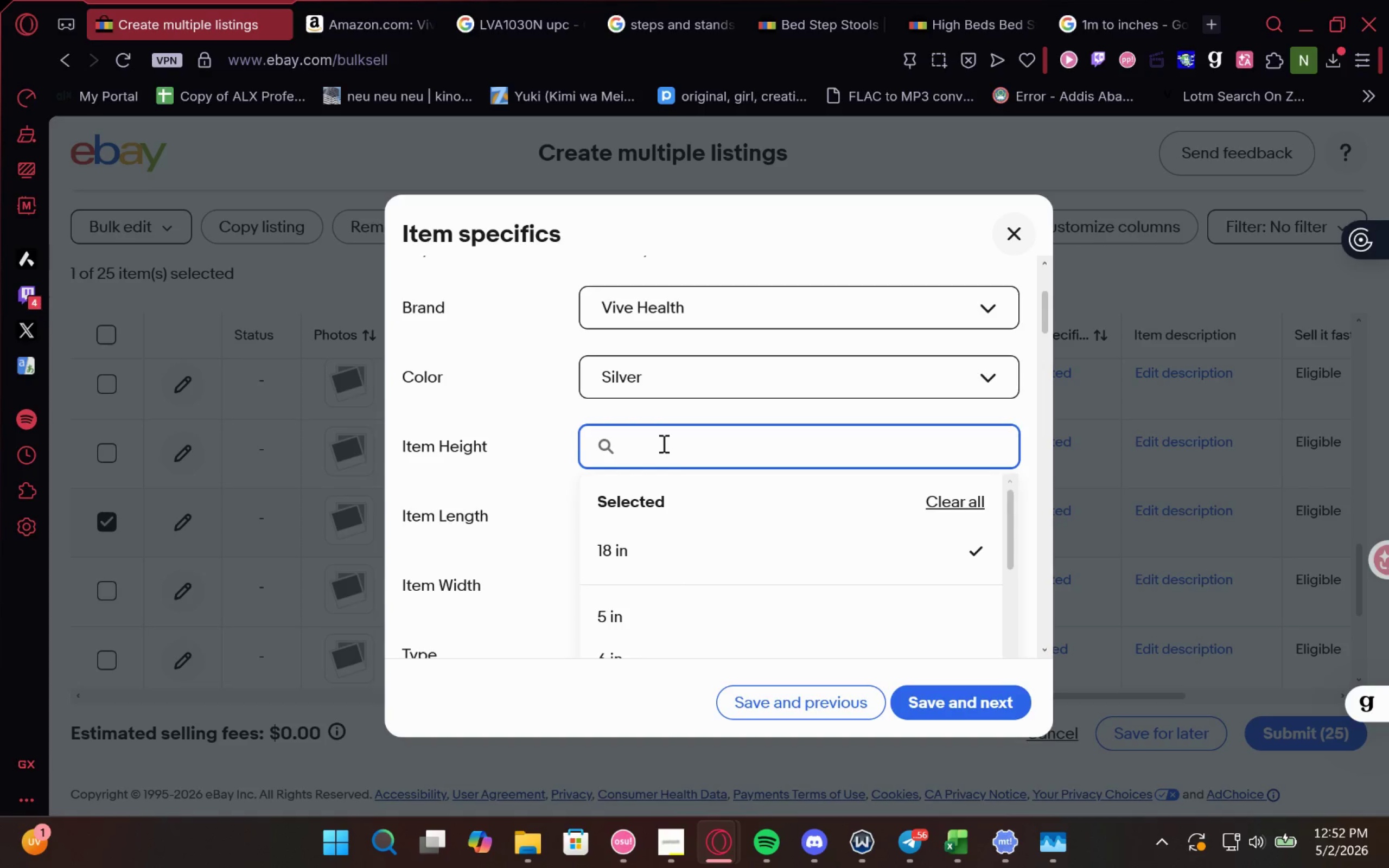 
key(9)
 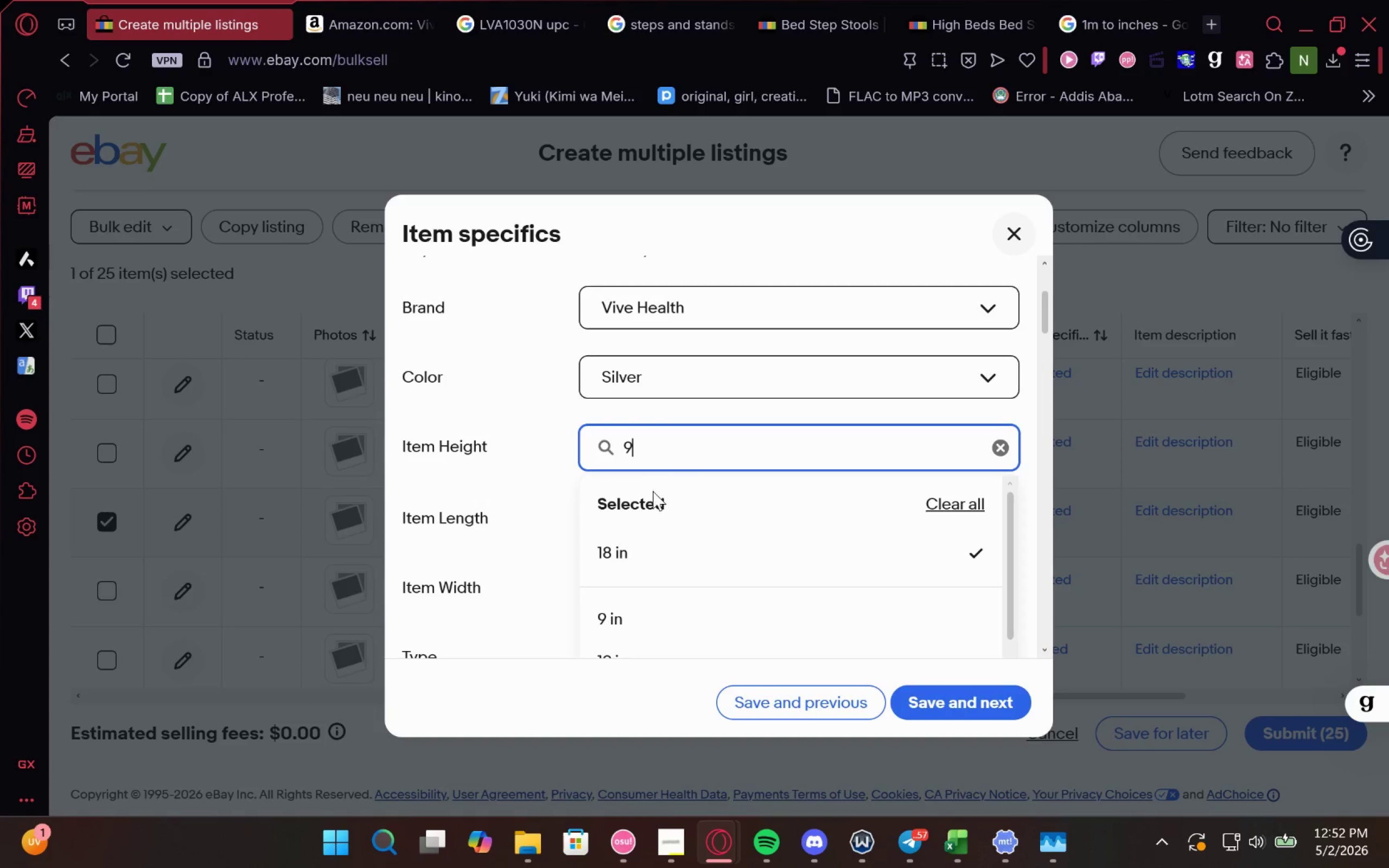 
left_click([639, 616])
 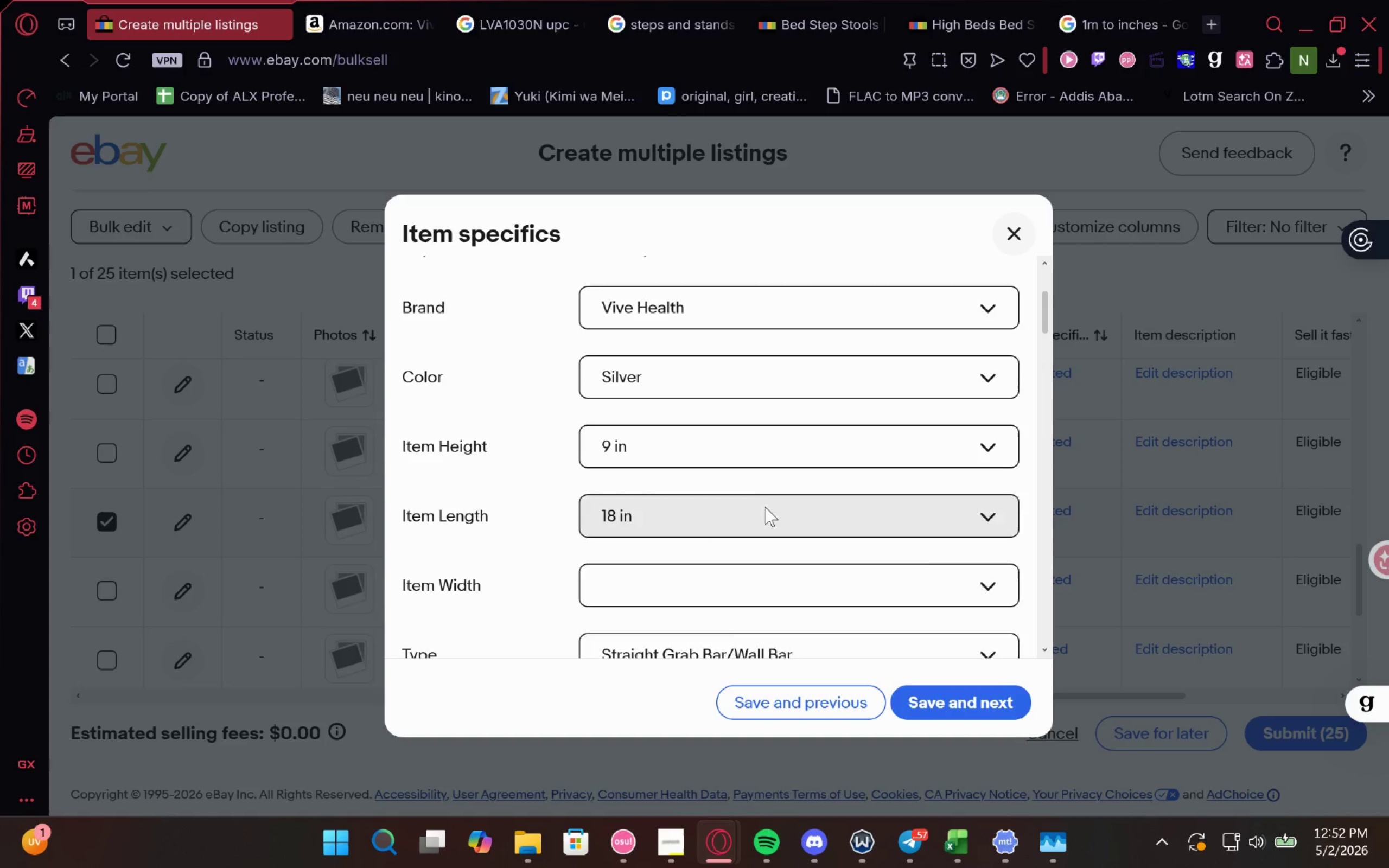 
left_click([963, 580])
 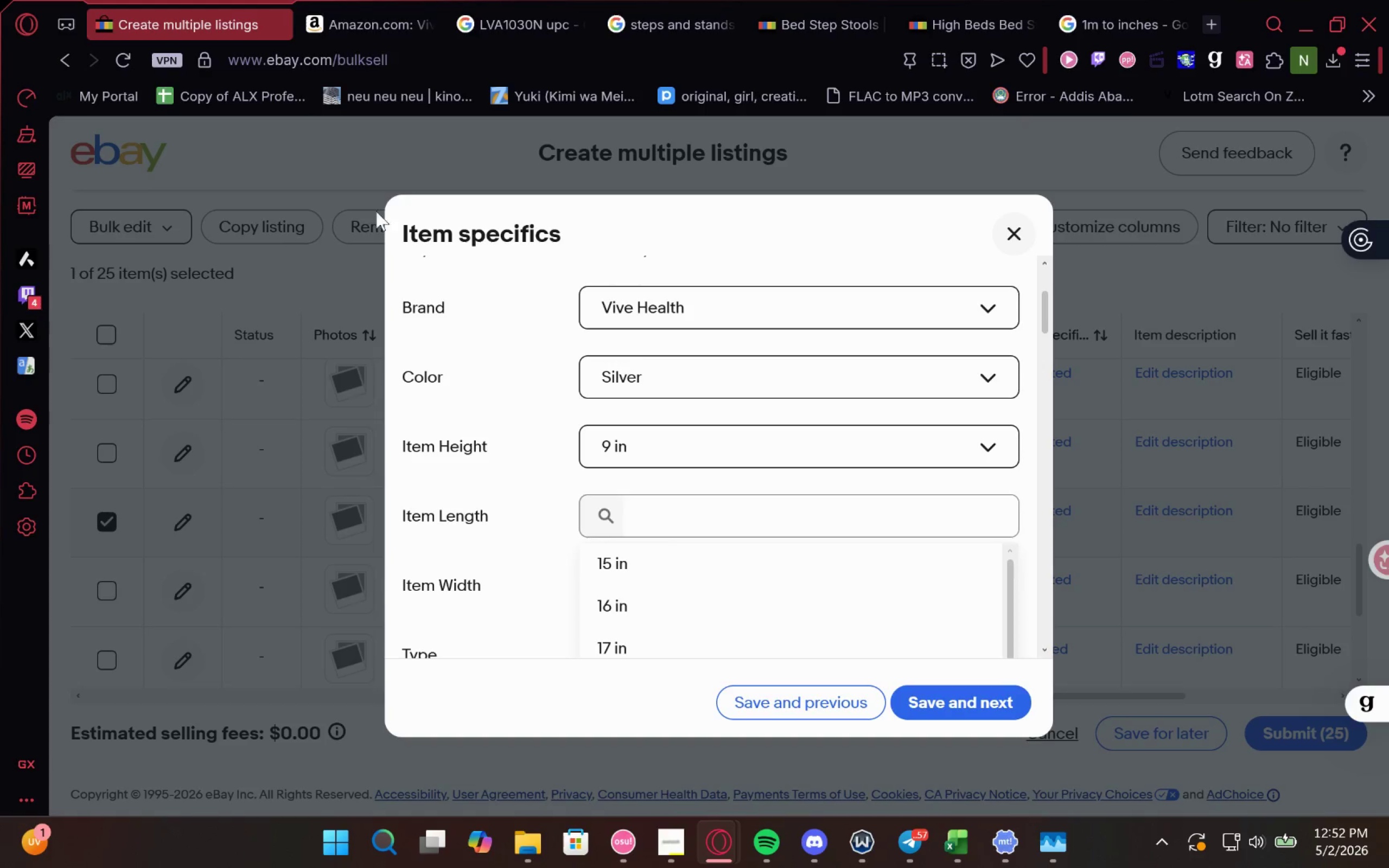 
left_click([647, 240])
 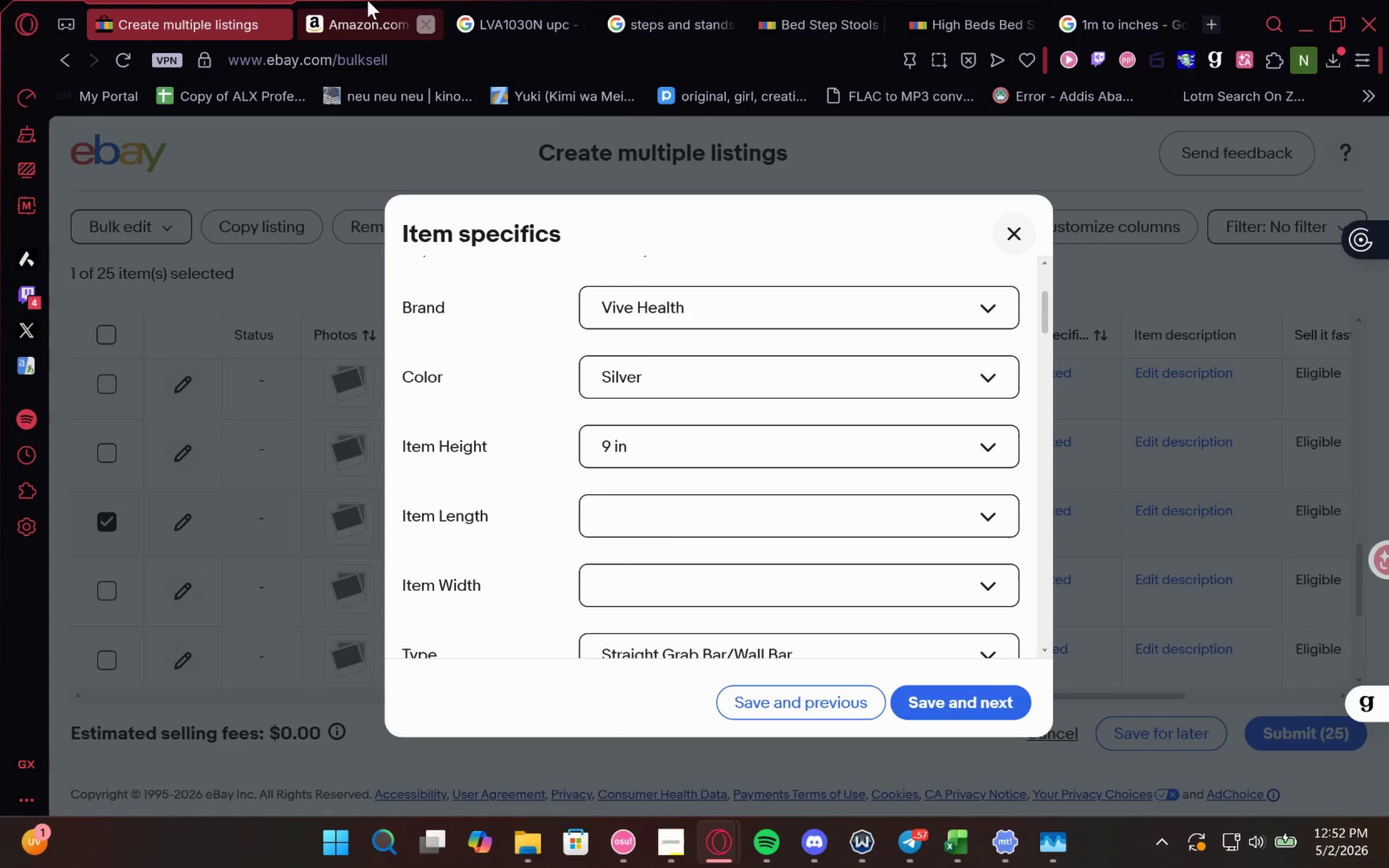 
left_click([367, 0])
 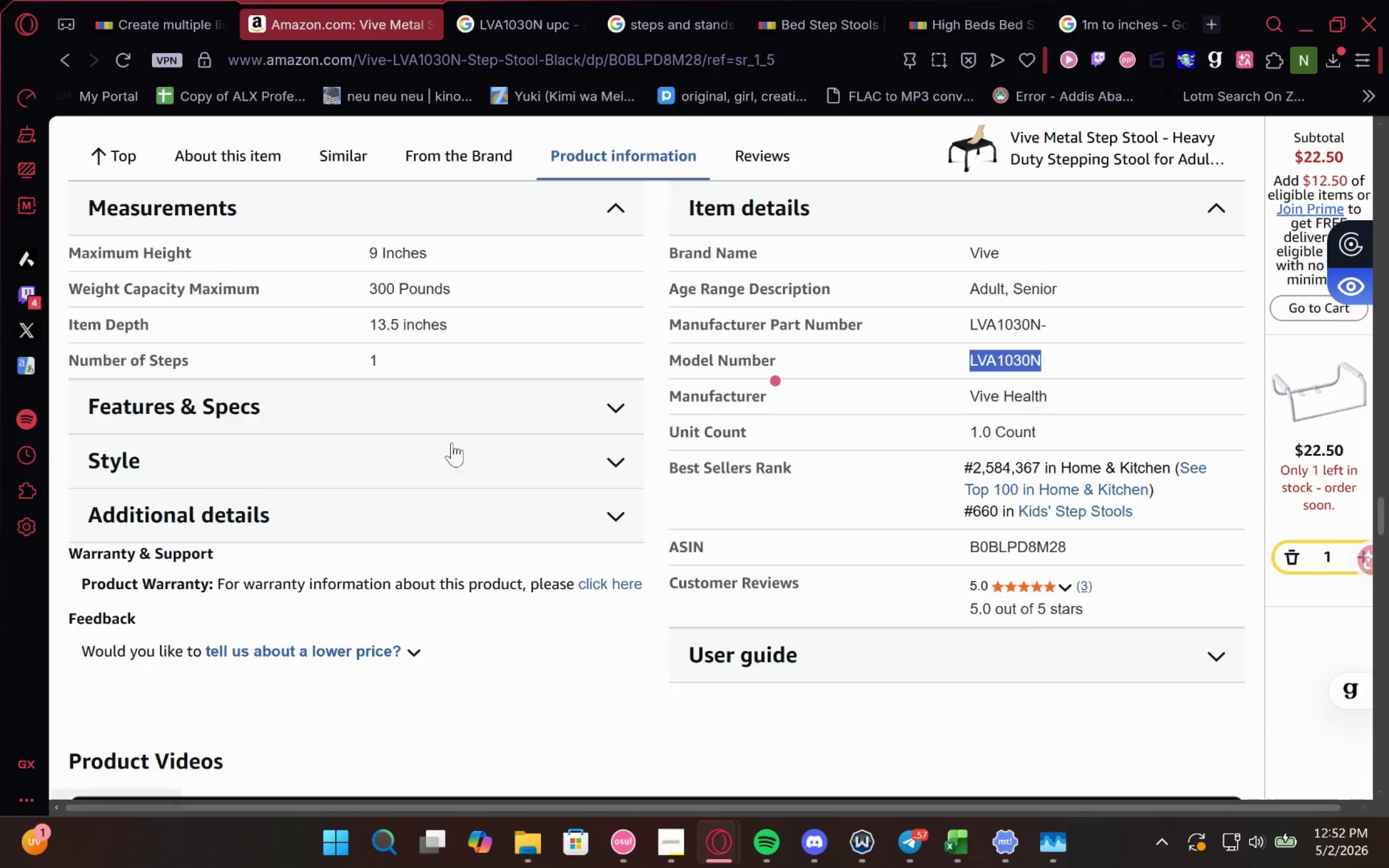 
double_click([590, 399])
 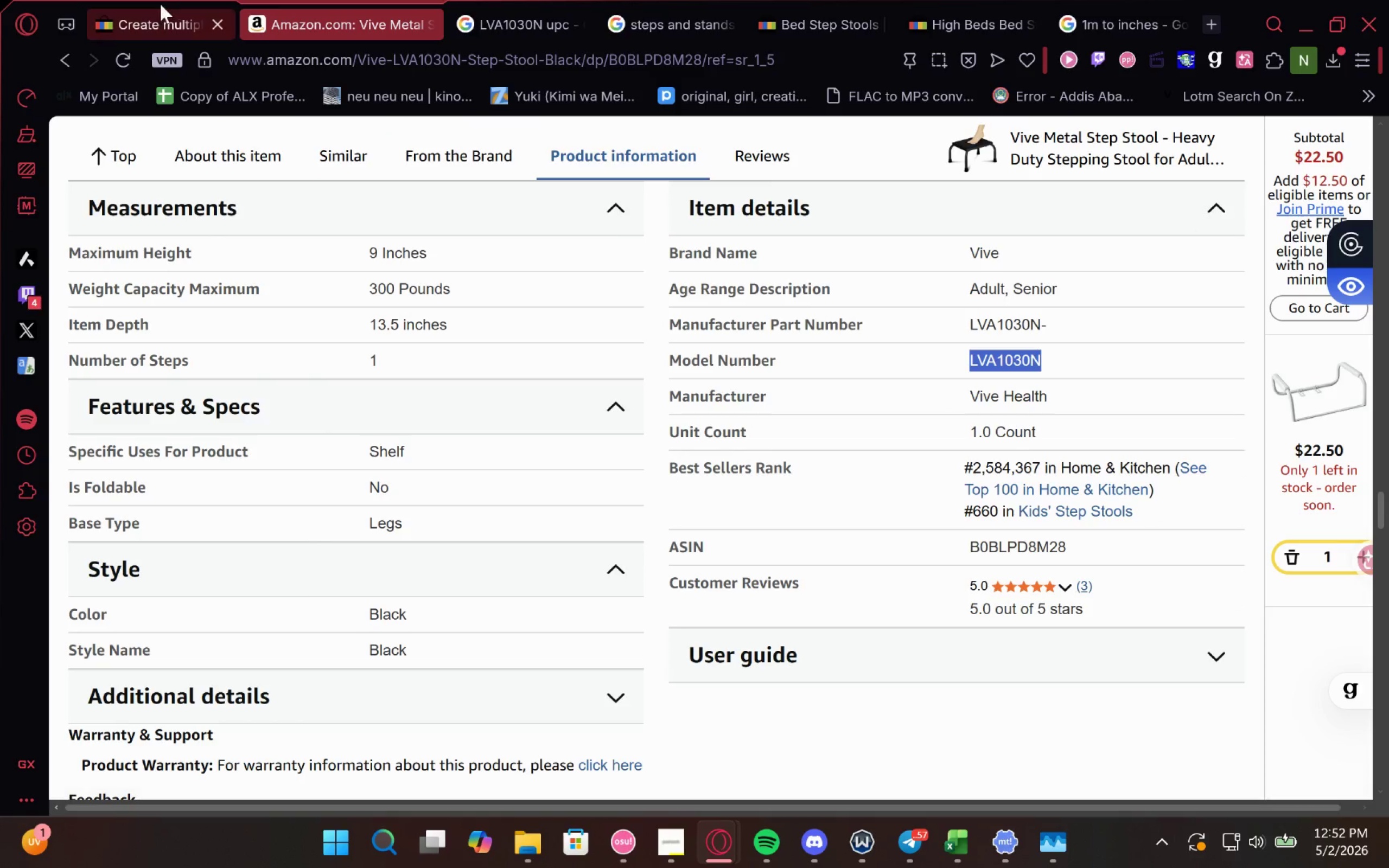 
left_click([157, 5])
 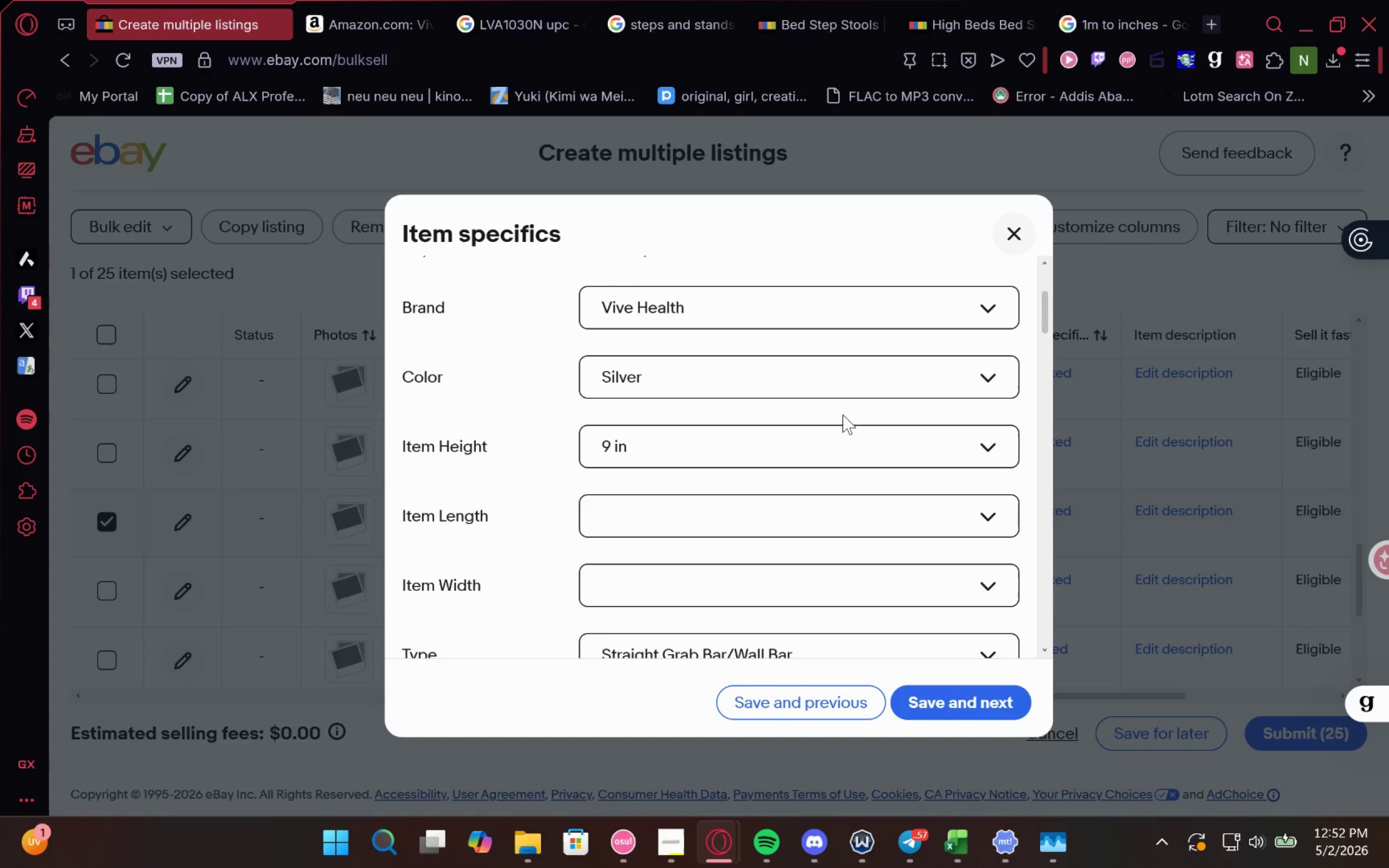 
left_click([872, 380])
 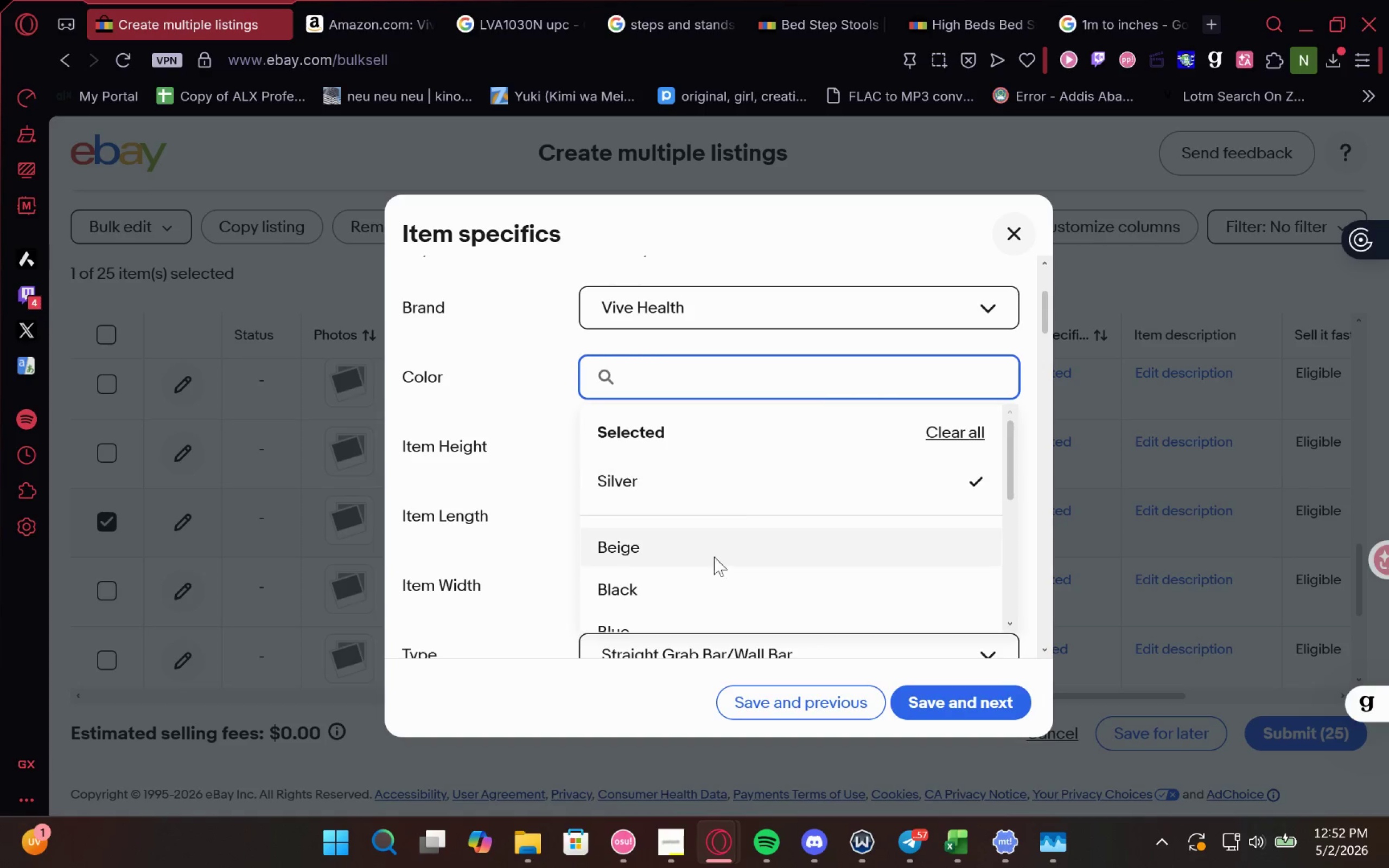 
left_click([691, 607])
 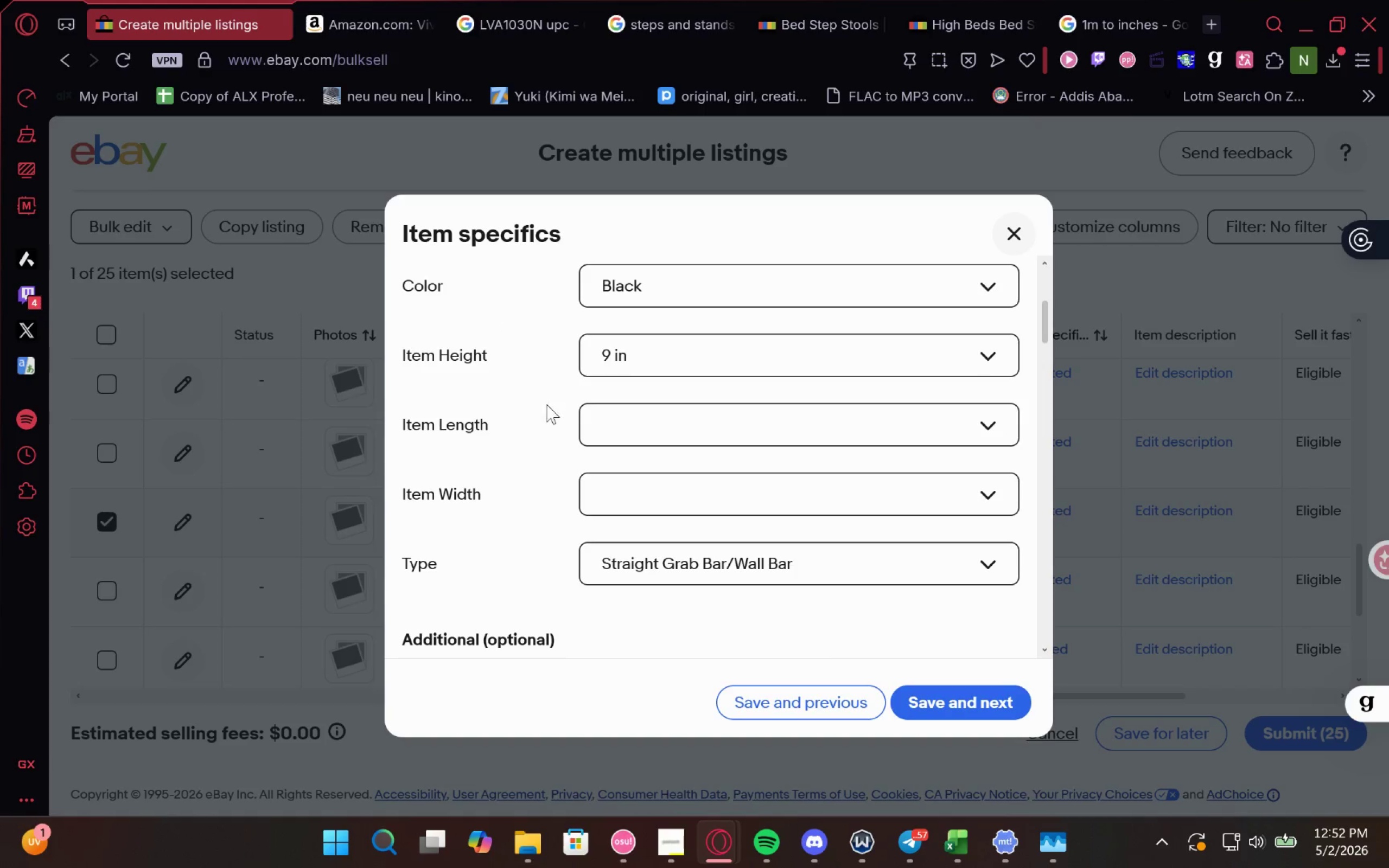 
left_click([358, 14])
 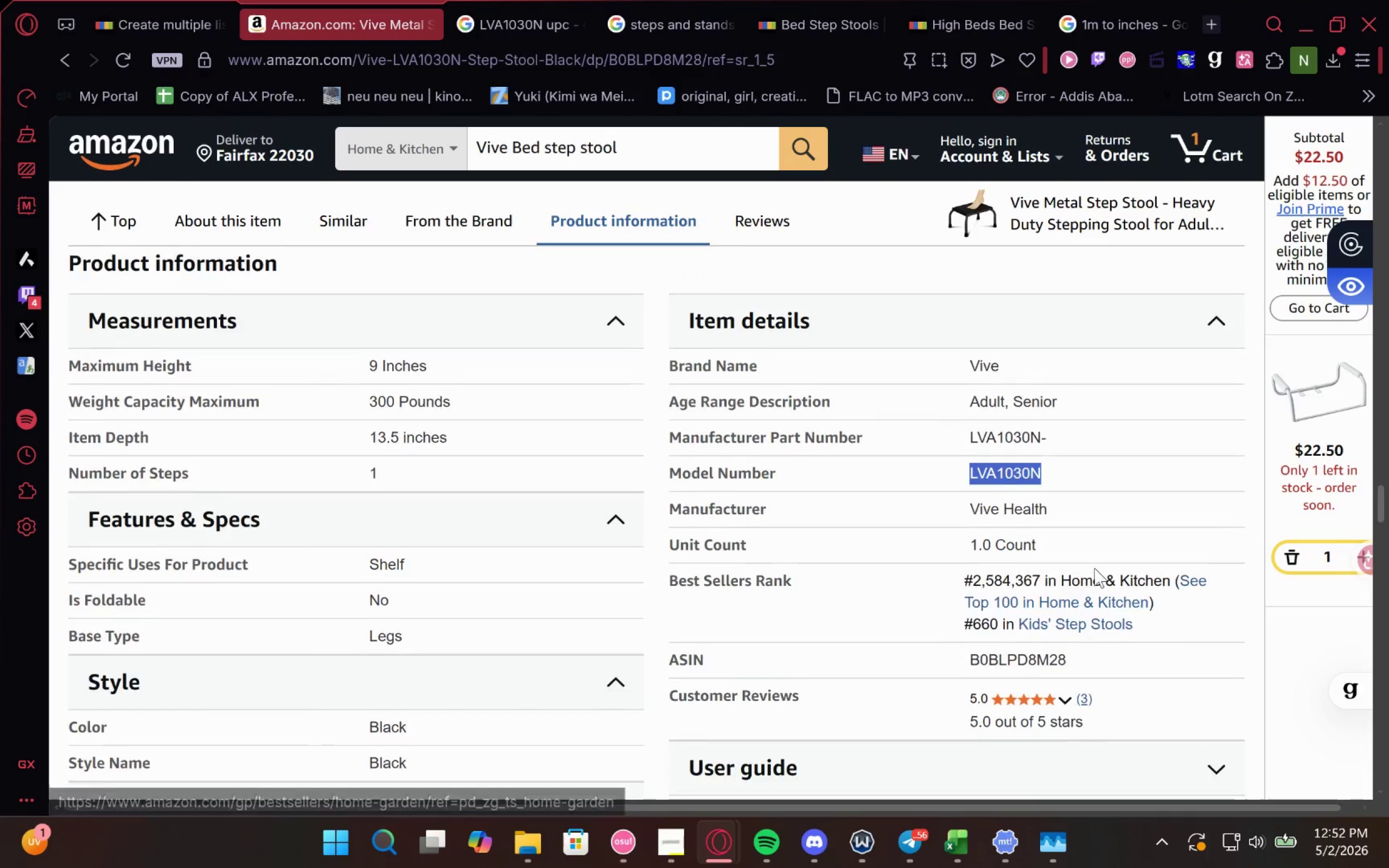 
wait(6.31)
 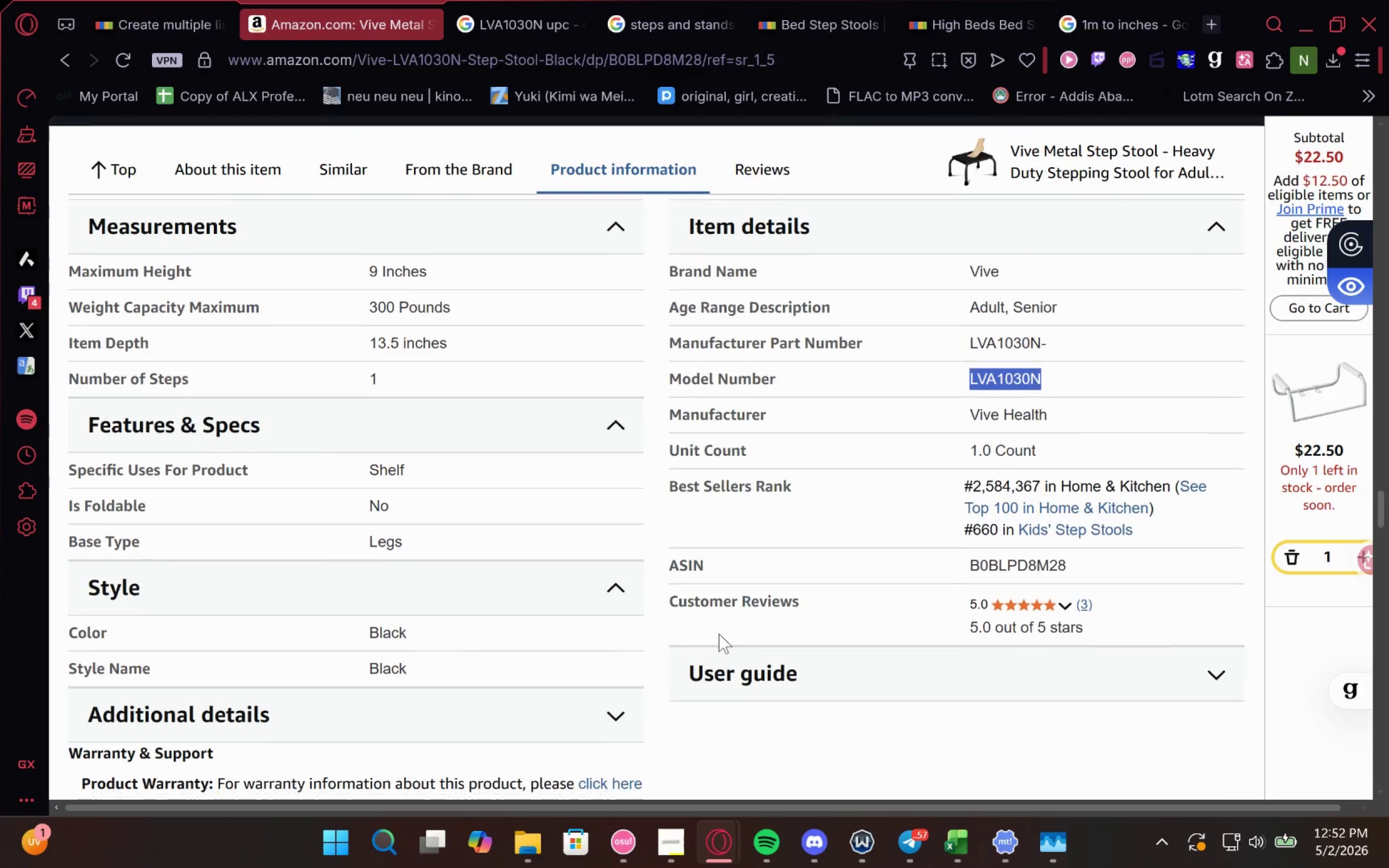 
left_click([136, 24])
 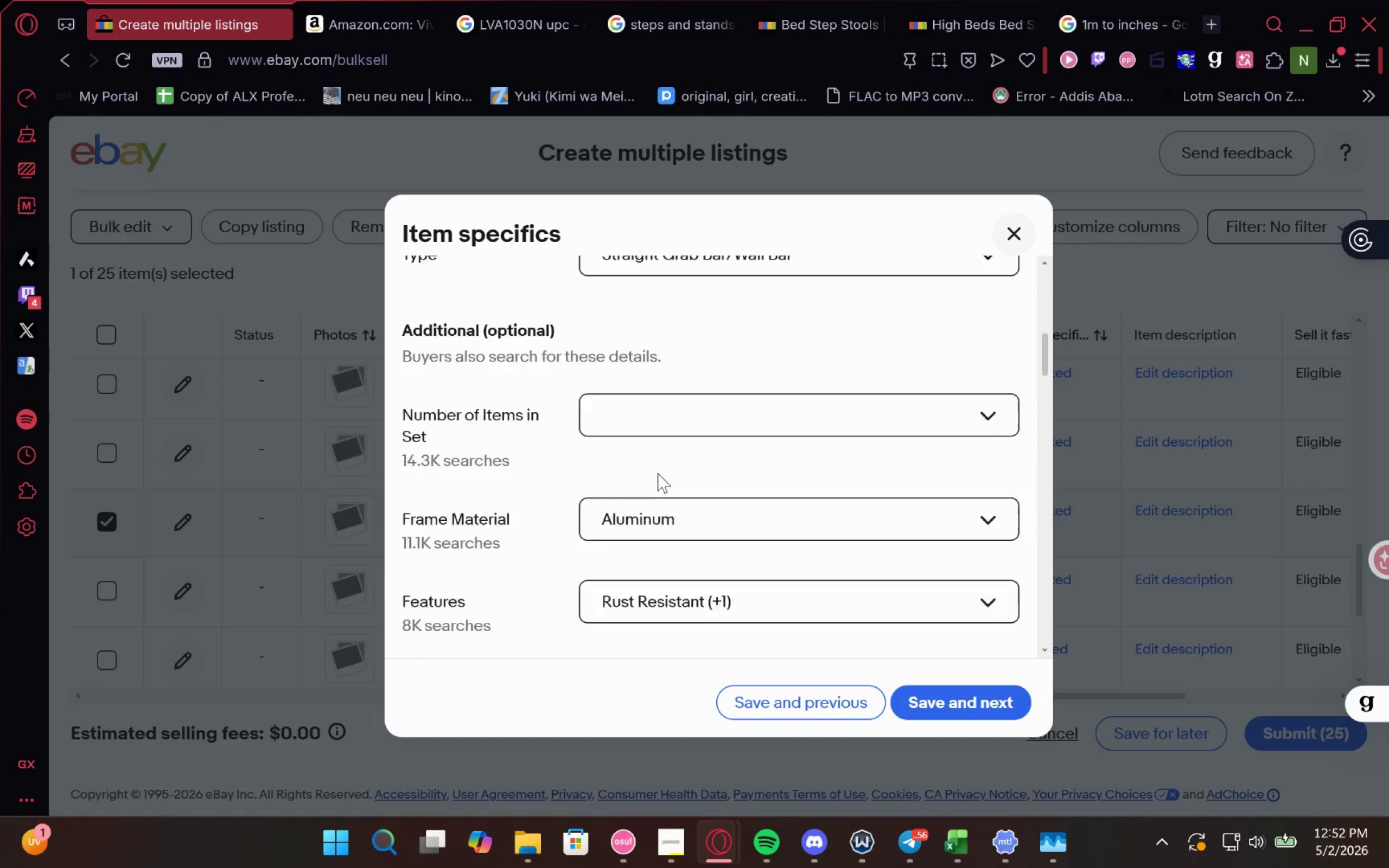 
mouse_move([646, 484])
 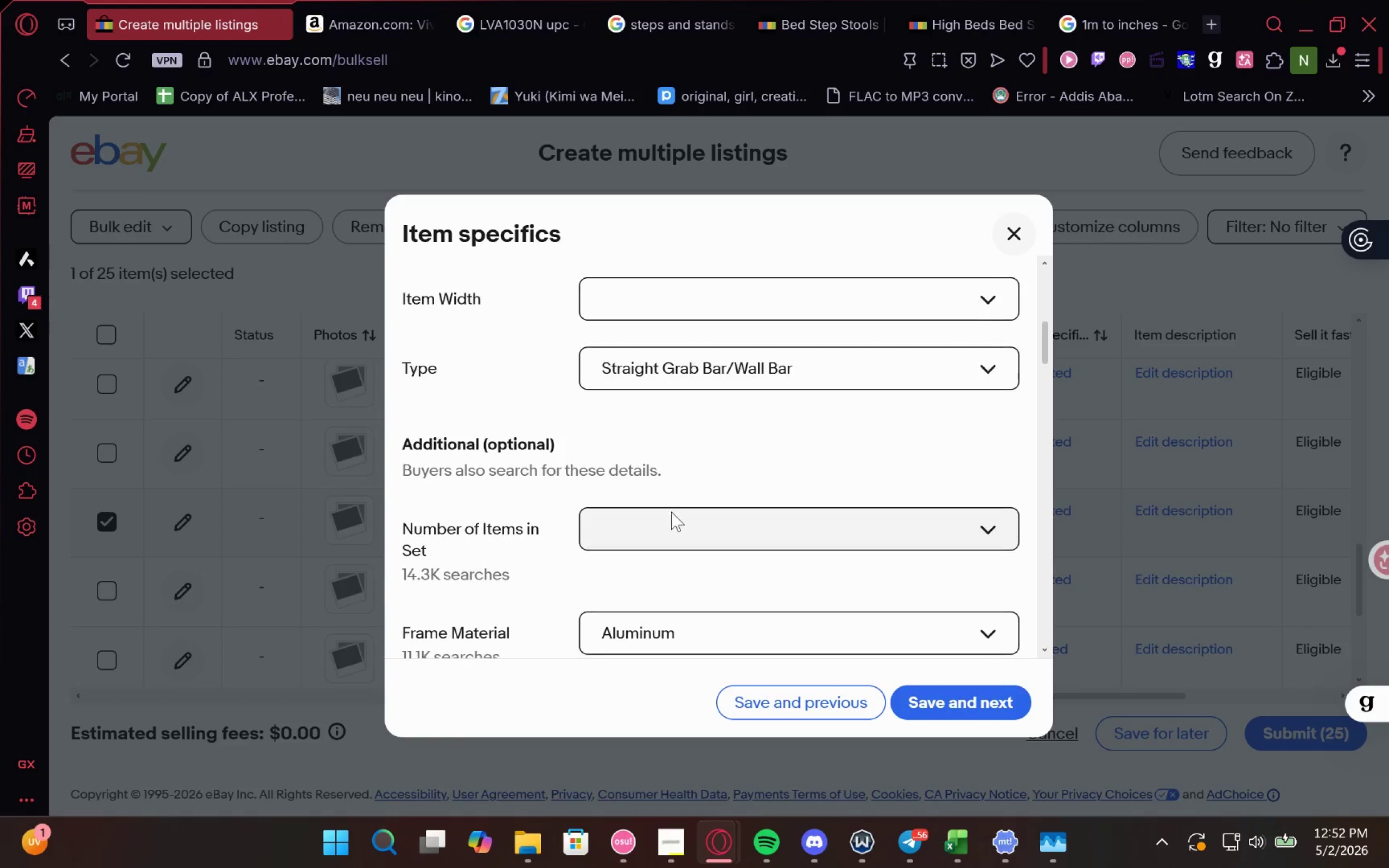 
mouse_move([678, 480])
 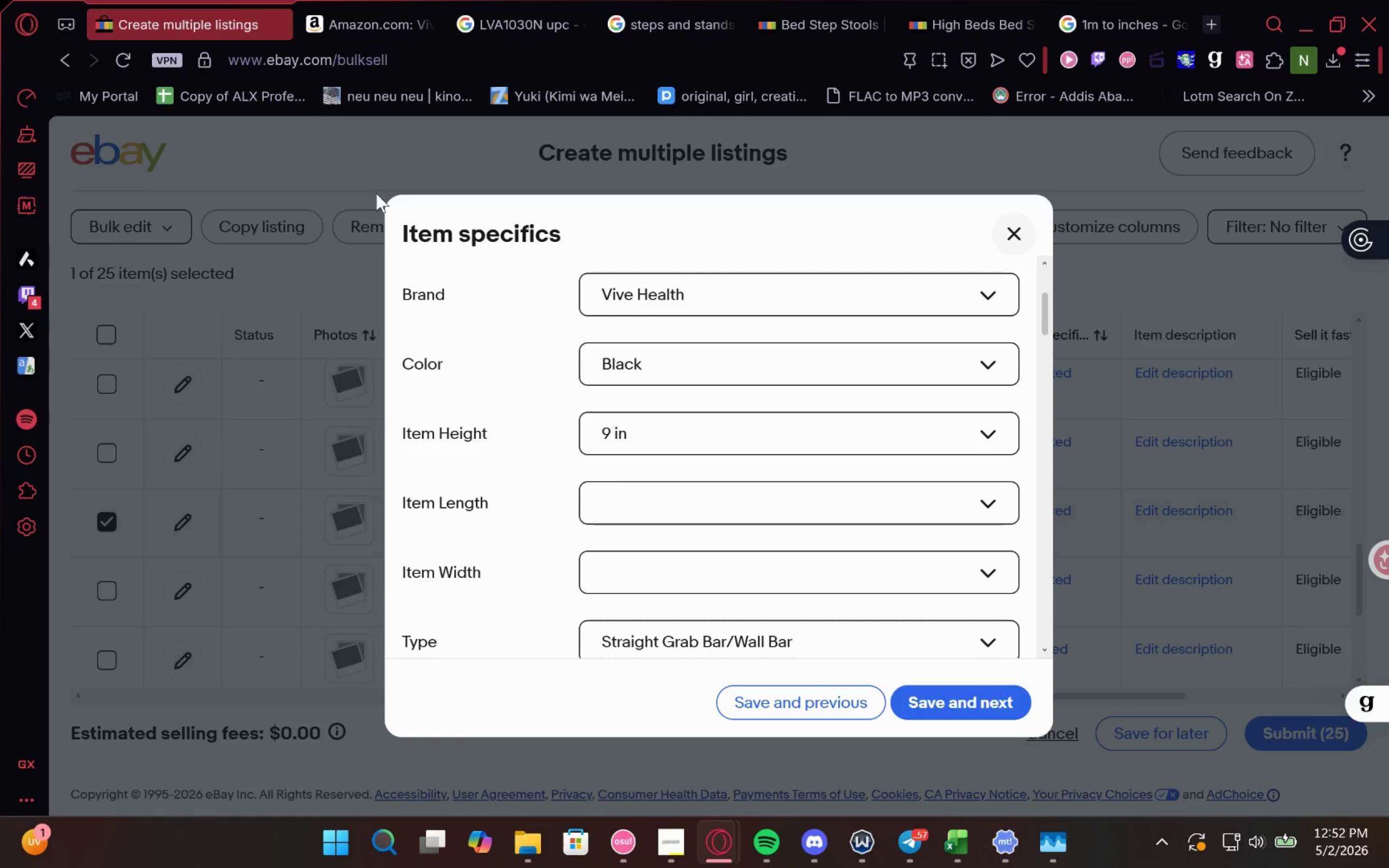 
left_click([355, 5])
 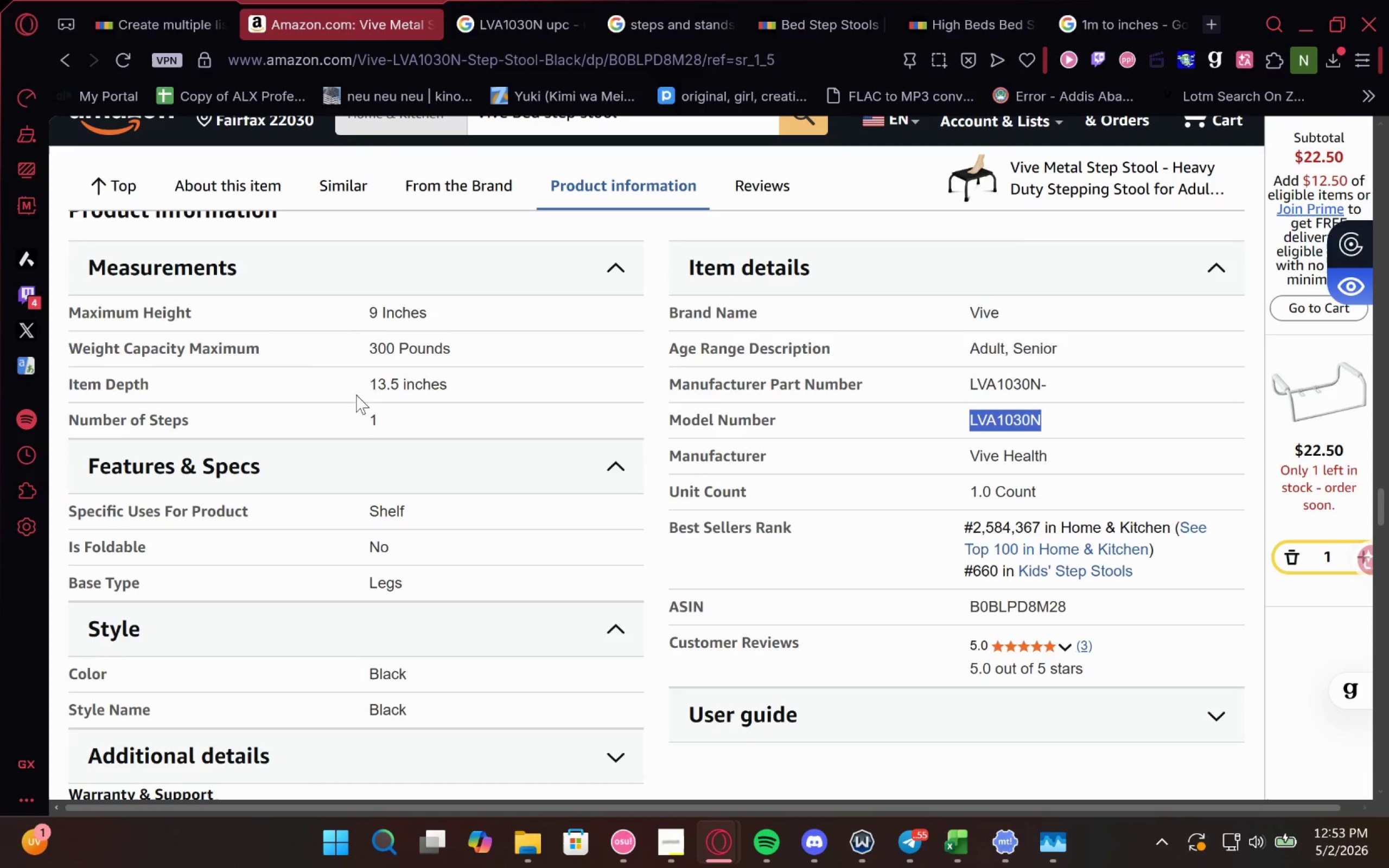 
left_click_drag(start_coordinate=[403, 384], to_coordinate=[357, 391])
 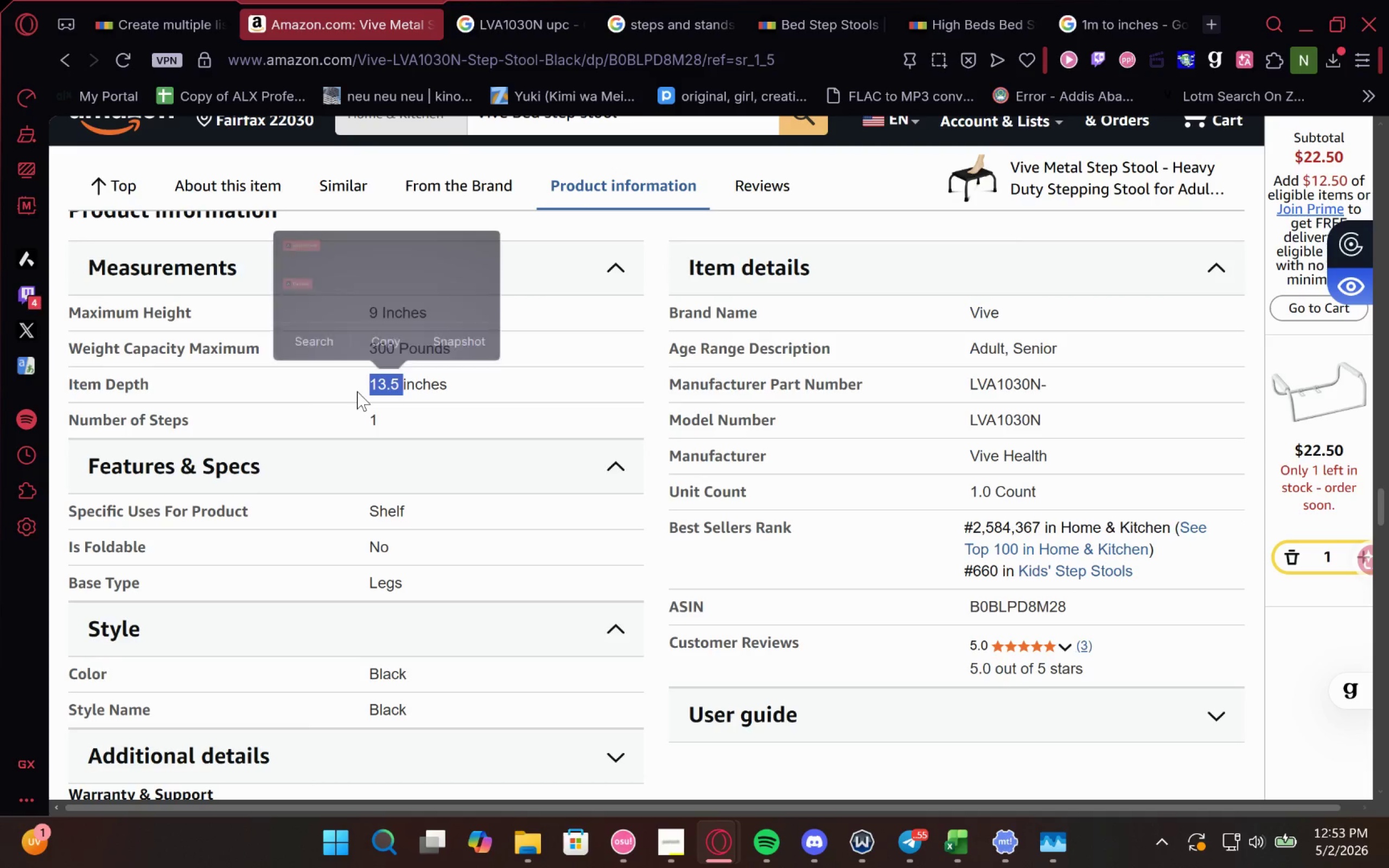 
key(Control+C)
 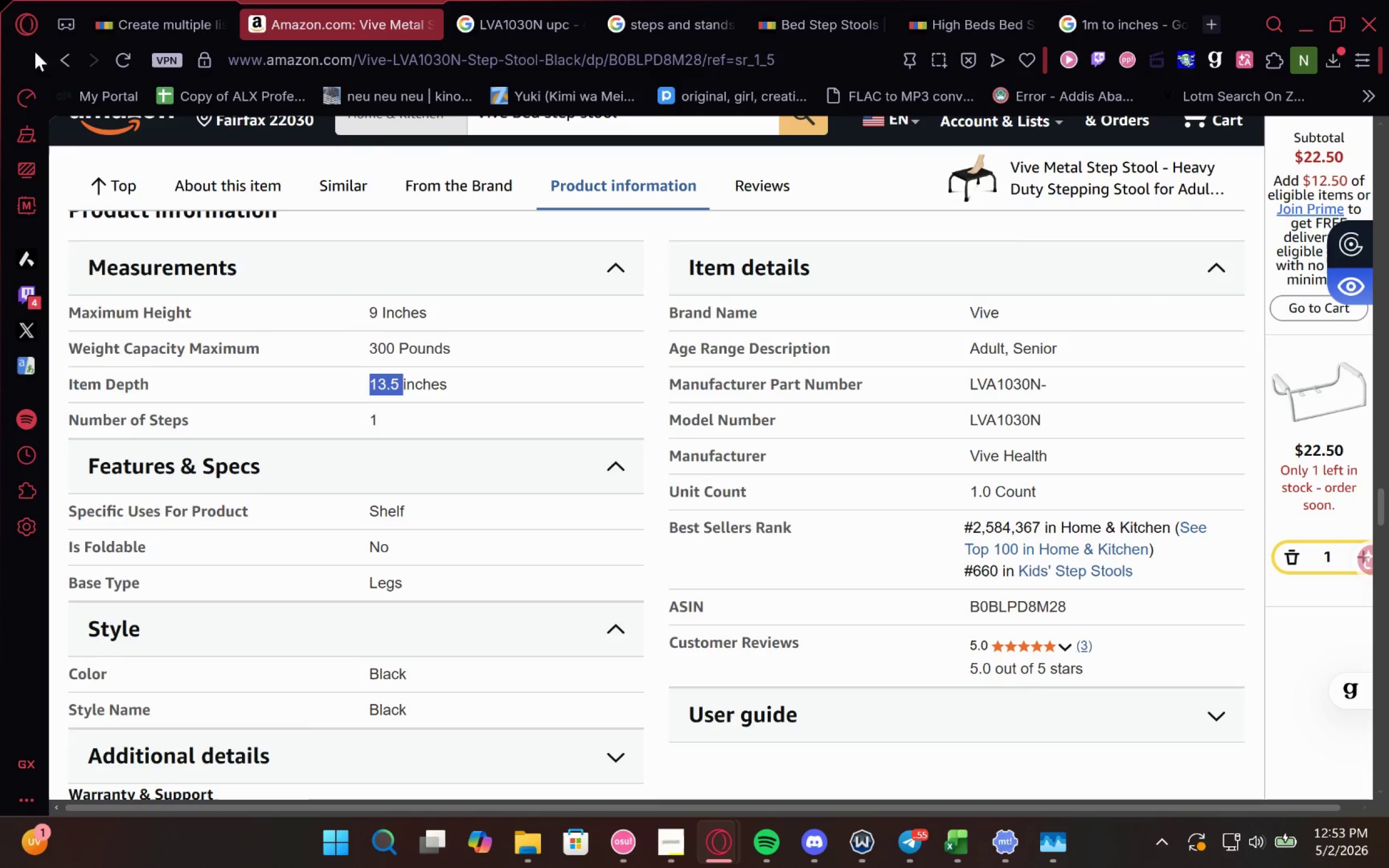 
key(Control+C)
 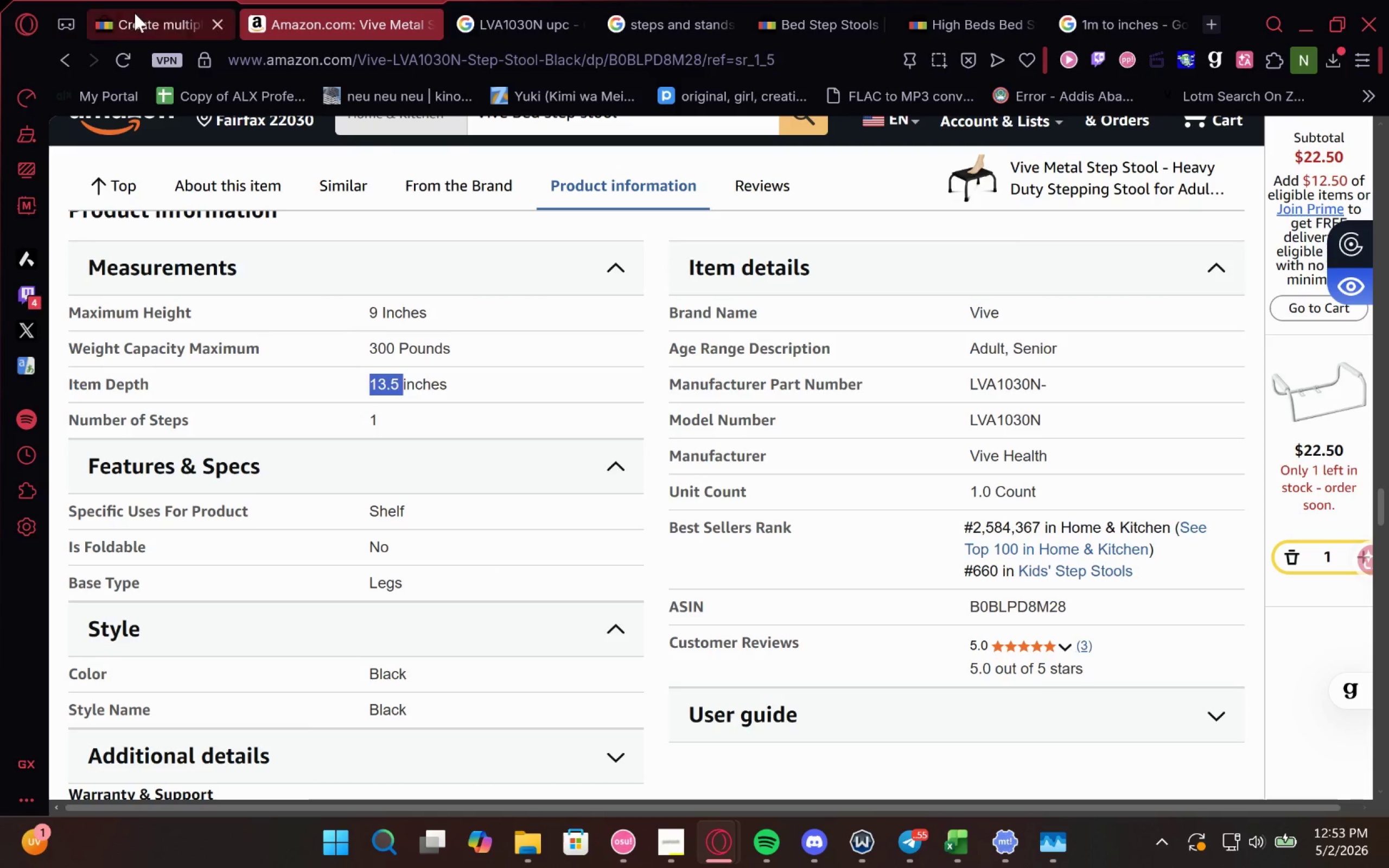 
left_click([135, 13])
 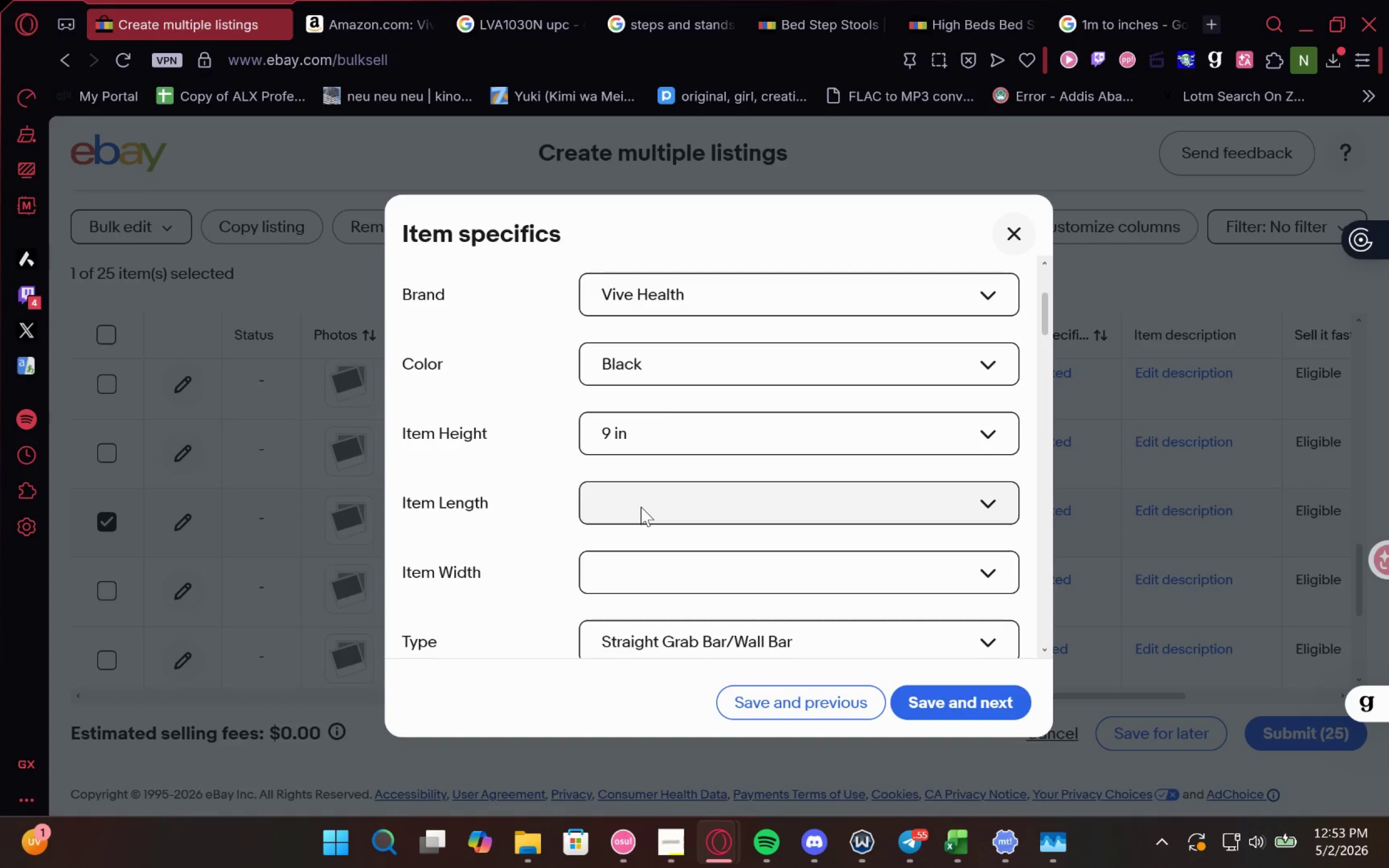 
left_click([641, 507])
 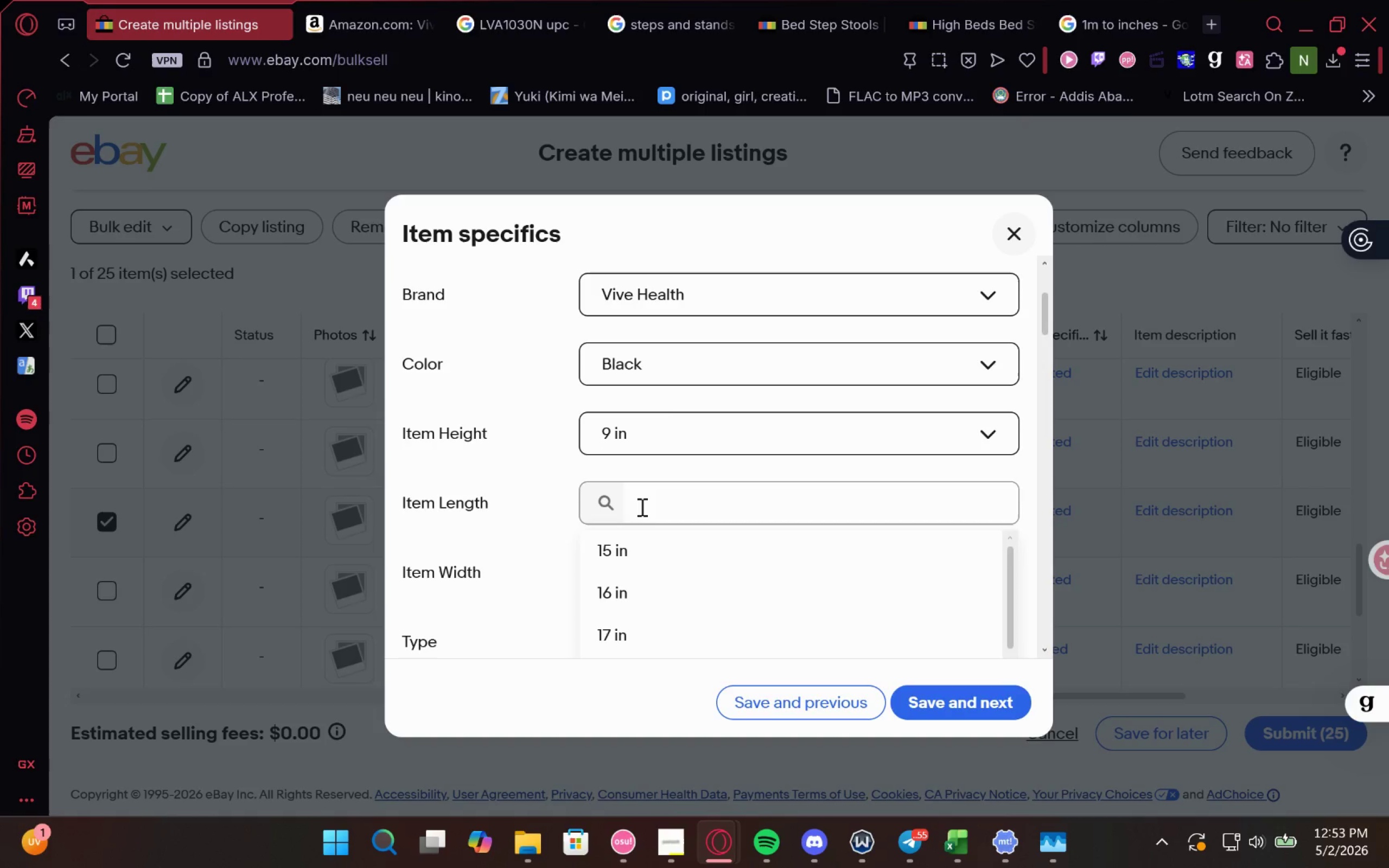 
hold_key(key=ControlLeft, duration=1.01)
 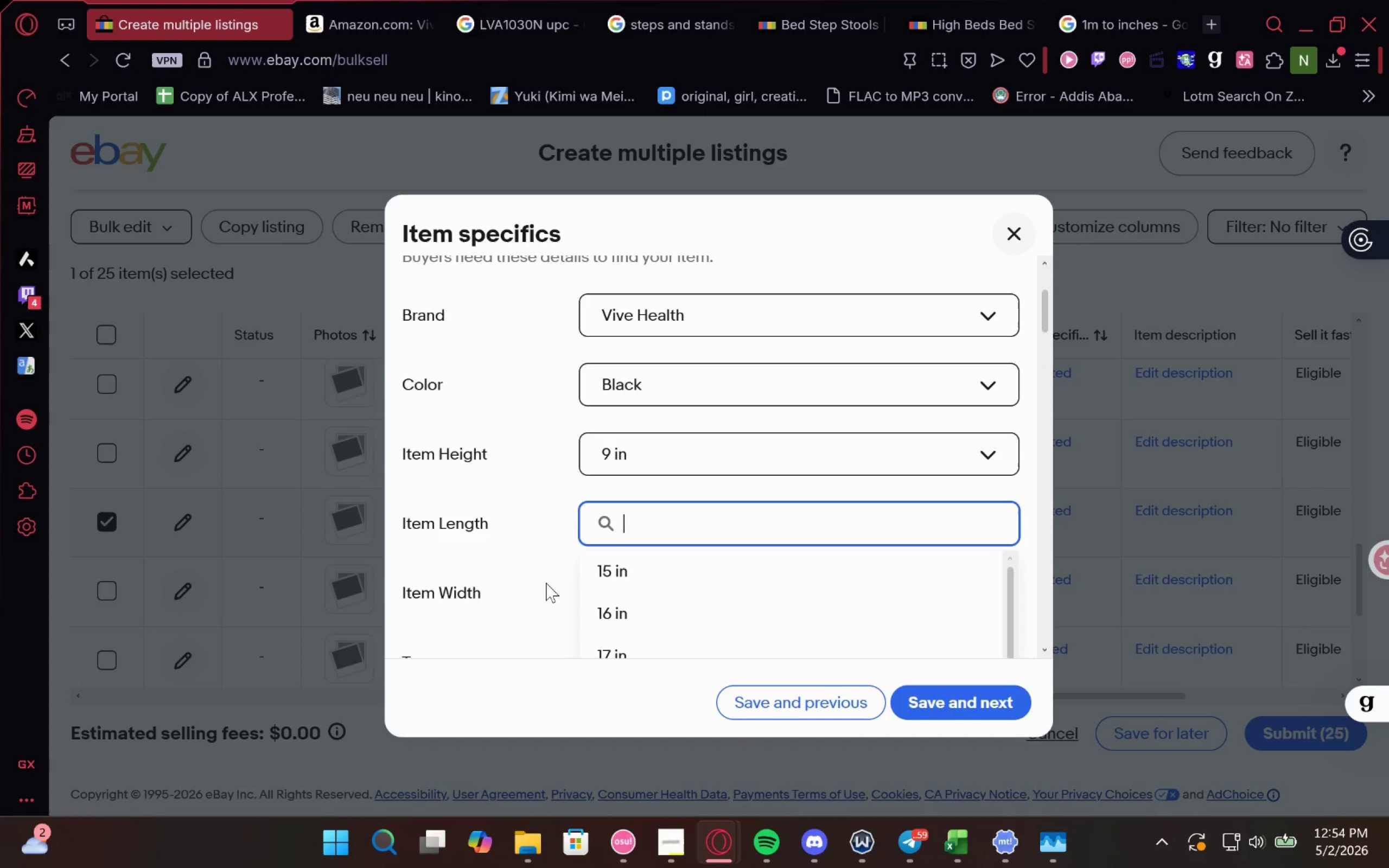 
wait(73.81)
 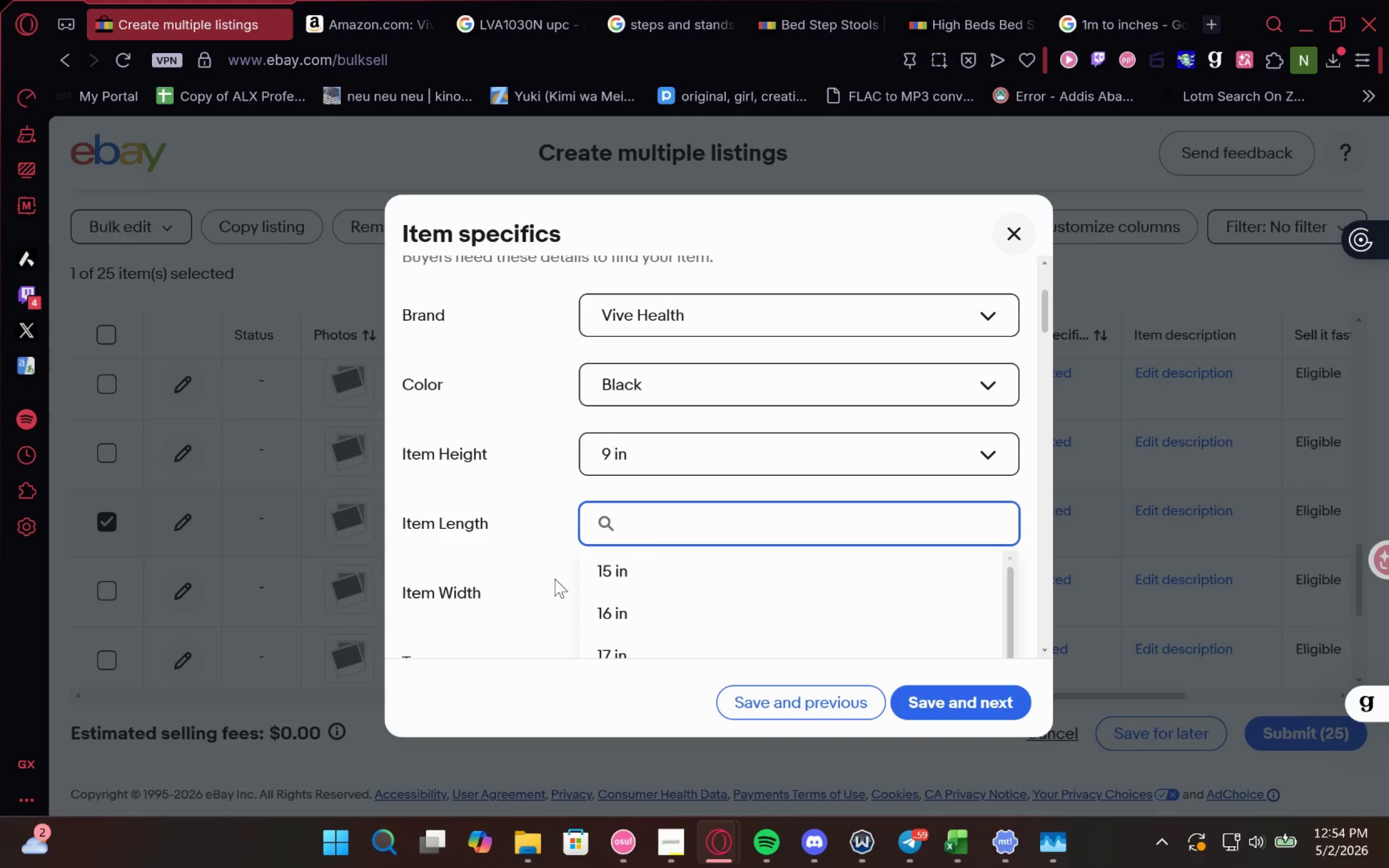 
key(Control+V)
 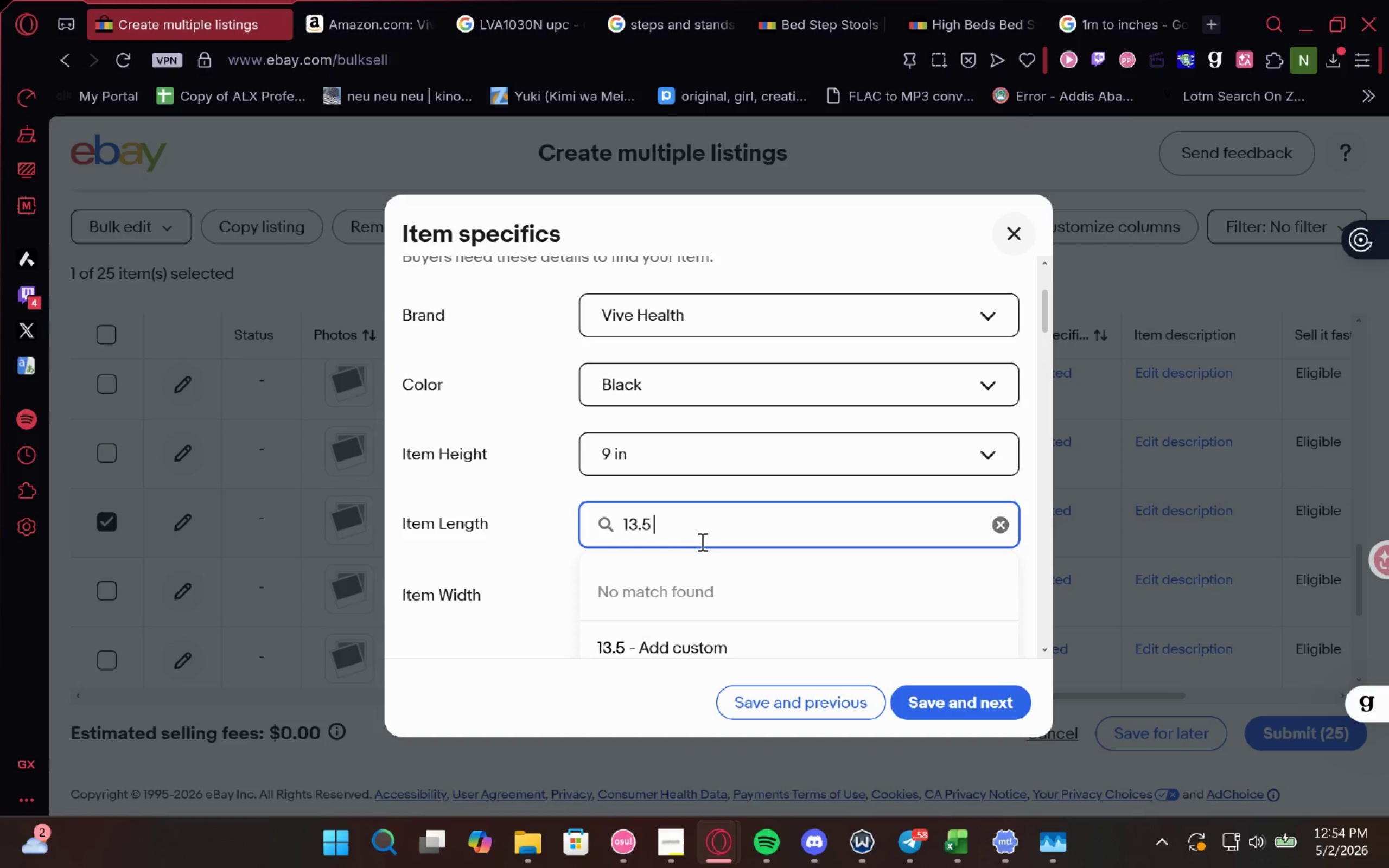 
type(in)
 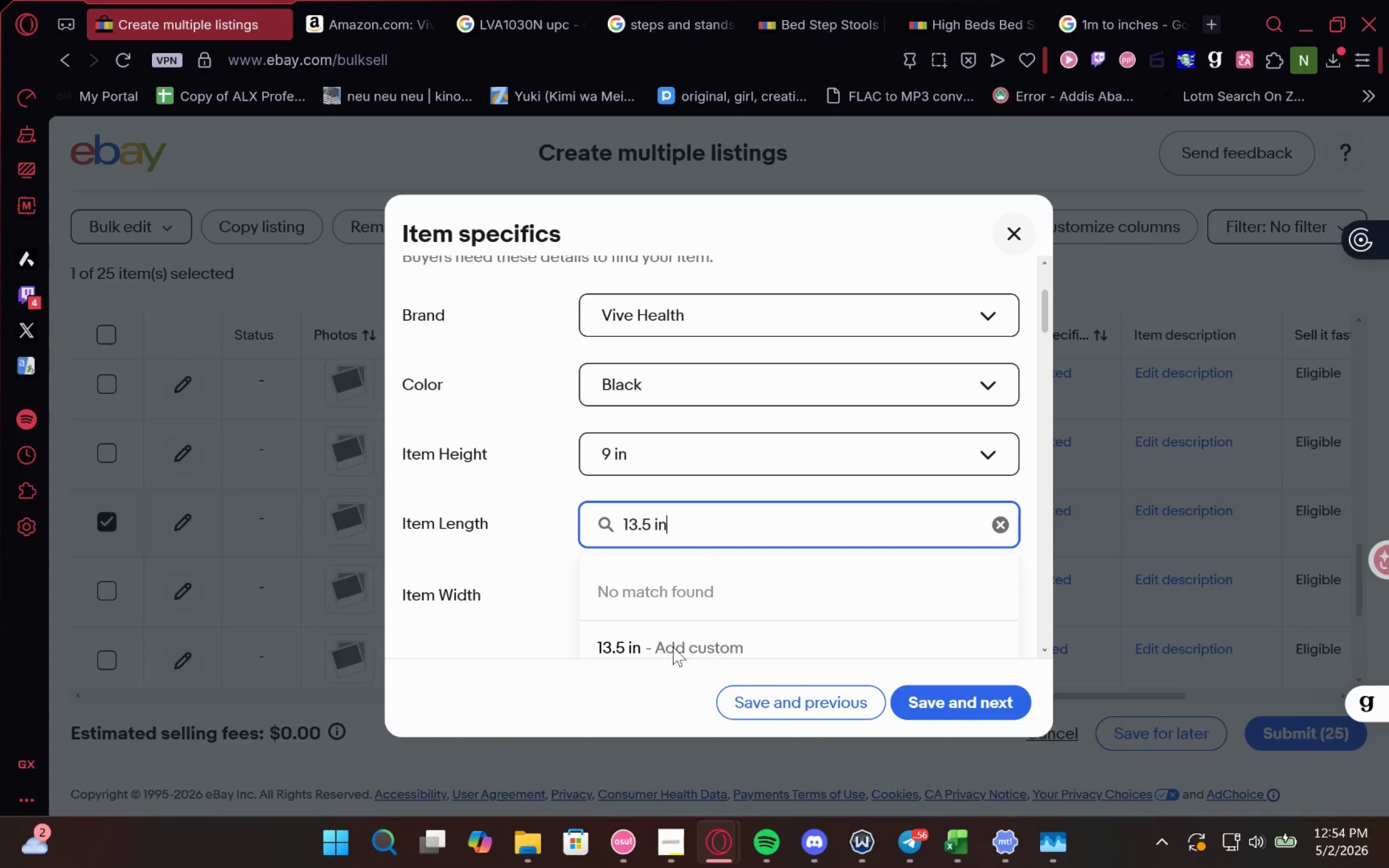 
left_click([671, 647])
 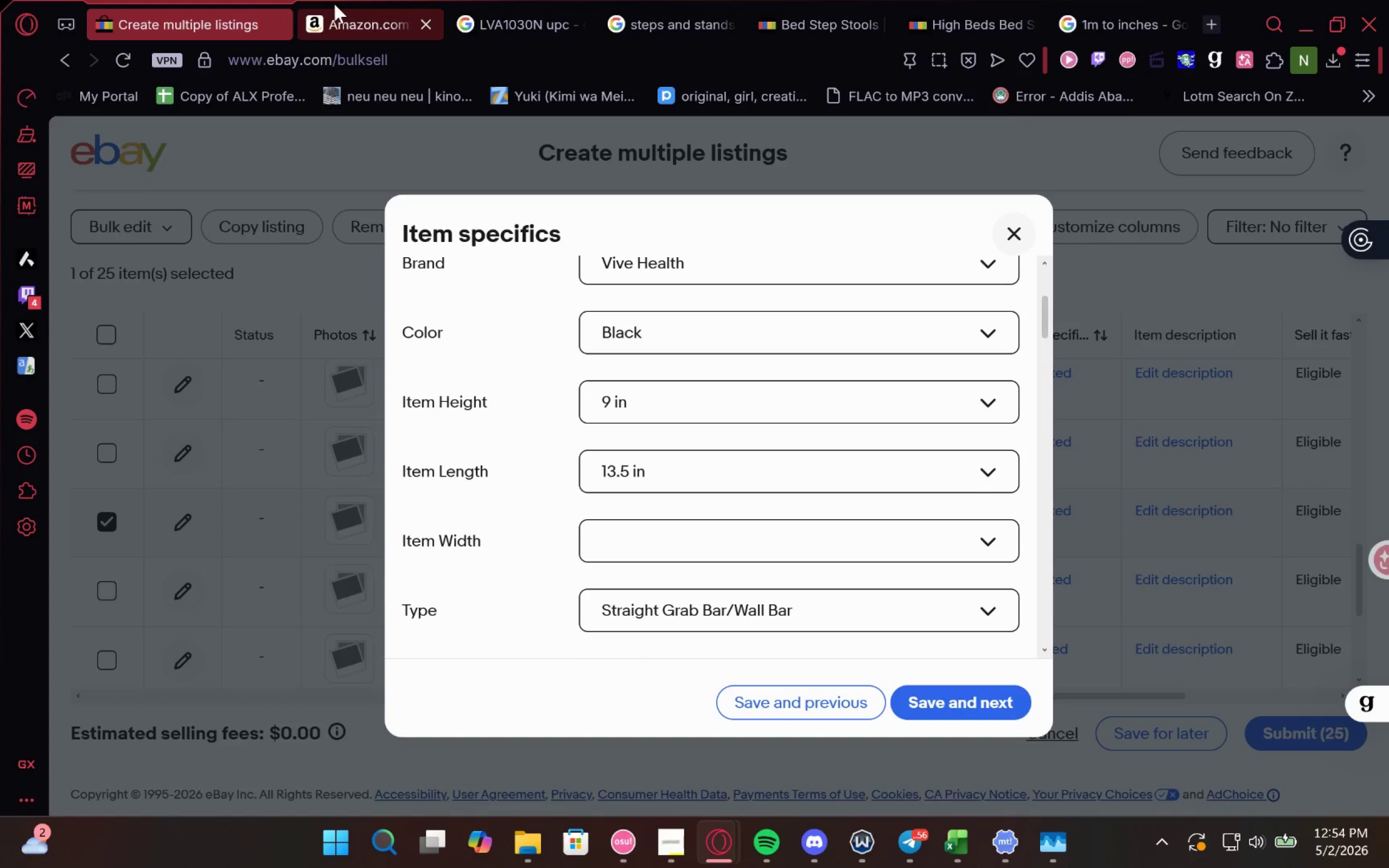 
left_click([334, 4])
 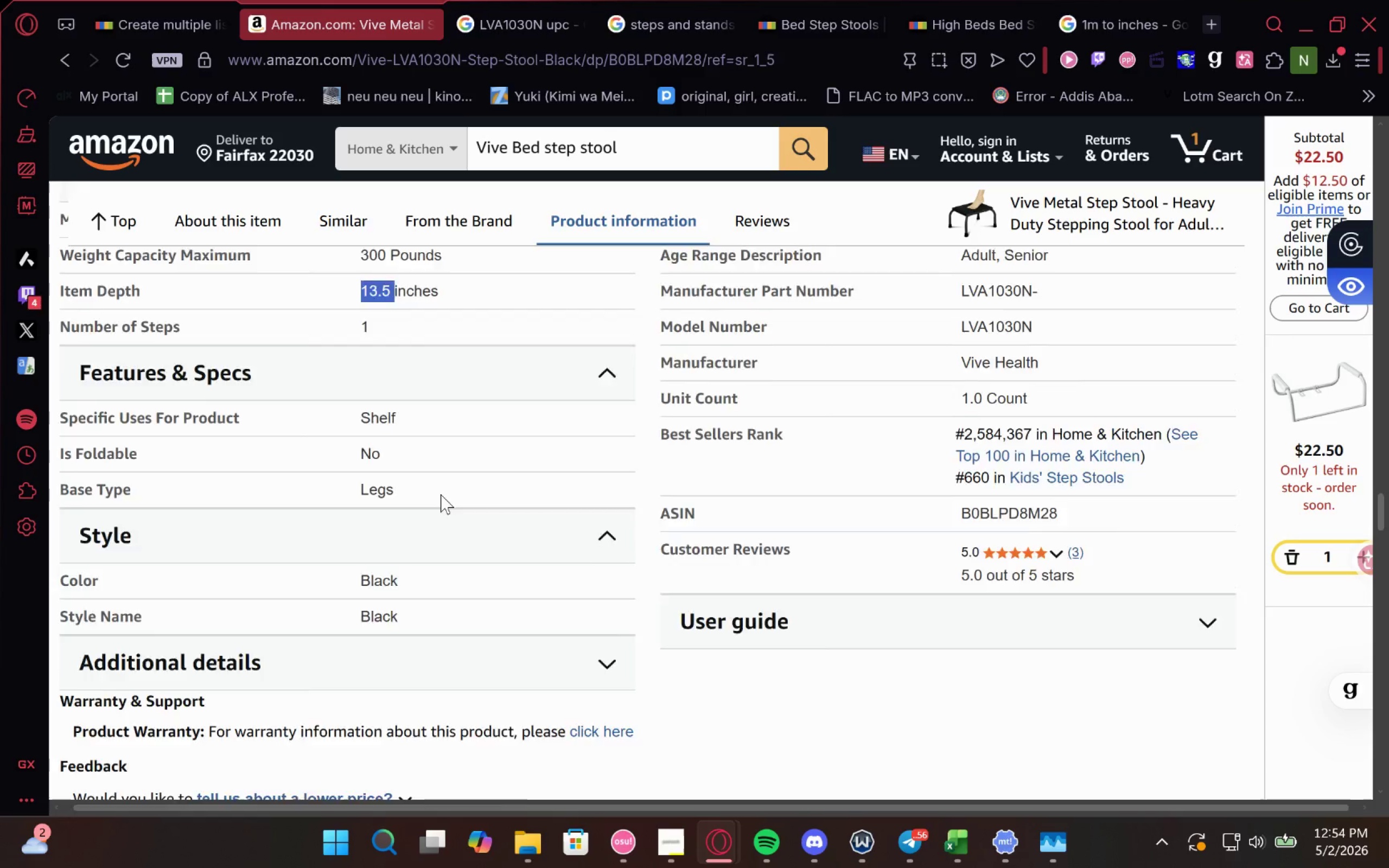 
wait(6.41)
 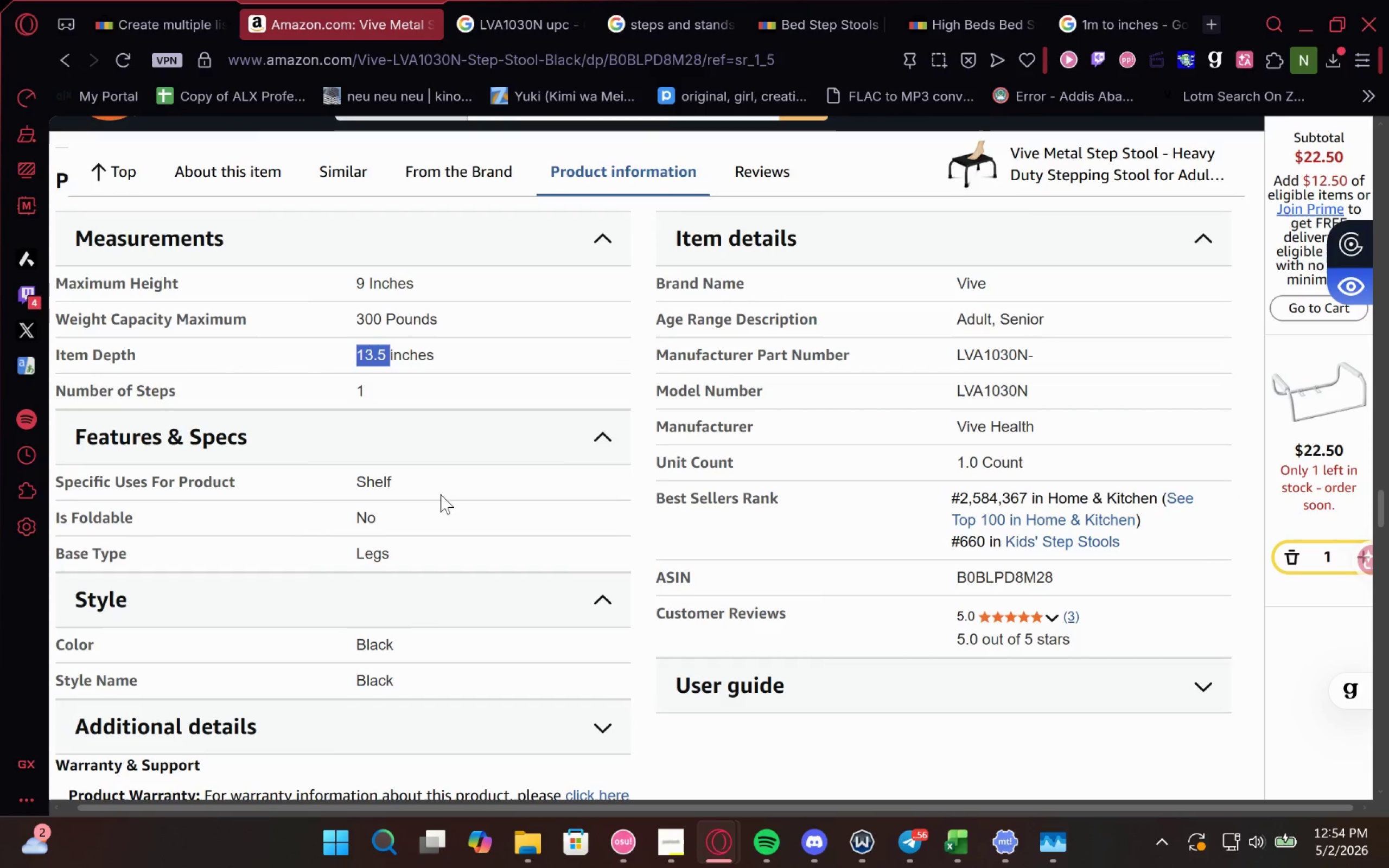 
double_click([1015, 417])
 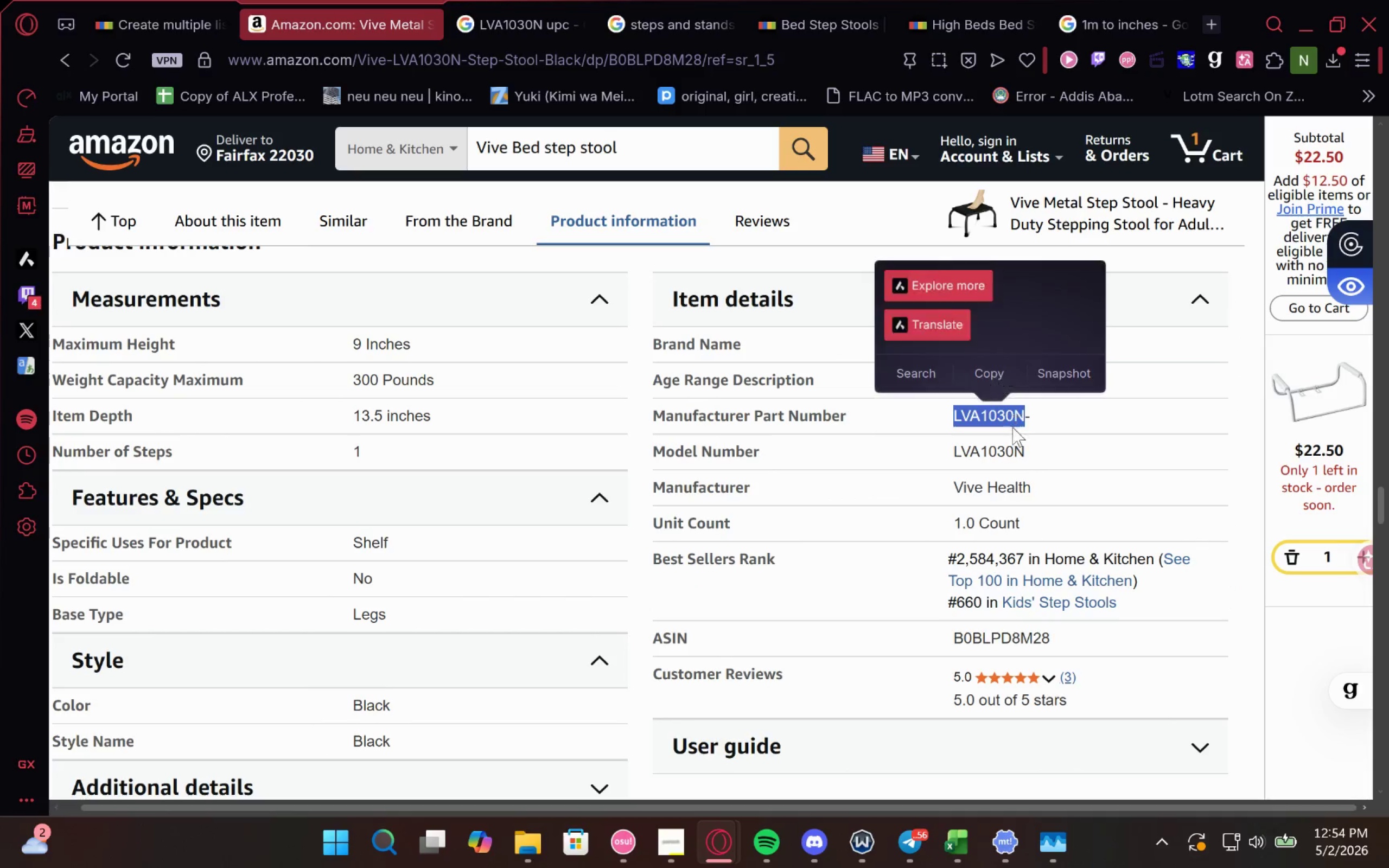 
key(Control+C)
 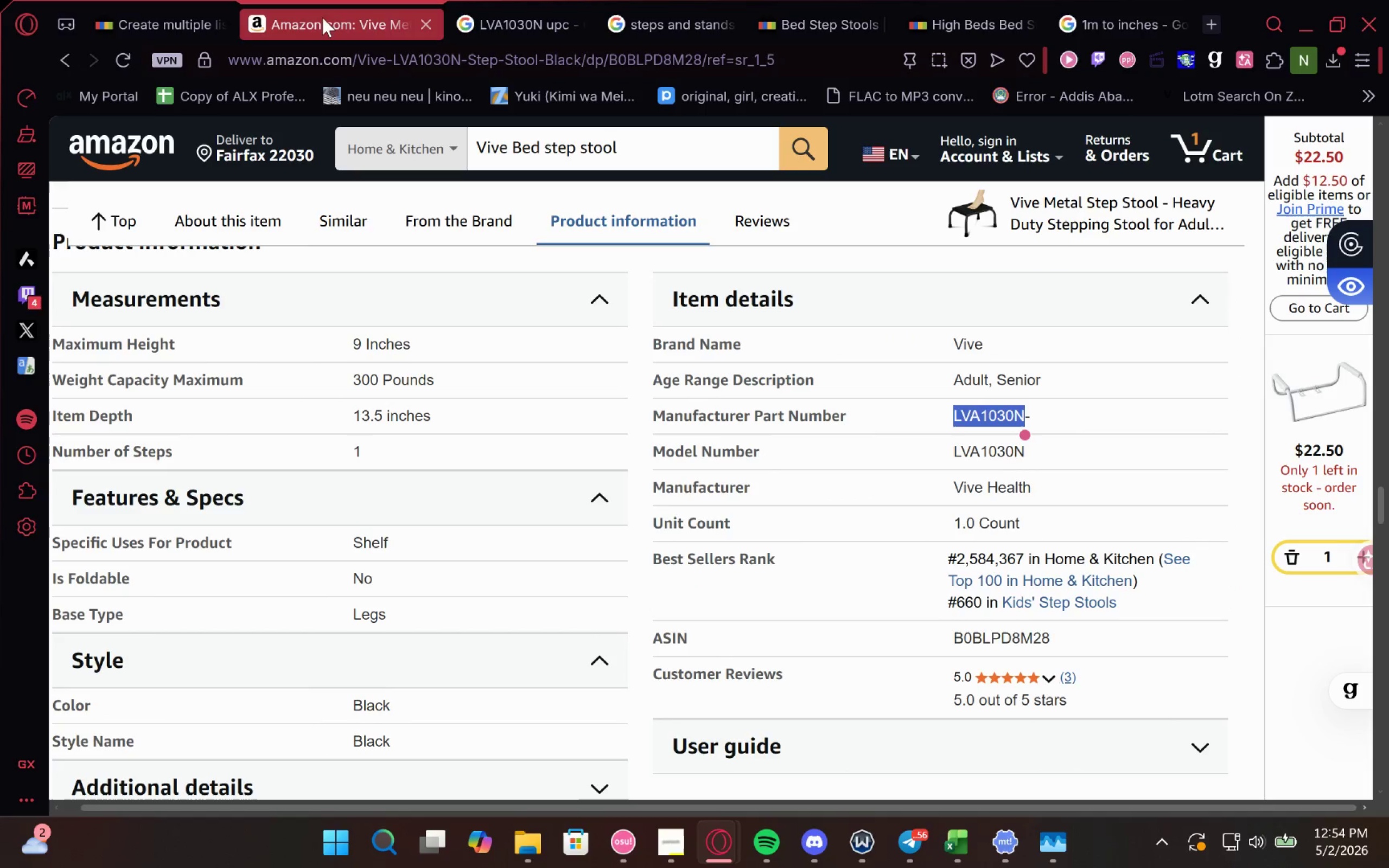 
key(Control+C)
 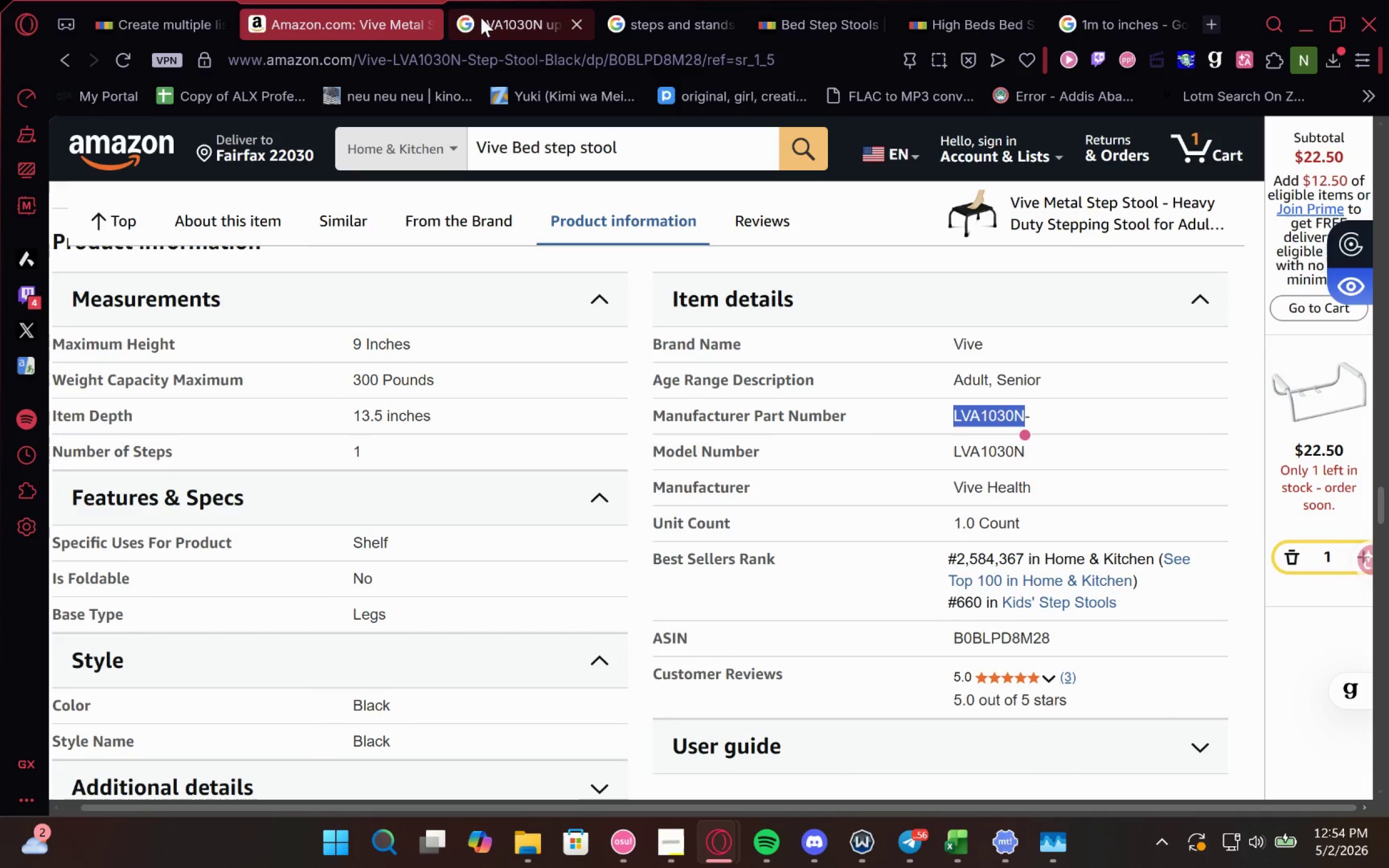 
left_click([482, 17])
 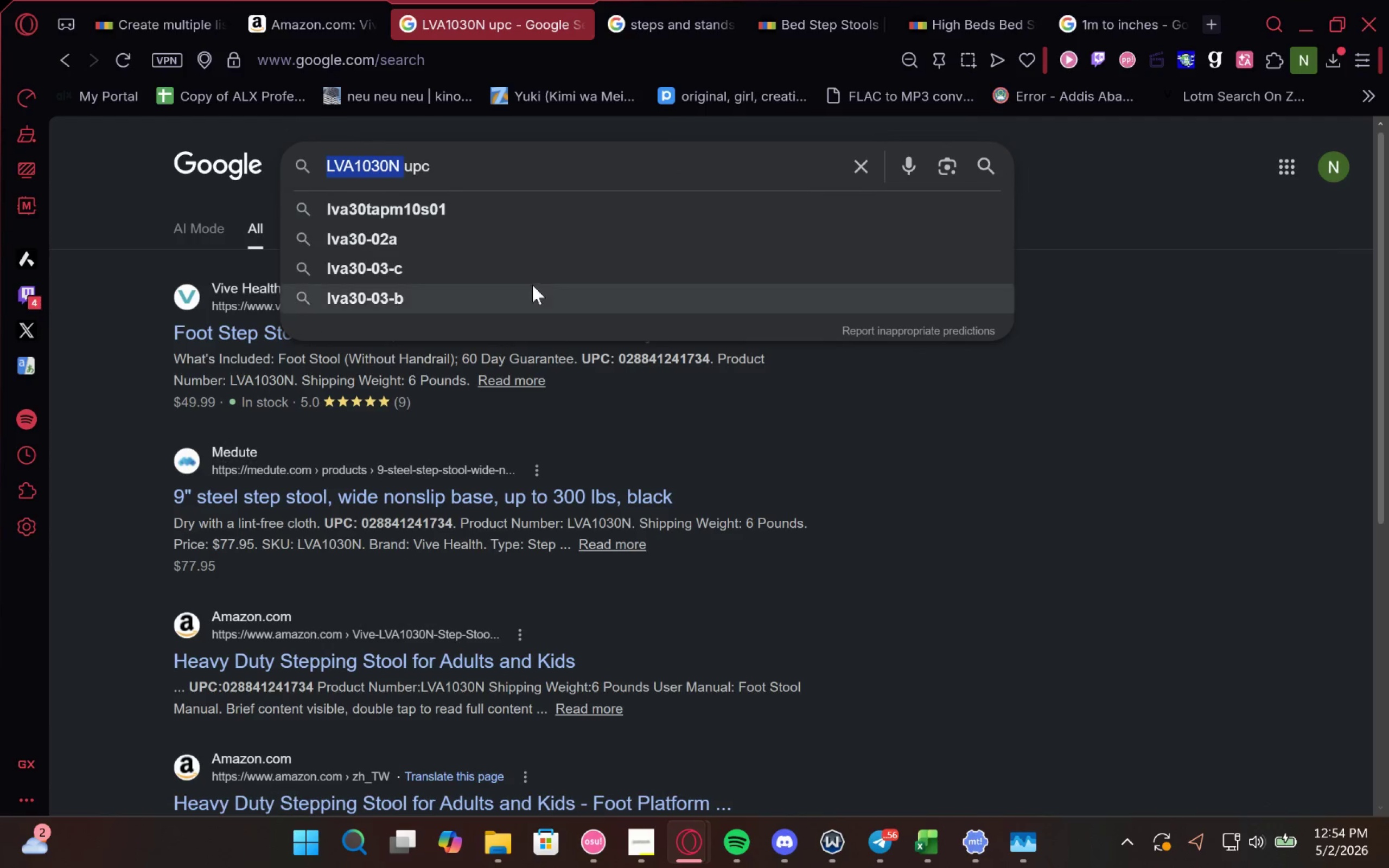 
left_click([478, 155])
 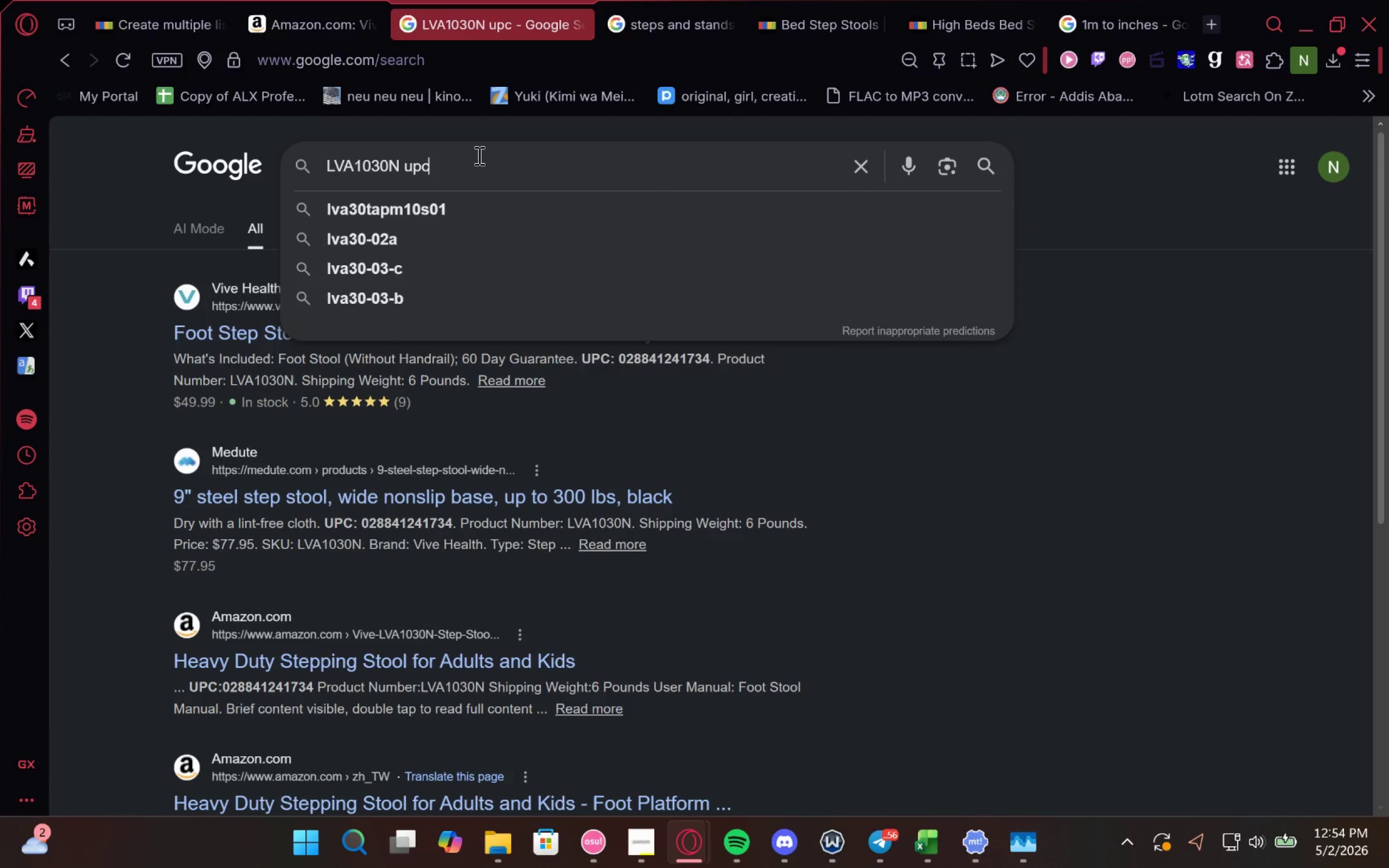 
key(Backspace)
key(Backspace)
key(Backspace)
type(dimensions)
 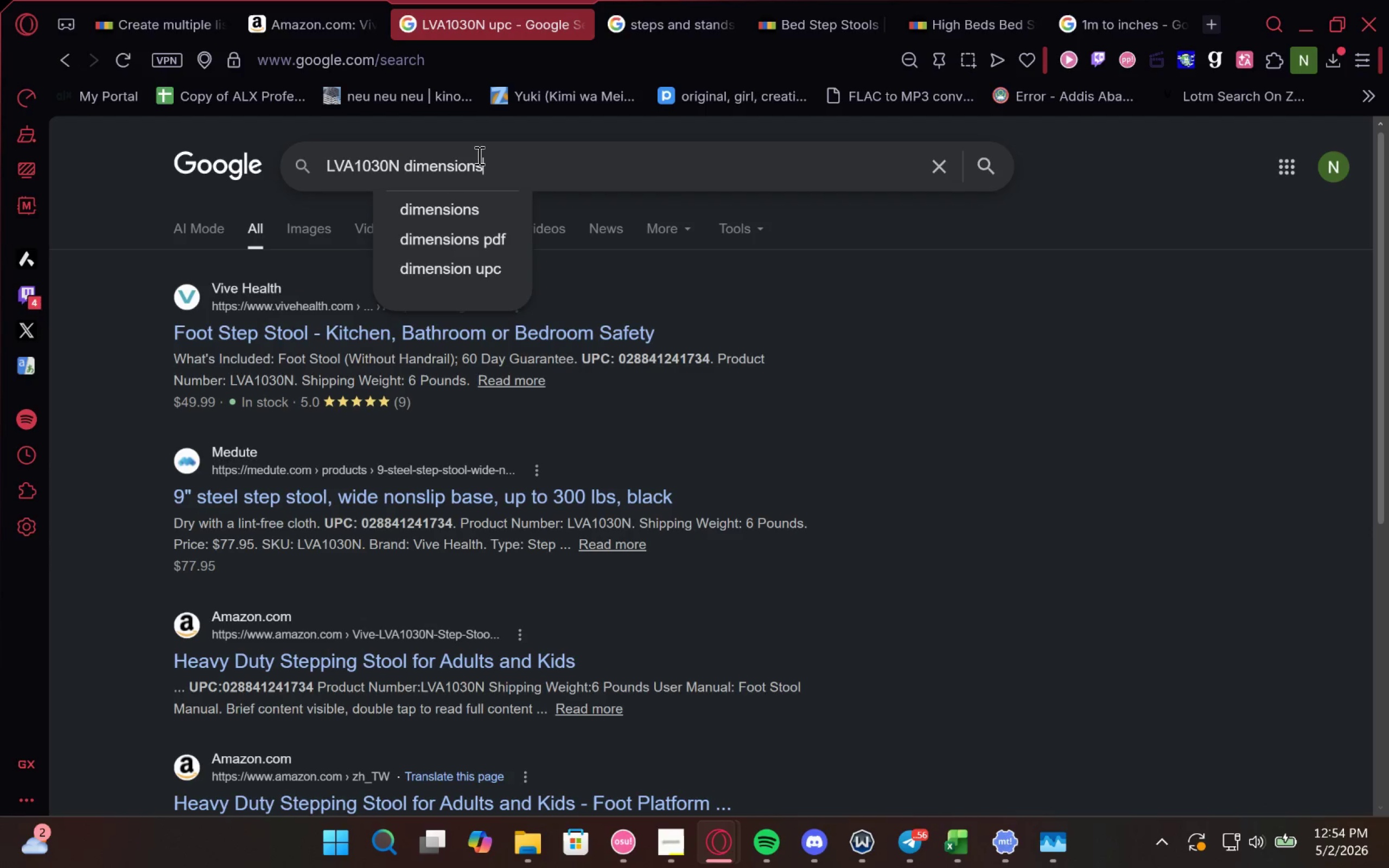 
key(Enter)
 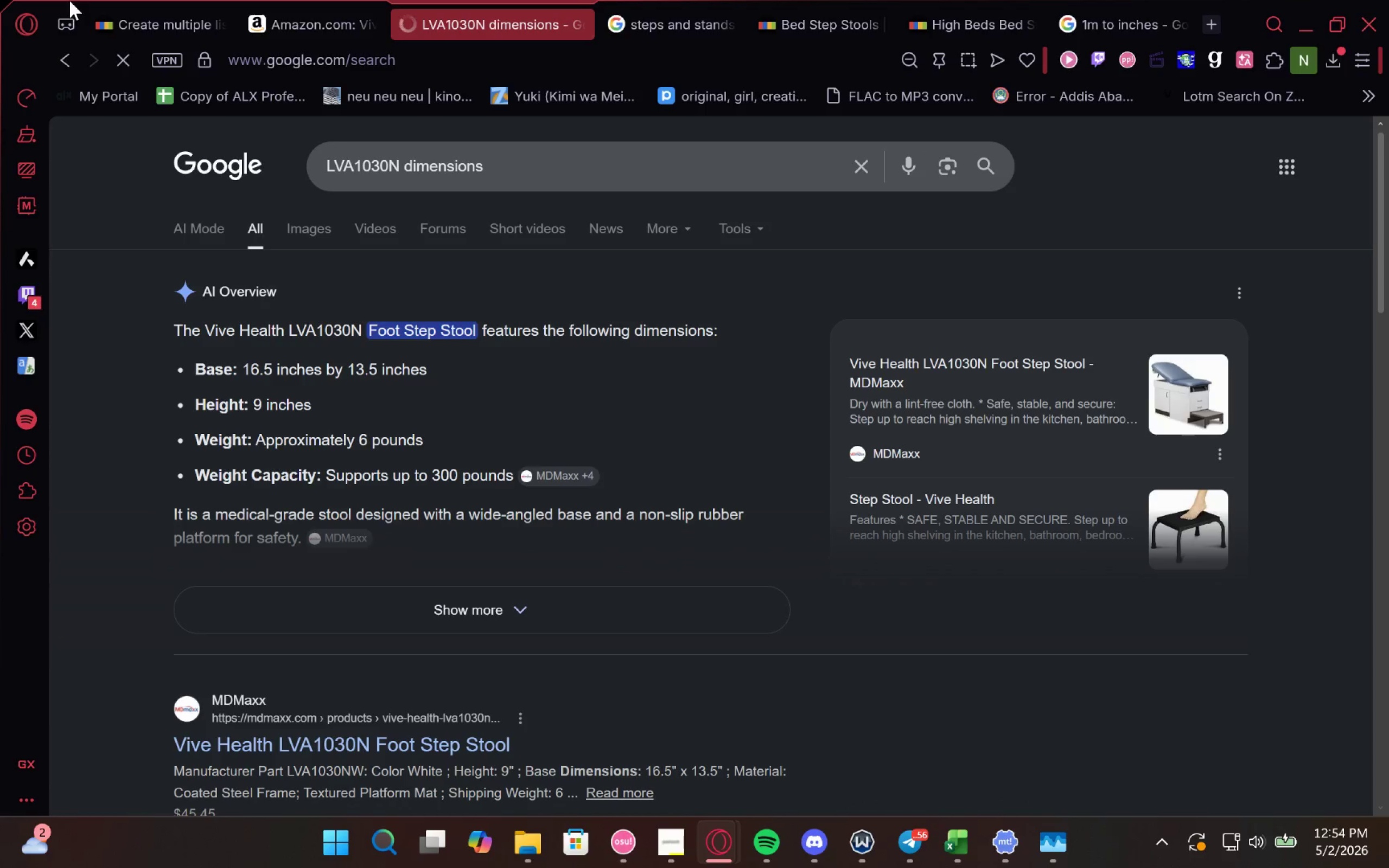 
wait(15.89)
 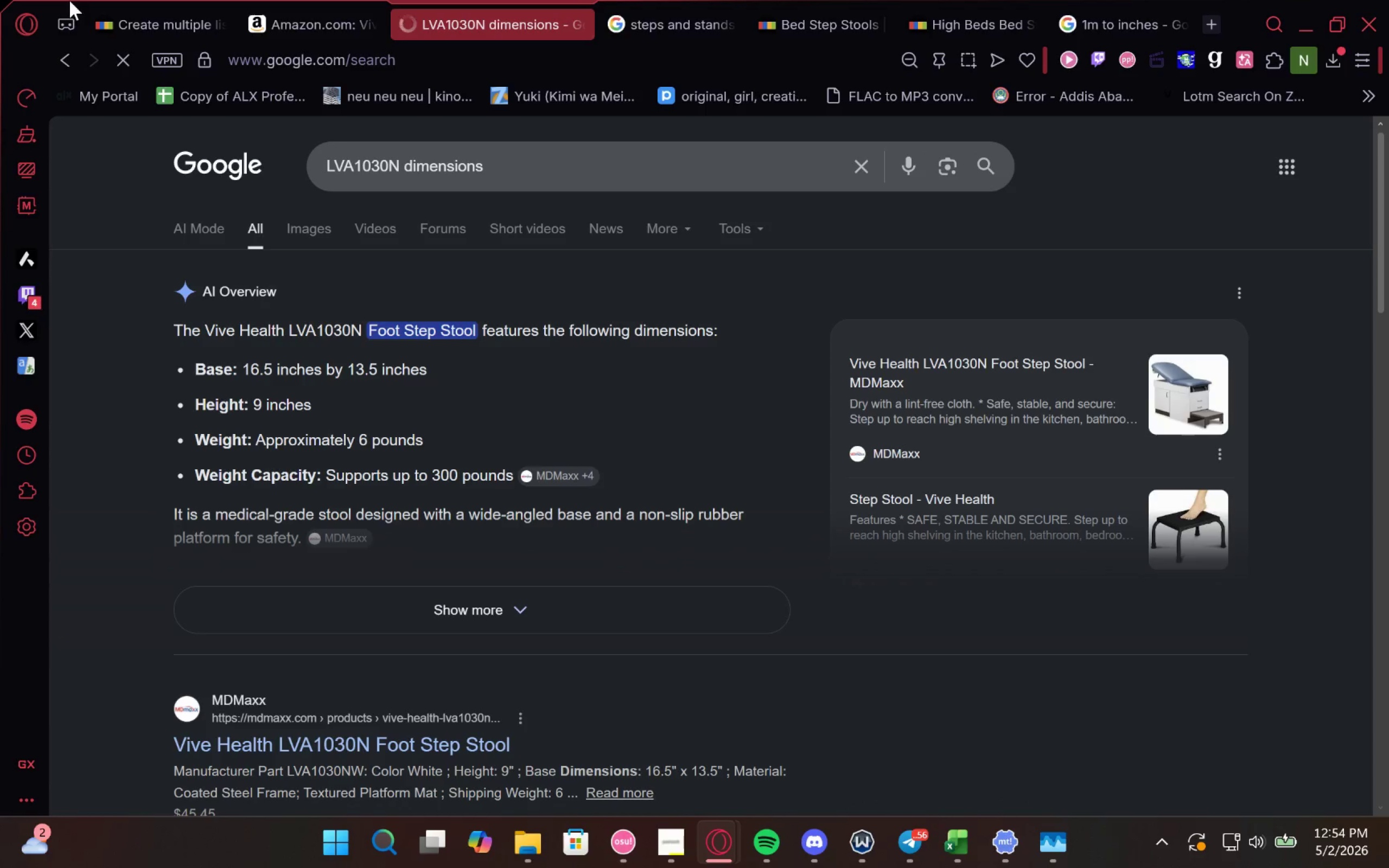 
left_click([105, 15])
 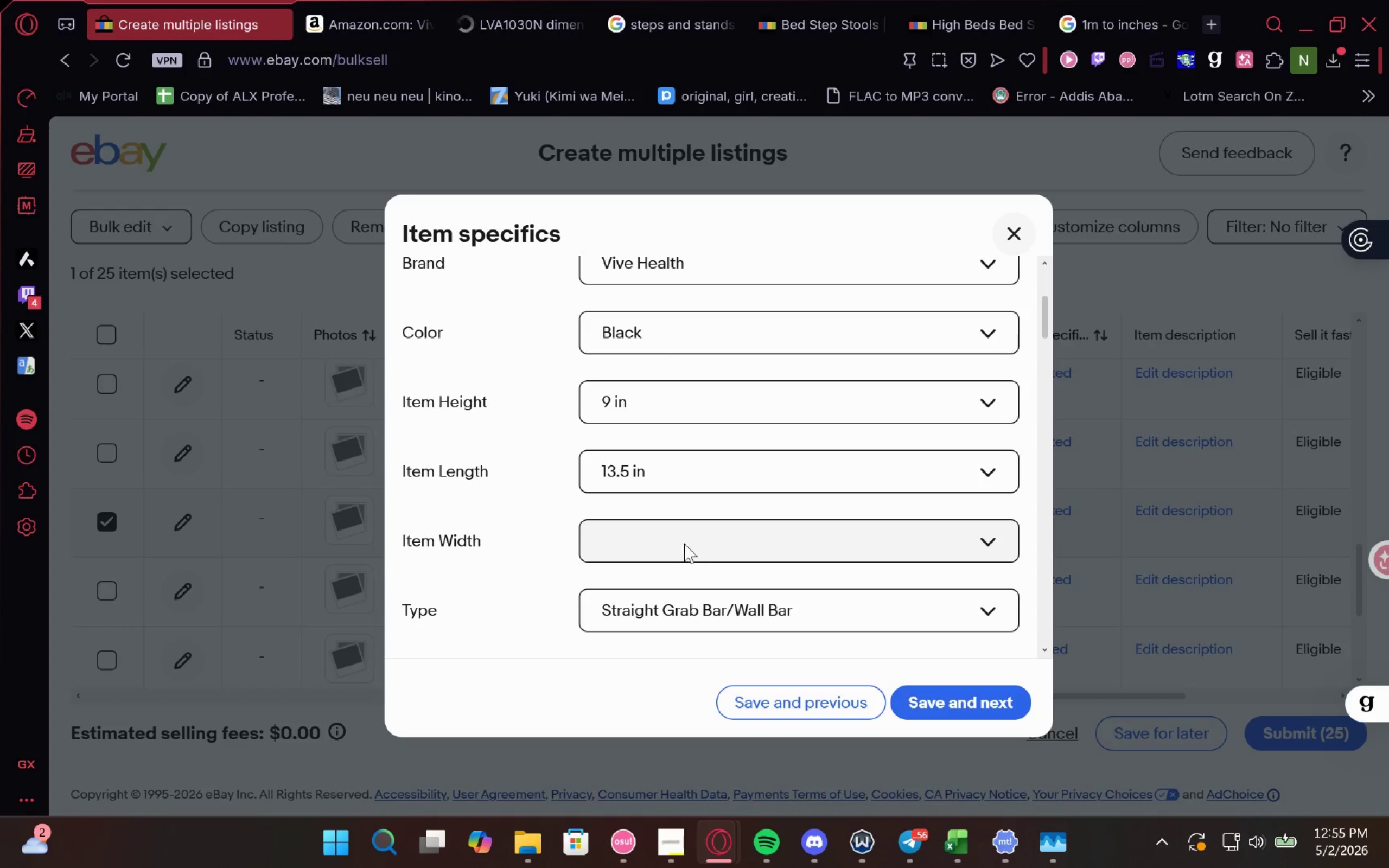 
left_click([683, 545])
 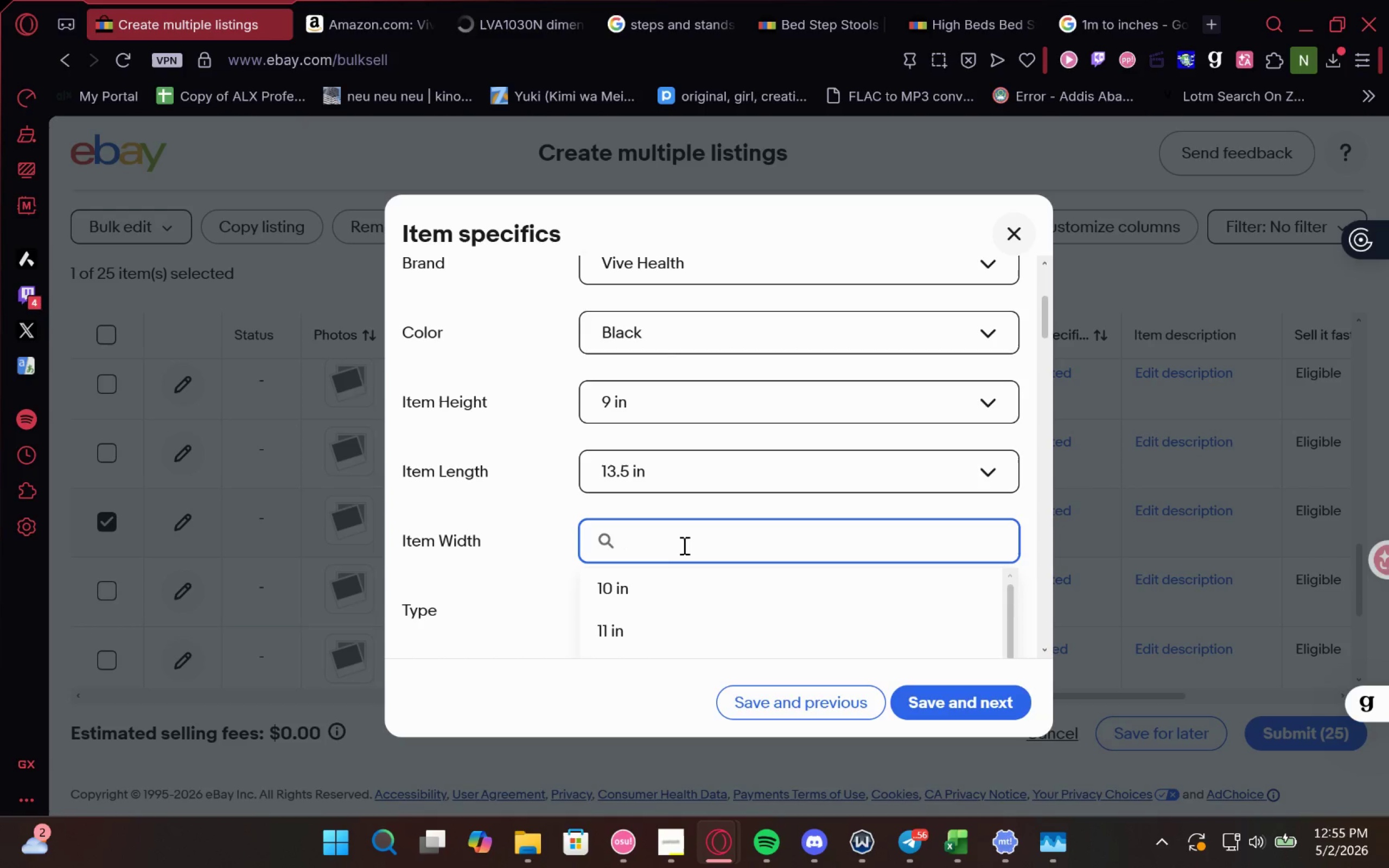 
type(6.5 in)
 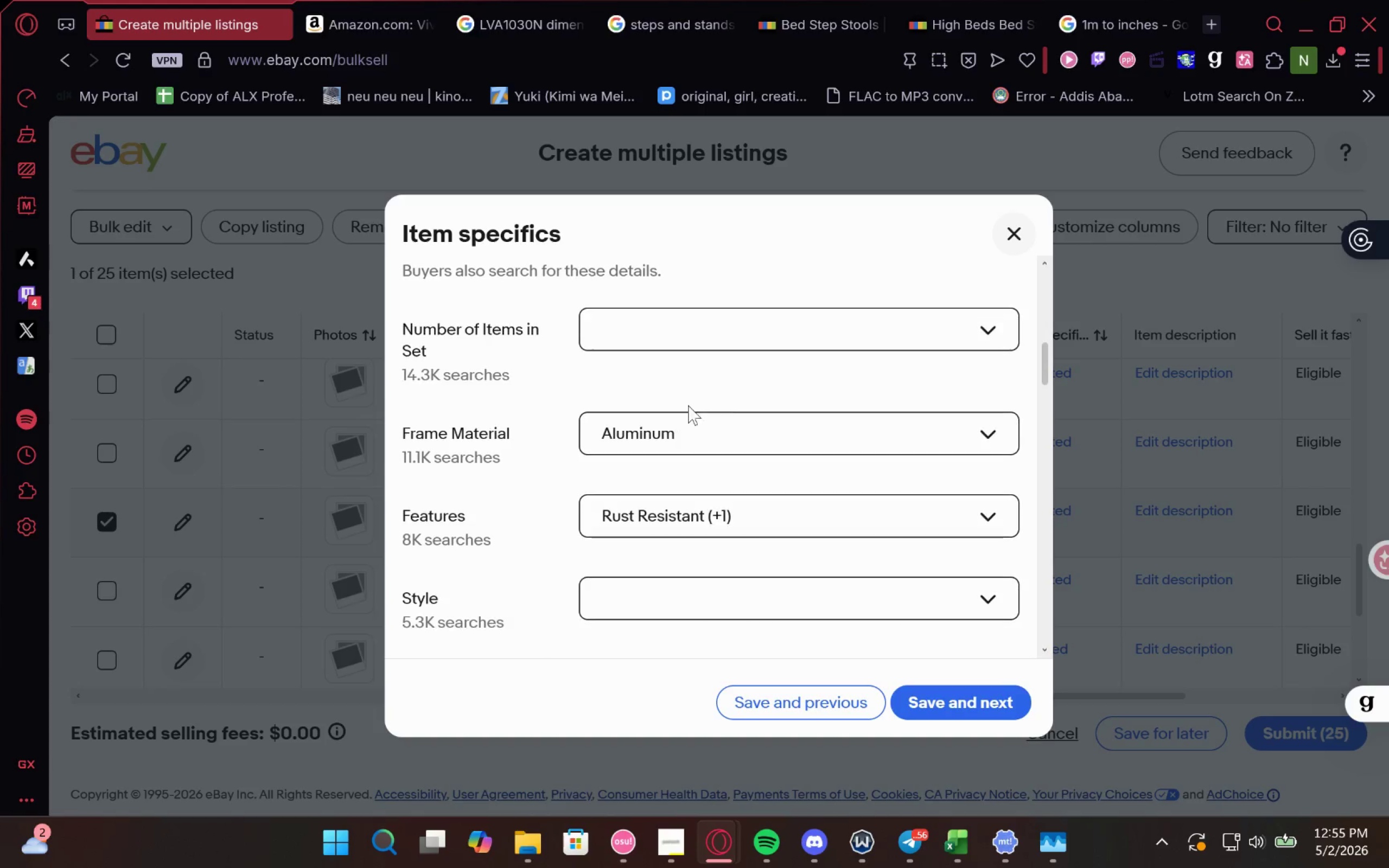 
wait(6.38)
 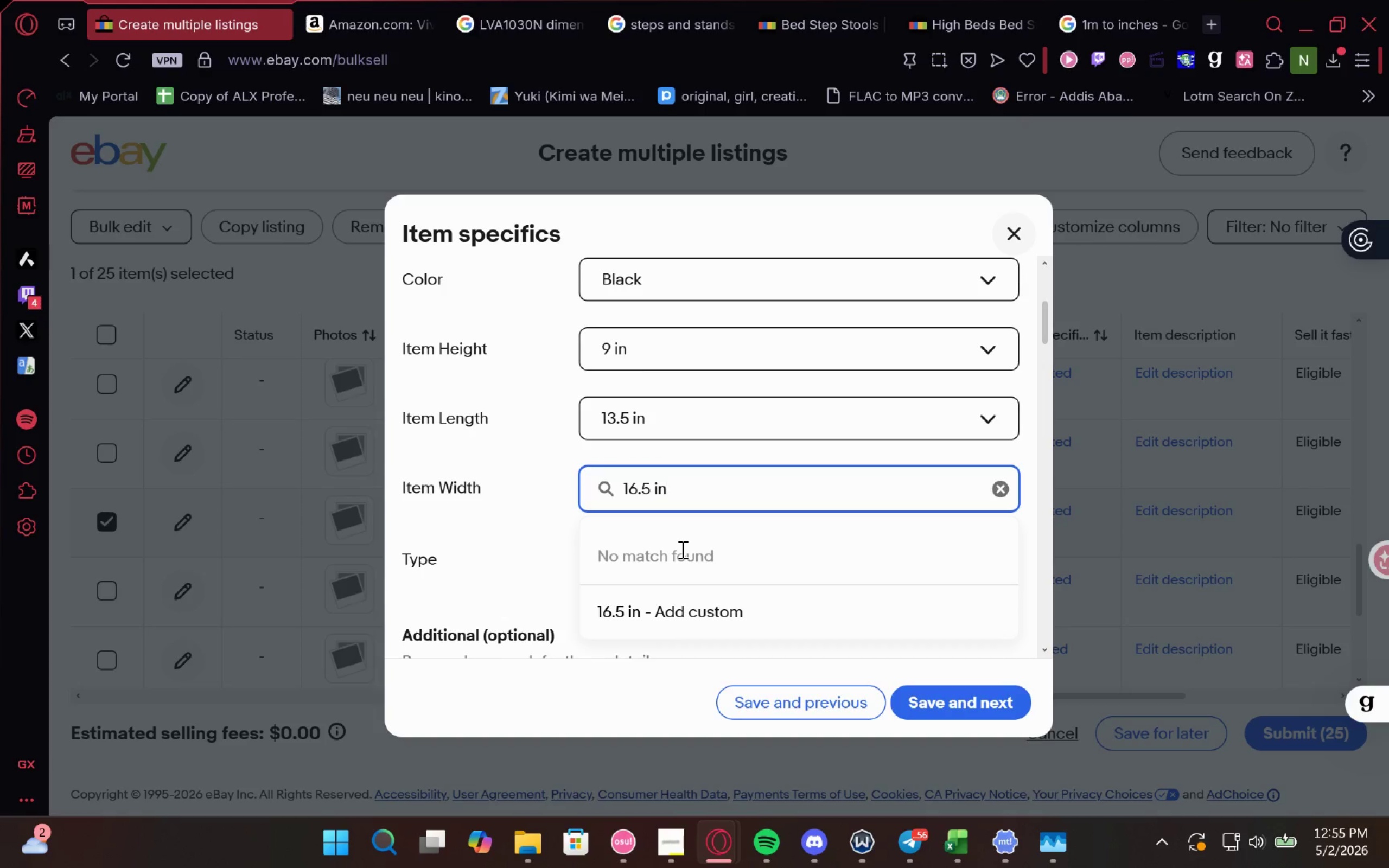 
left_click([725, 382])
 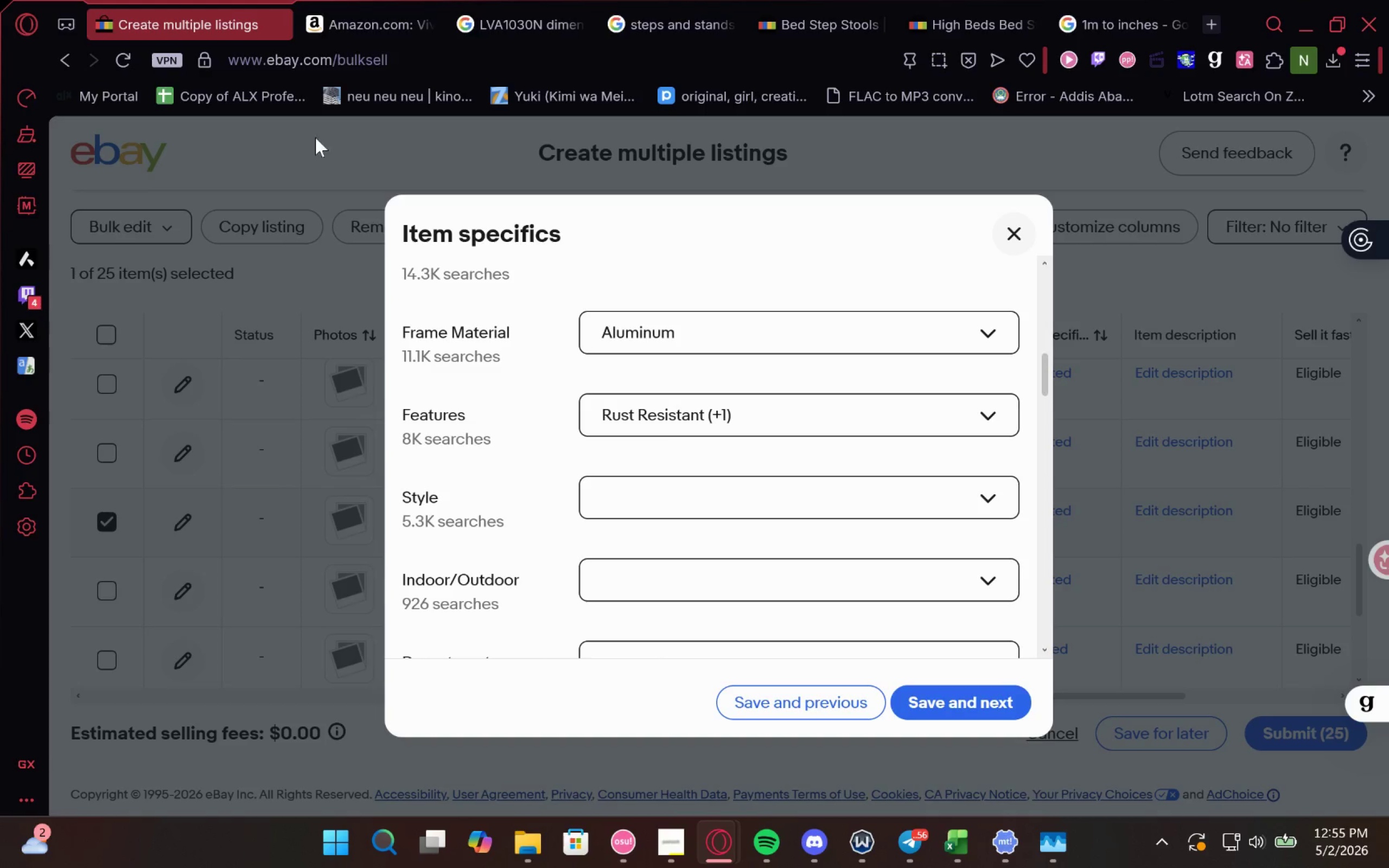 
left_click_drag(start_coordinate=[325, 11], to_coordinate=[507, 8])
 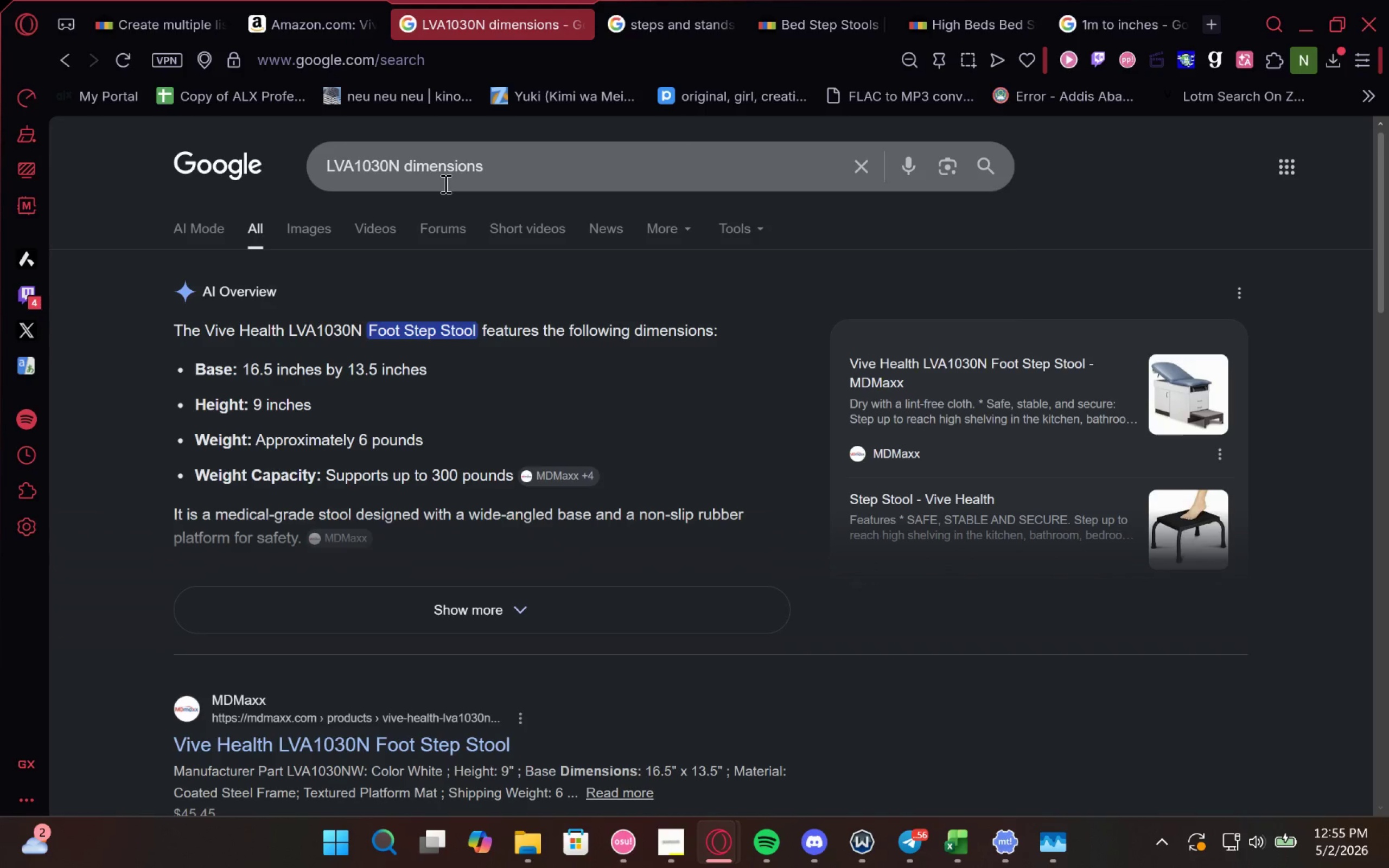 
left_click([507, 8])
 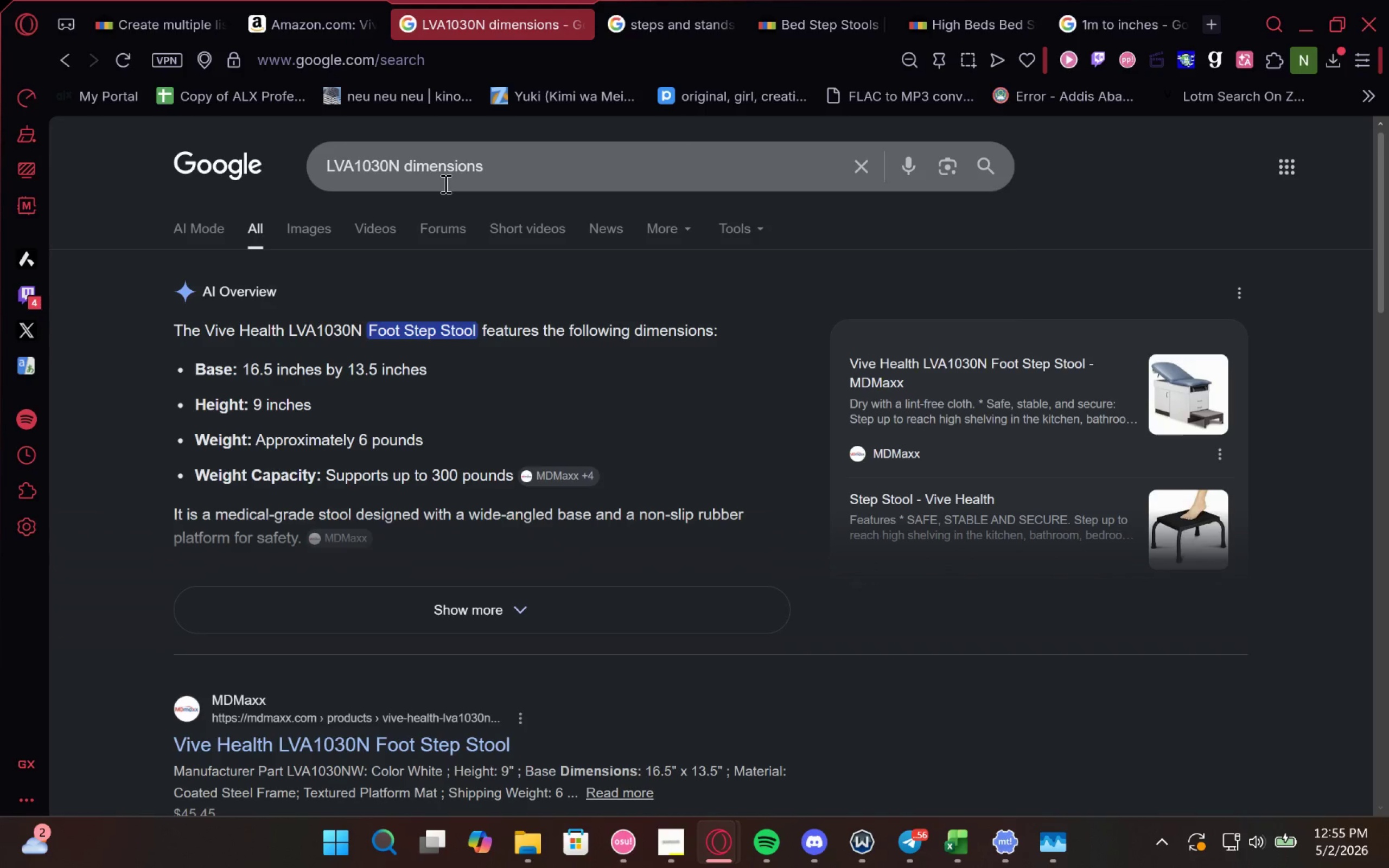 
double_click([444, 183])
 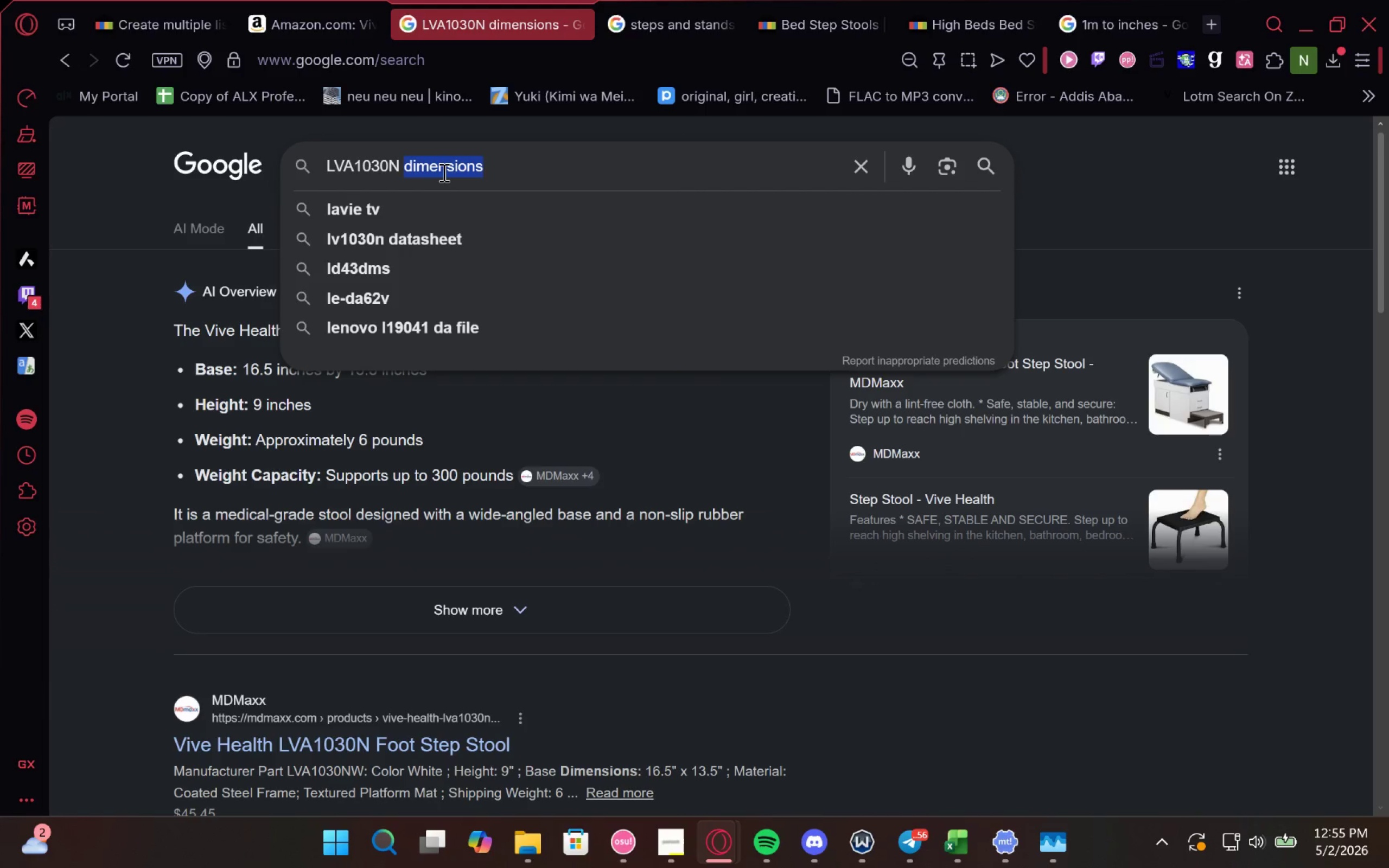 
type(material)
 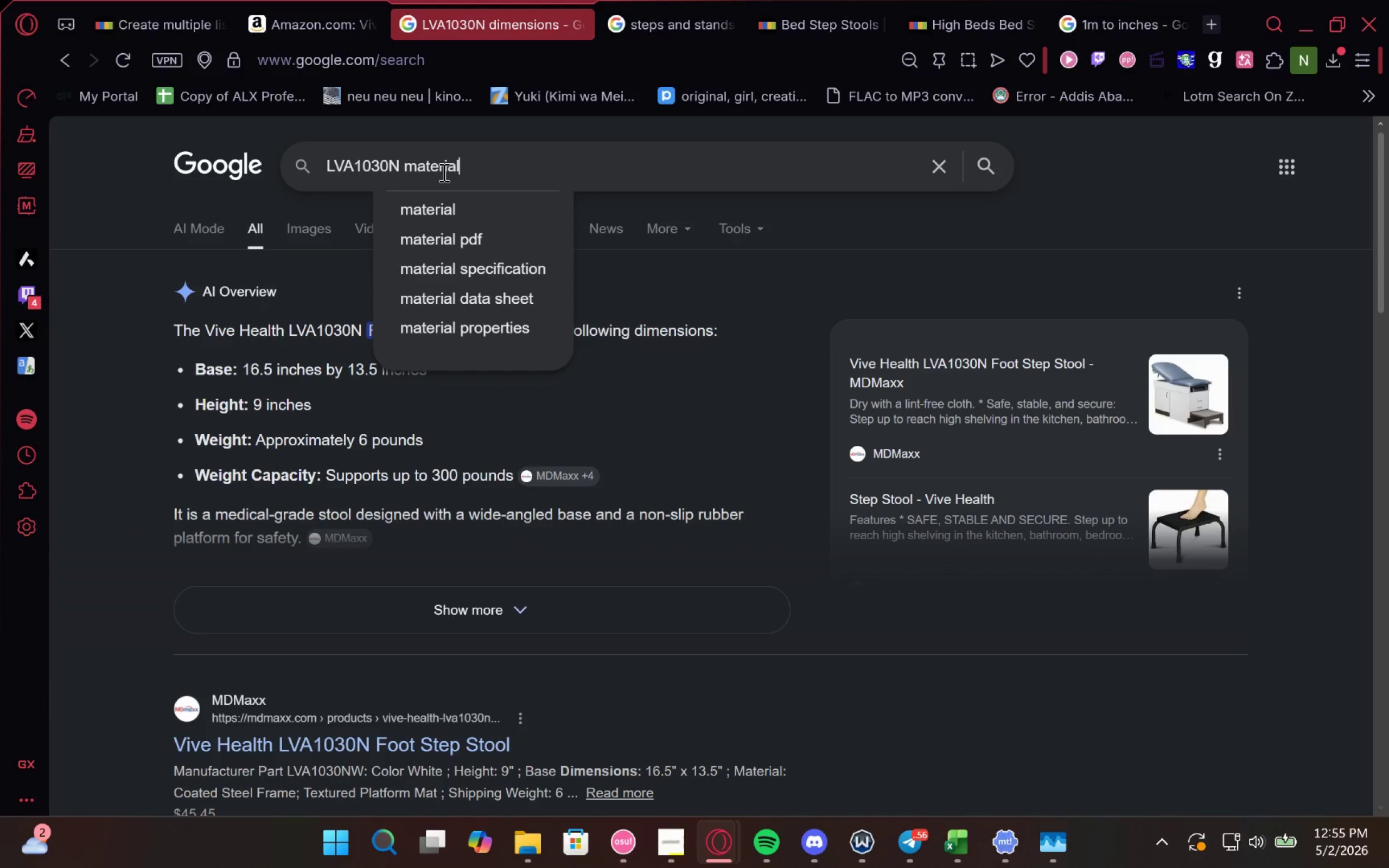 
key(Enter)
 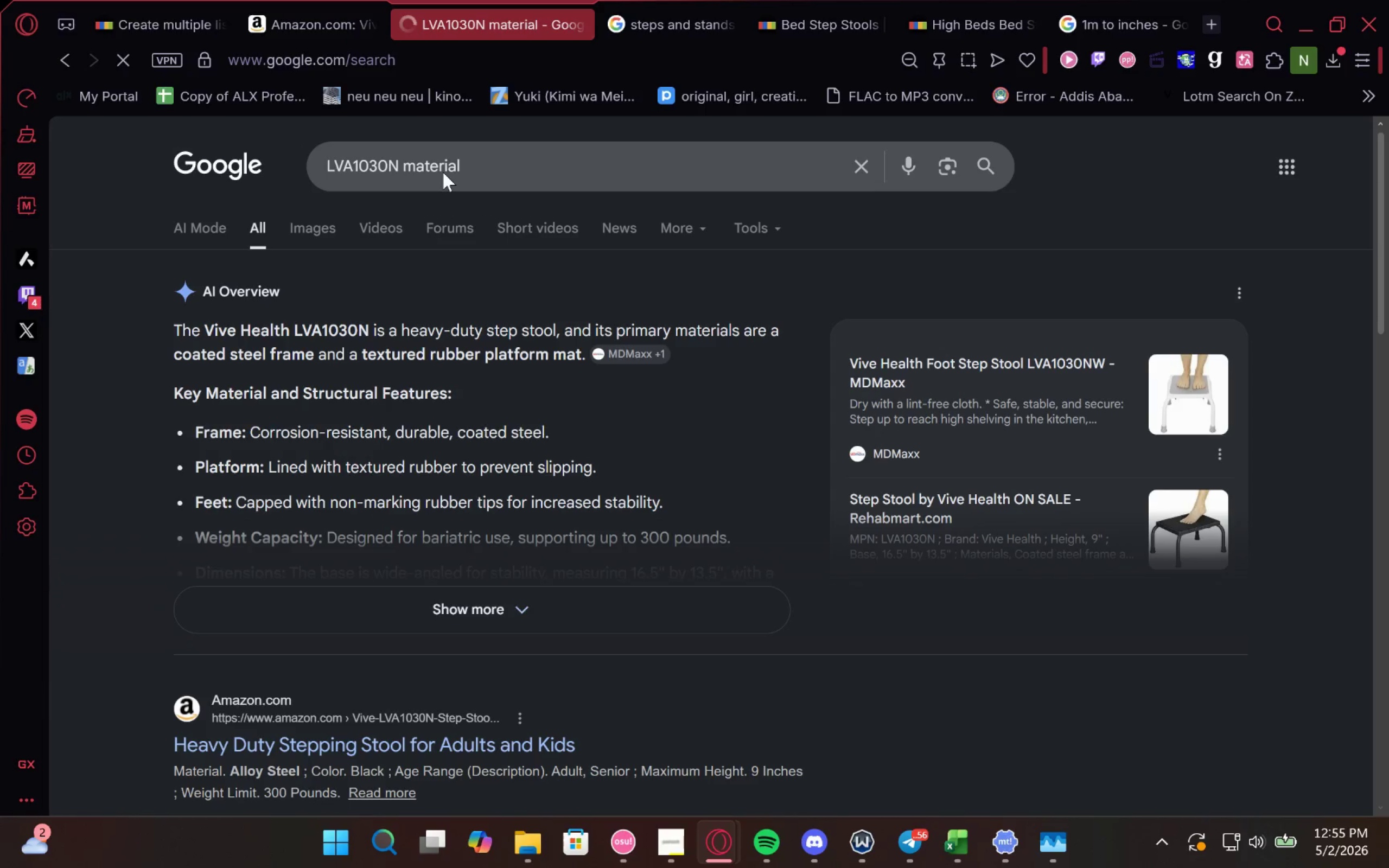 
wait(8.14)
 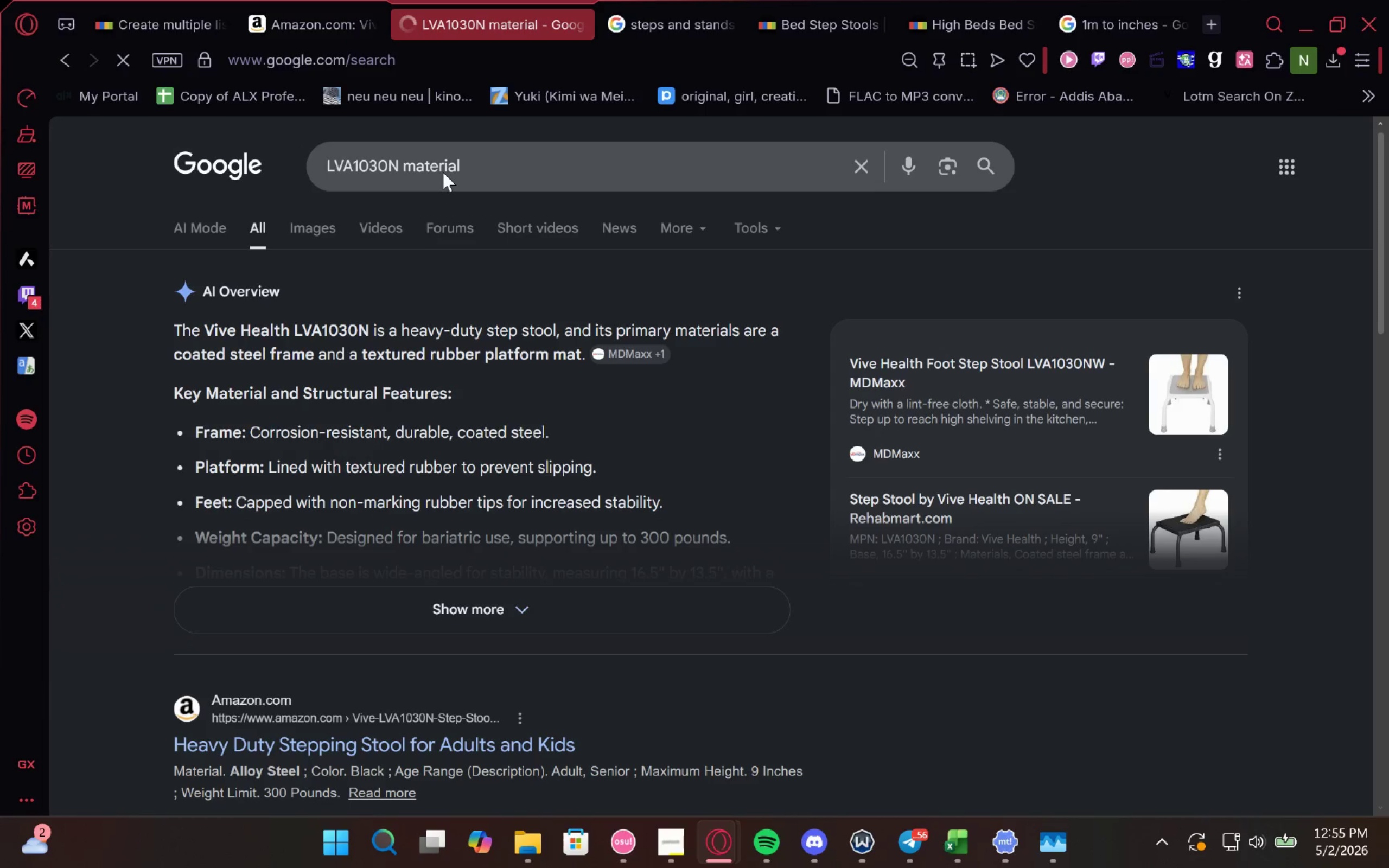 
left_click([107, 12])
 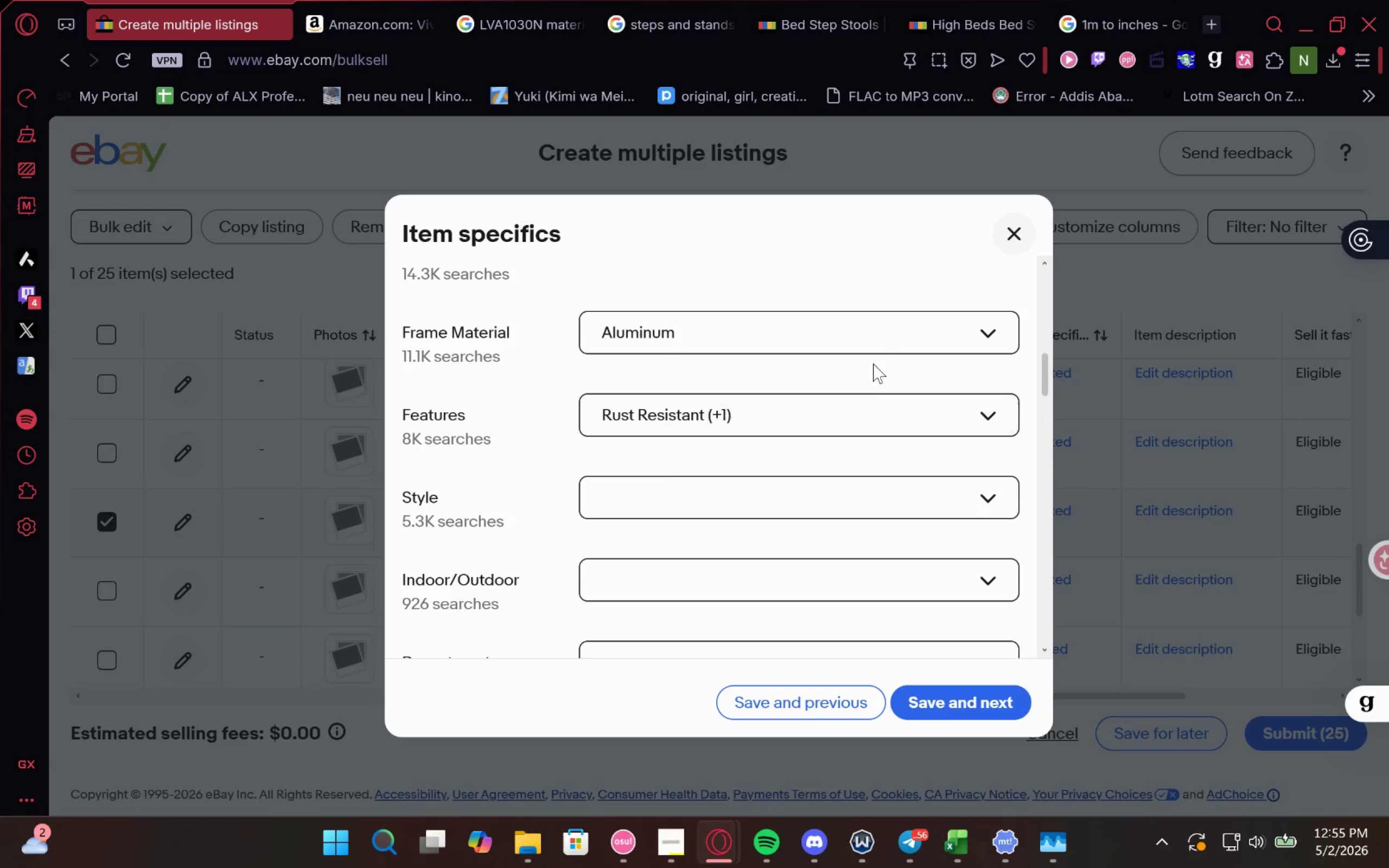 
left_click([892, 341])
 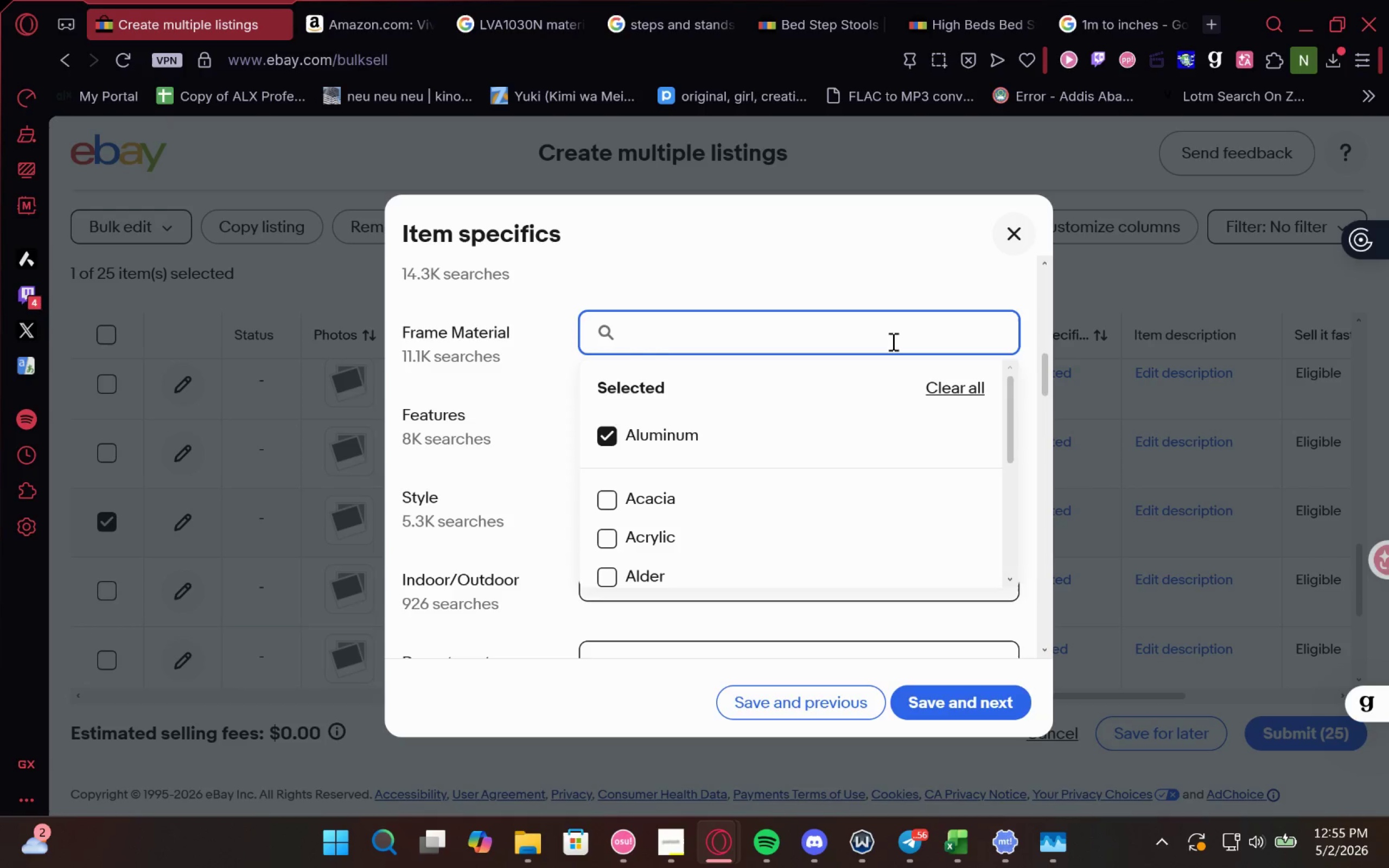 
type(te)
 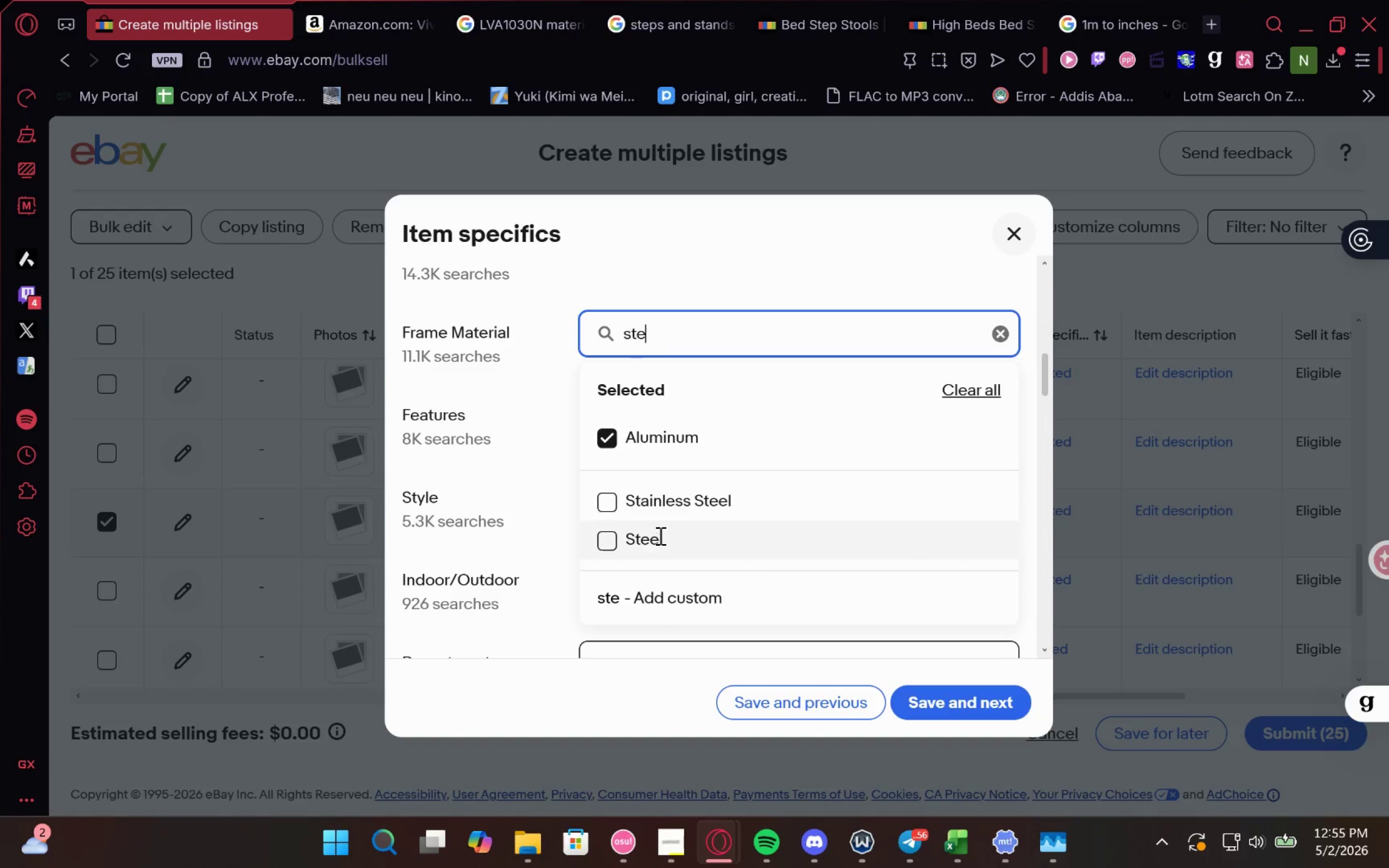 
left_click([725, 544])
 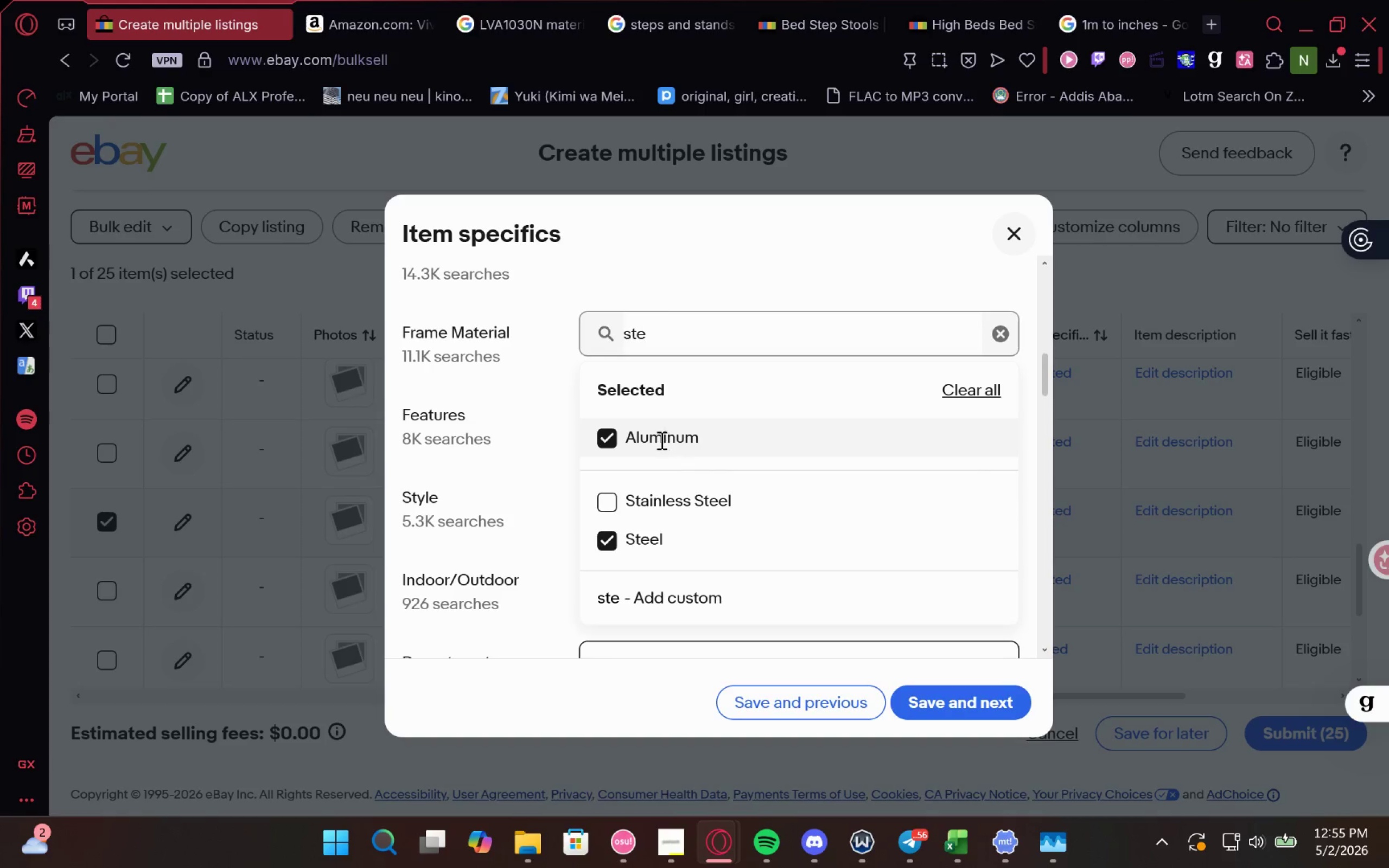 
left_click([660, 440])
 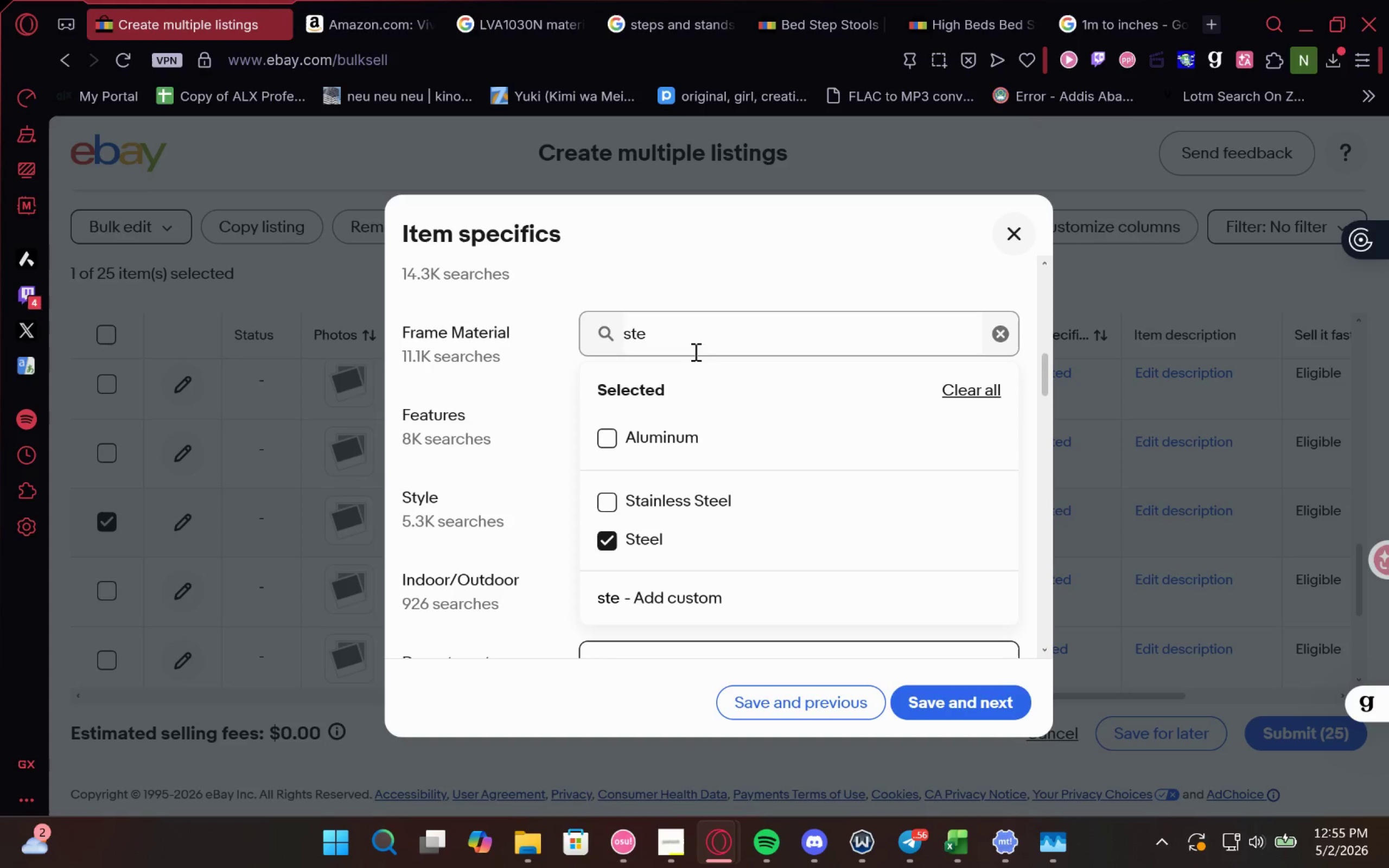 
left_click_drag(start_coordinate=[690, 331], to_coordinate=[593, 352])
 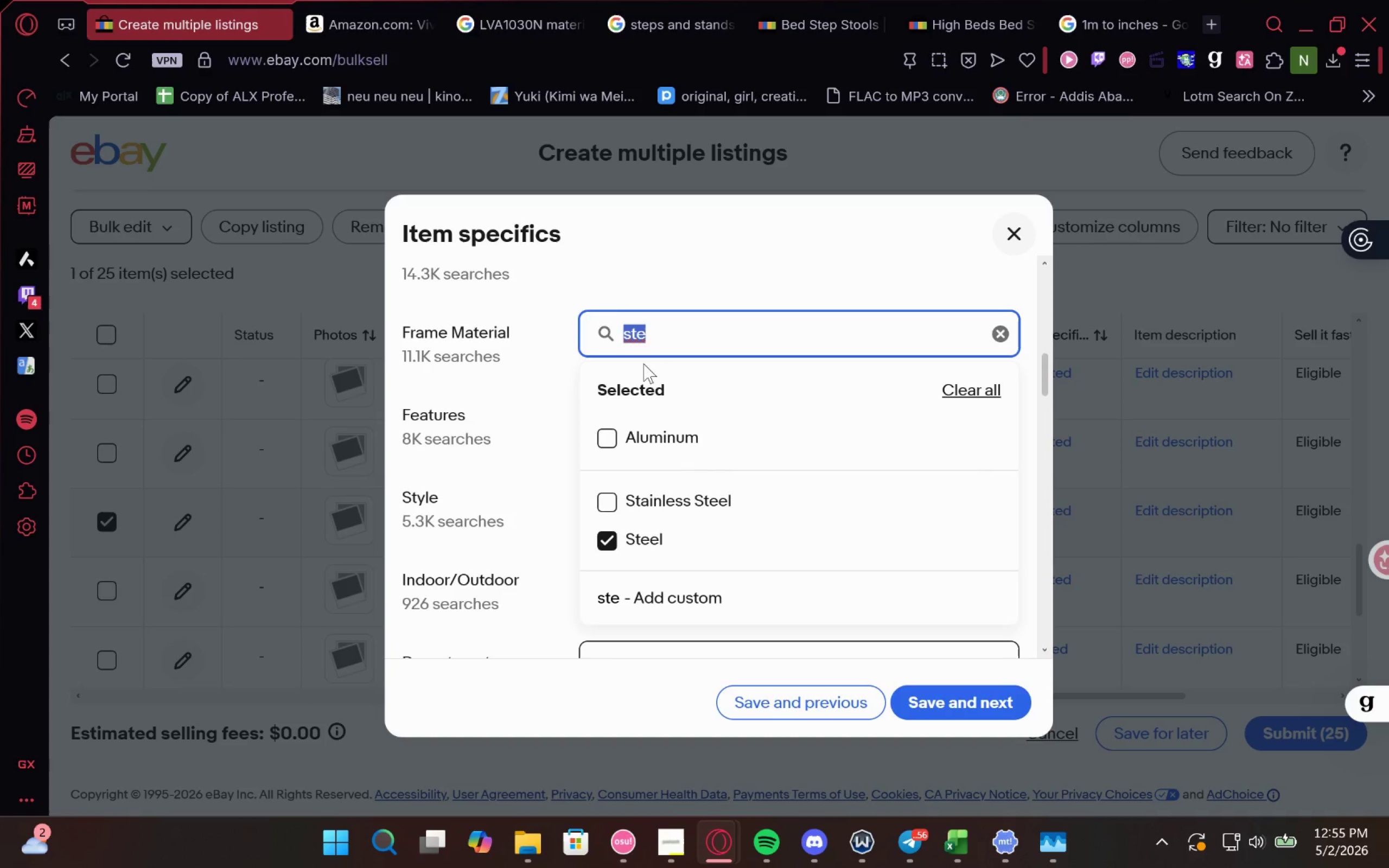 
type(rubber)
 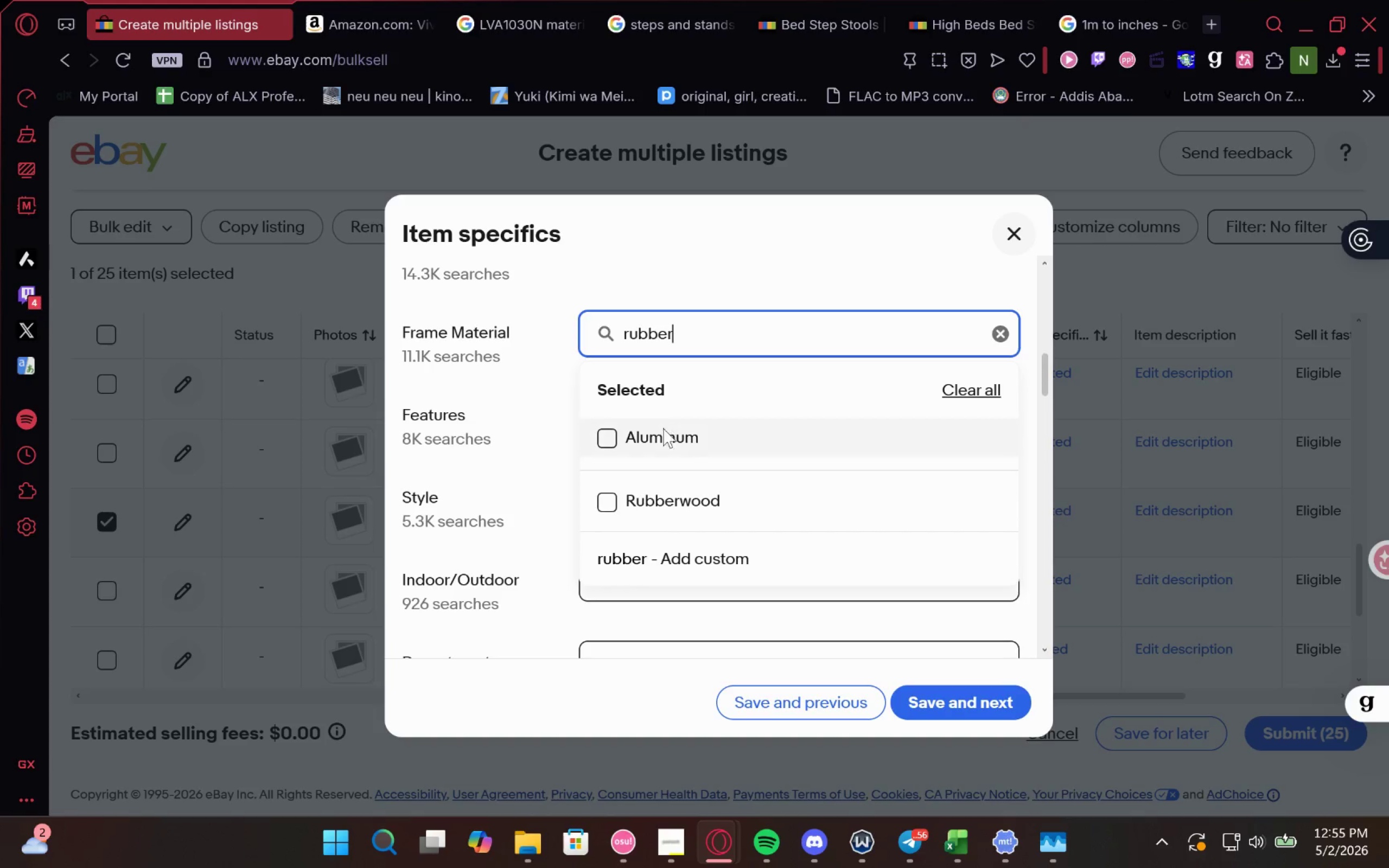 
left_click([670, 488])
 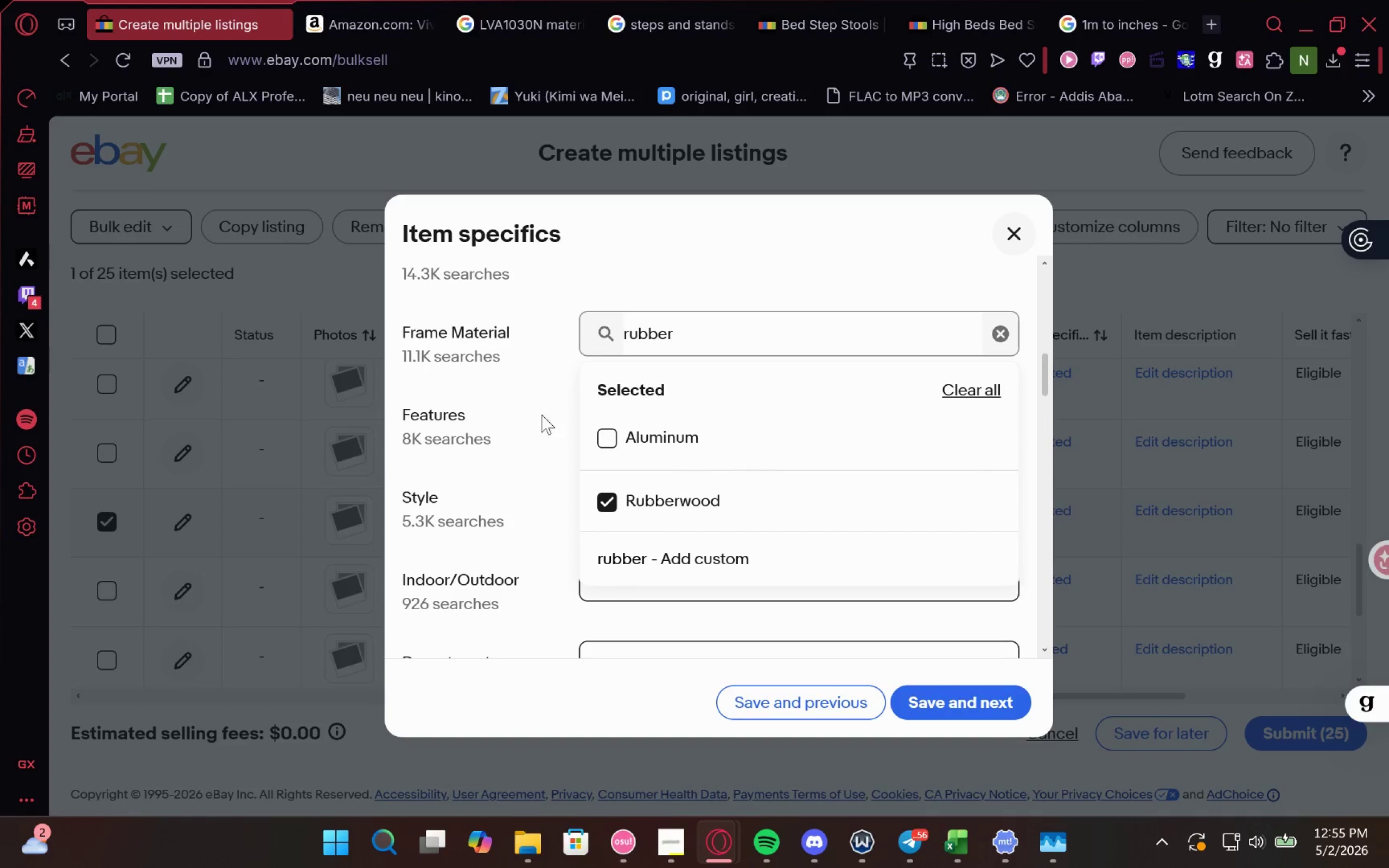 
left_click([543, 430])
 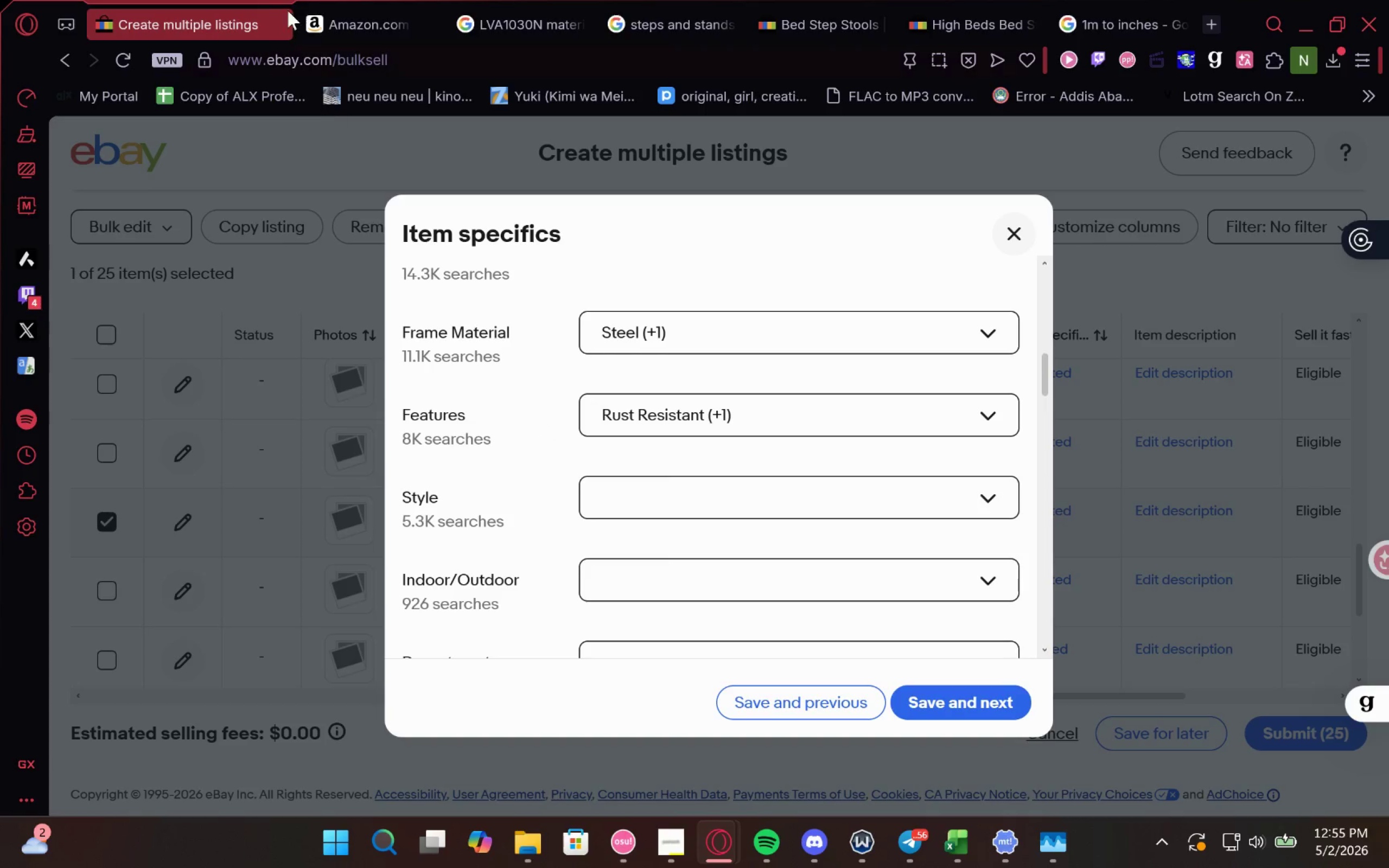 
left_click([396, 21])
 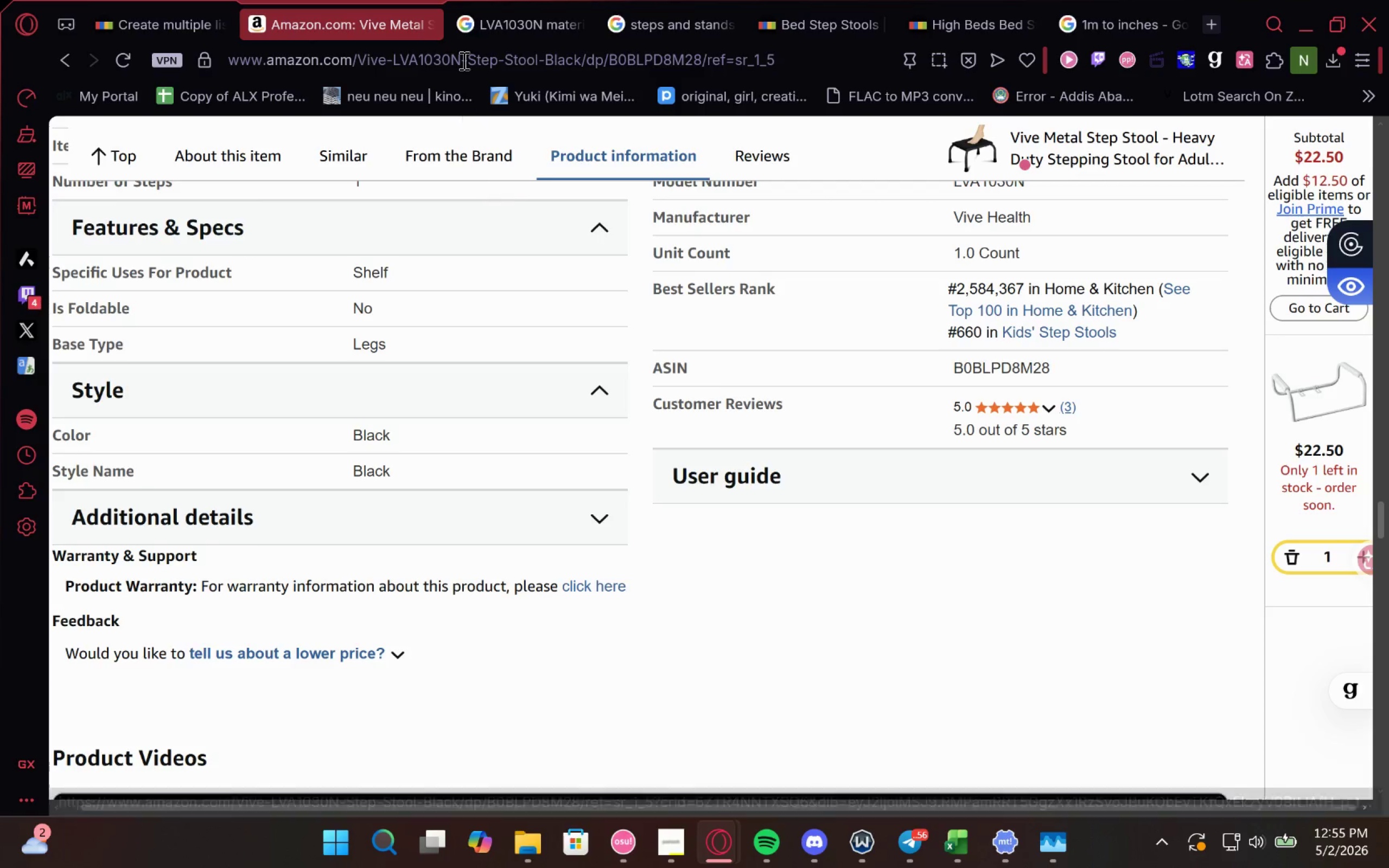 
left_click([472, 40])
 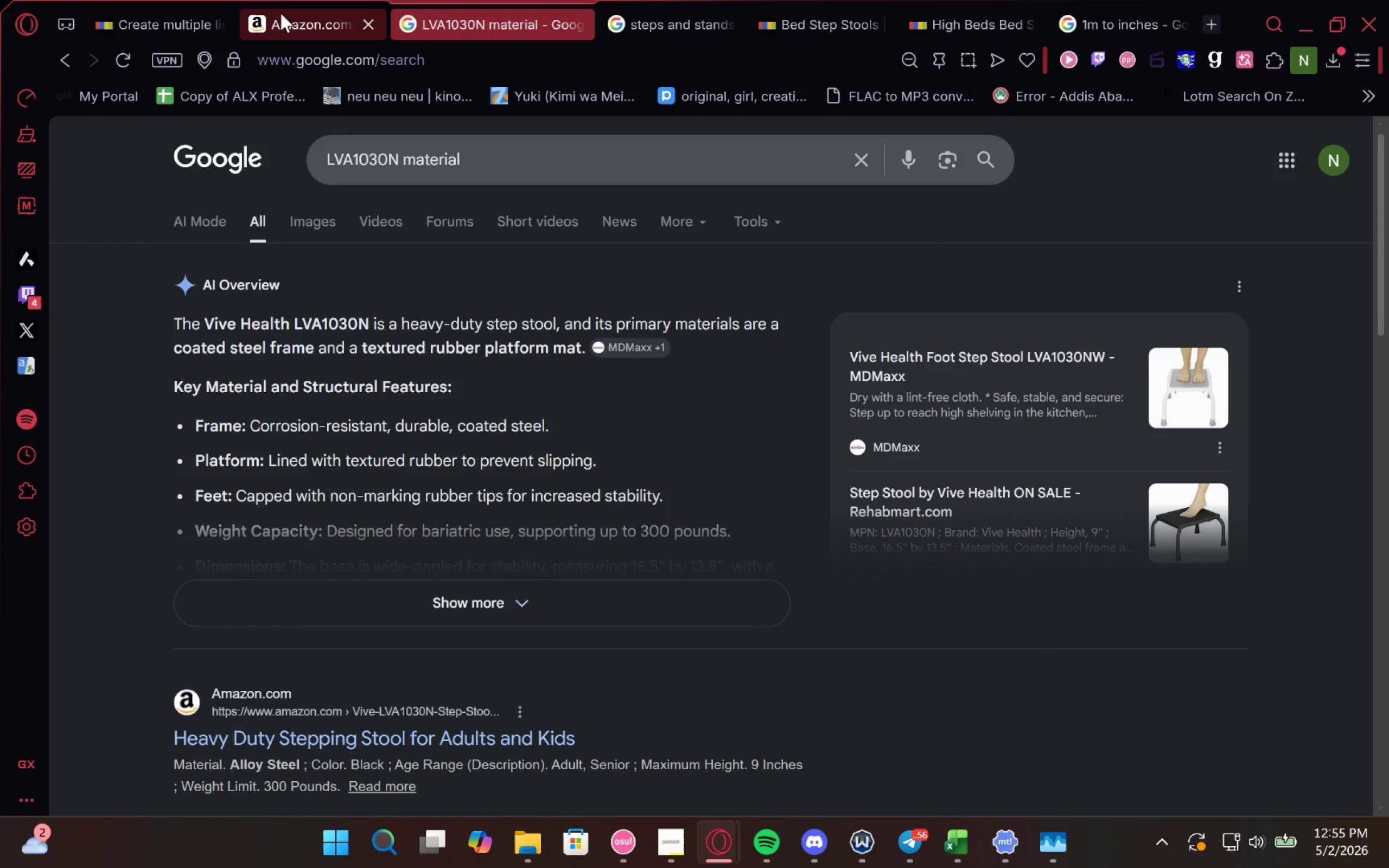 
left_click([74, 17])
 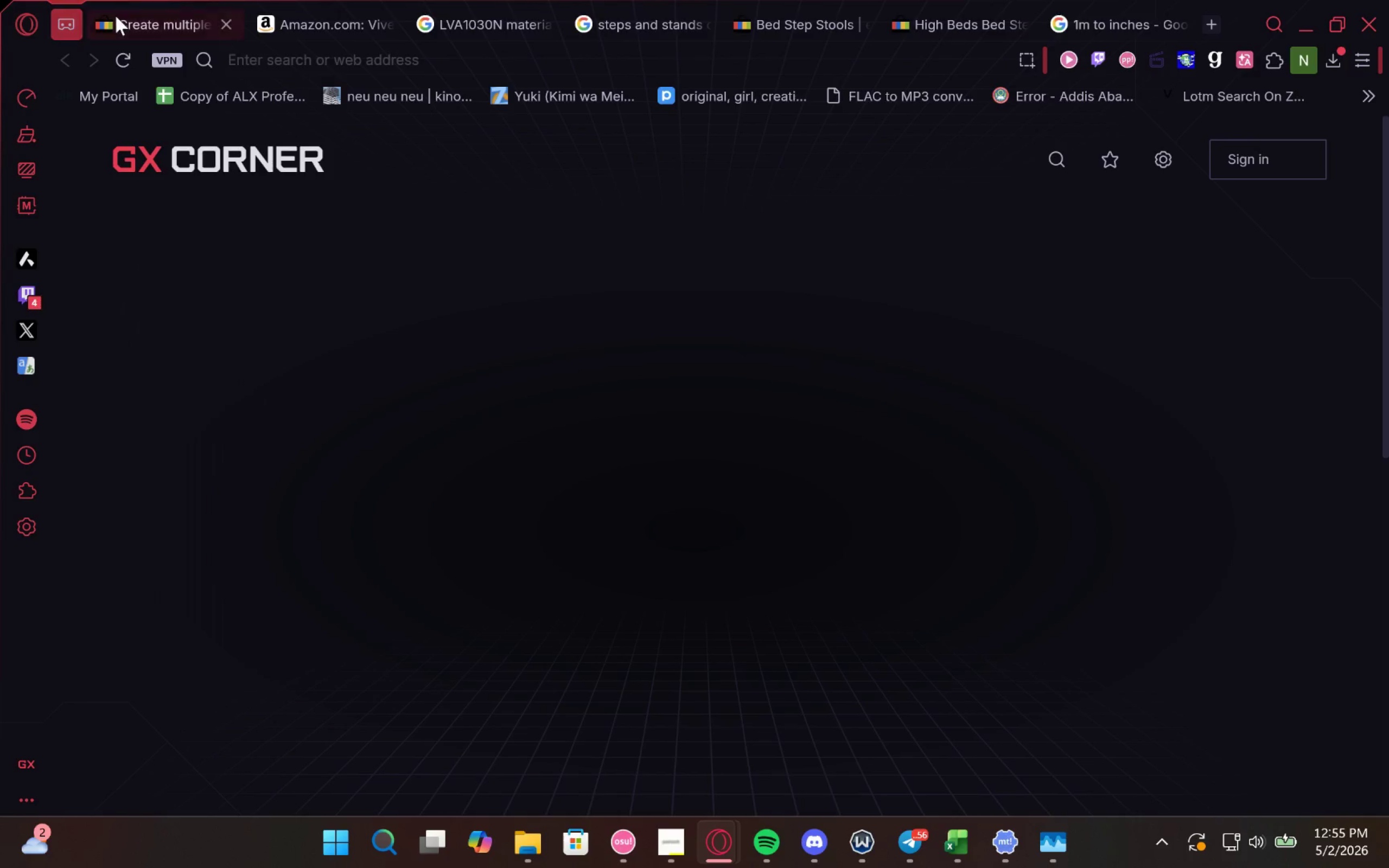 
left_click([119, 16])
 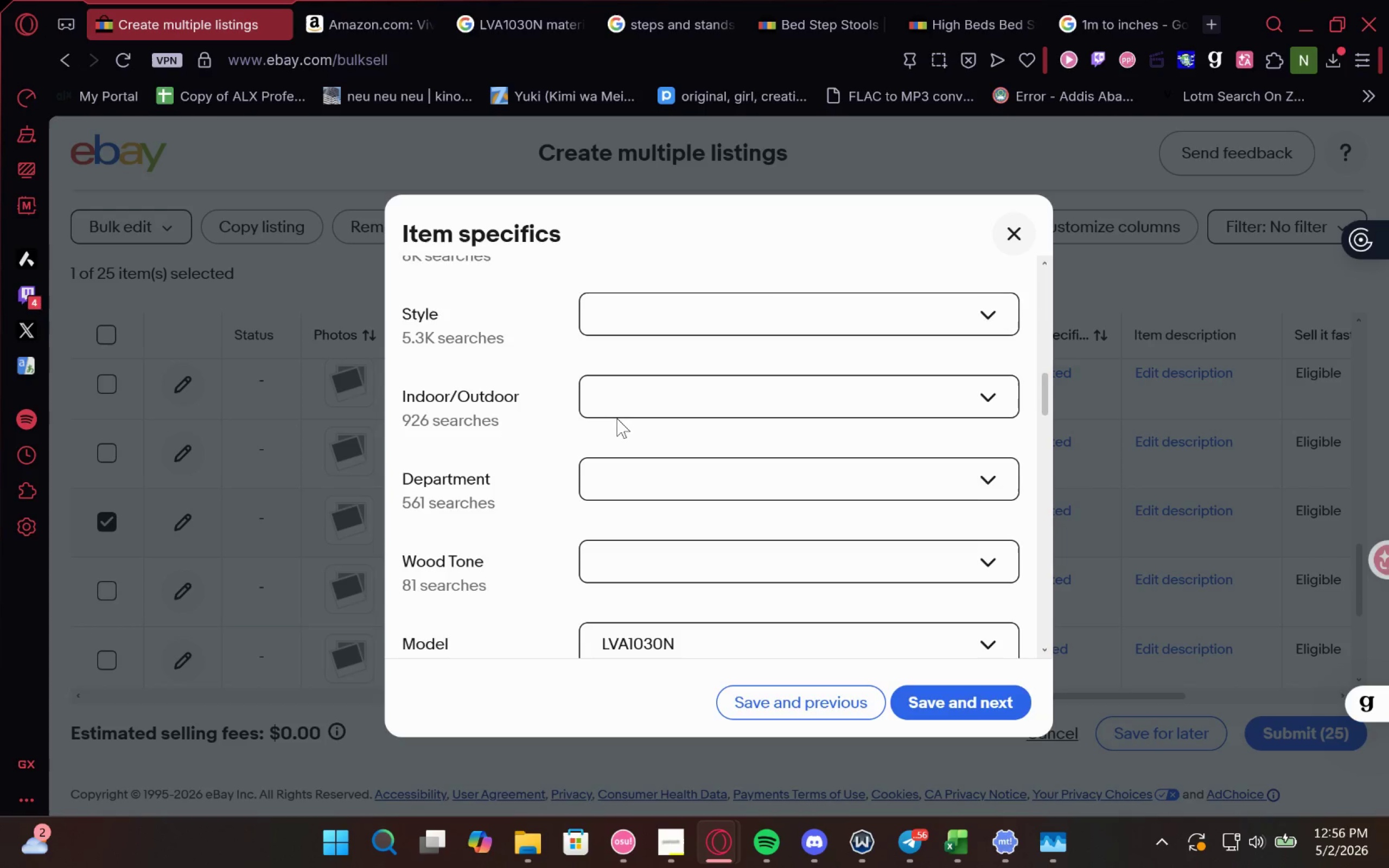 
left_click([673, 401])
 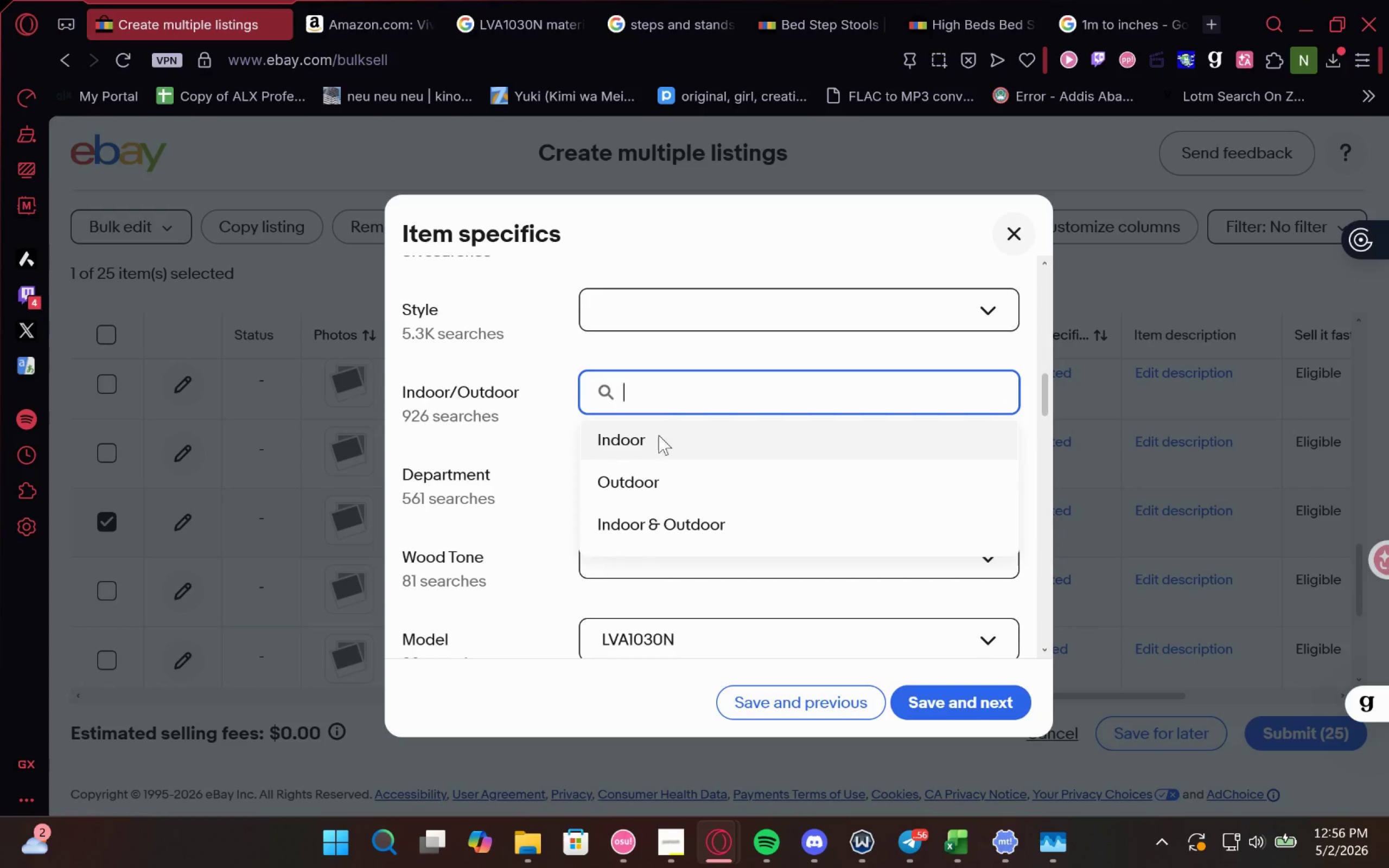 
left_click([659, 435])
 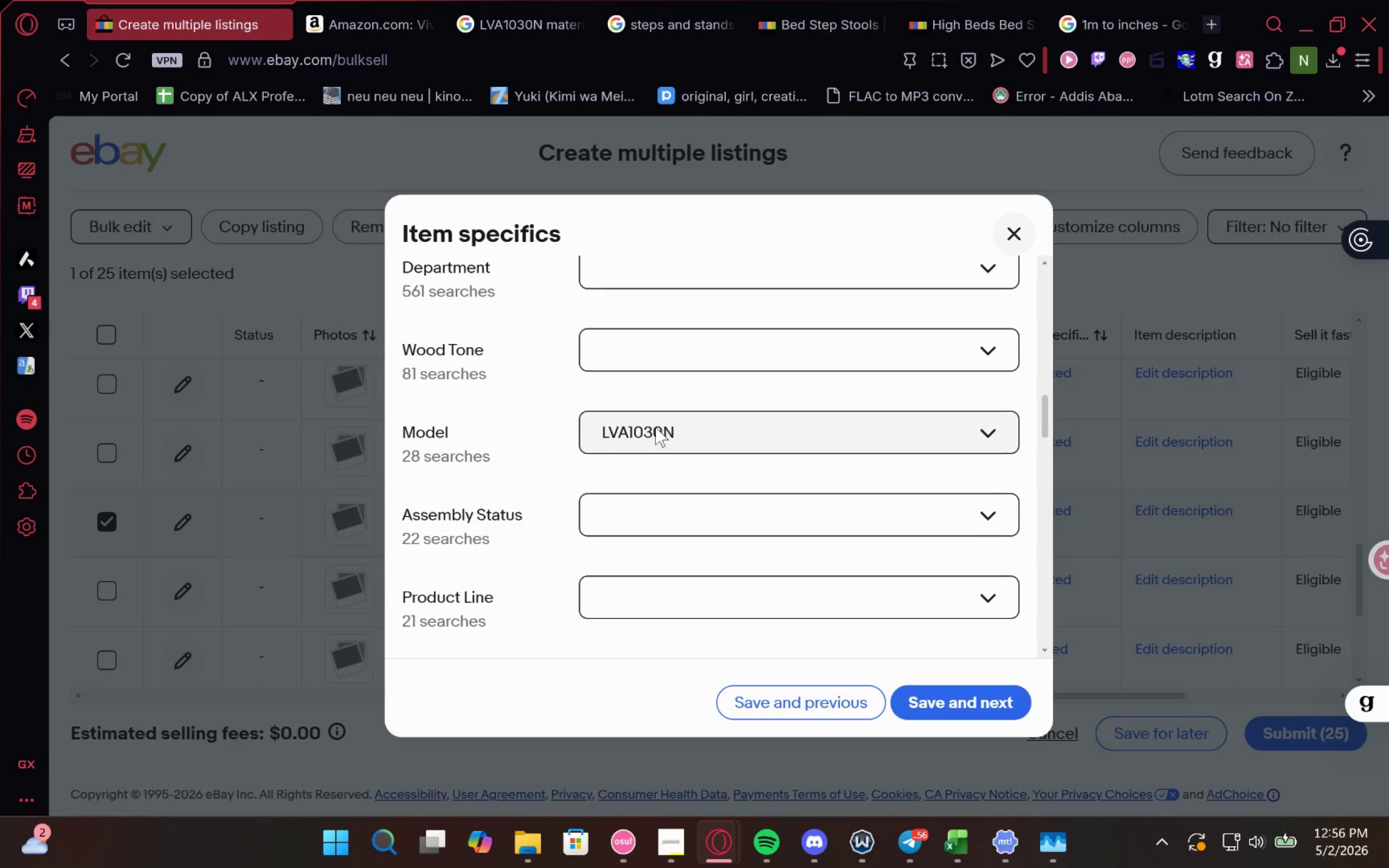 
left_click([698, 367])
 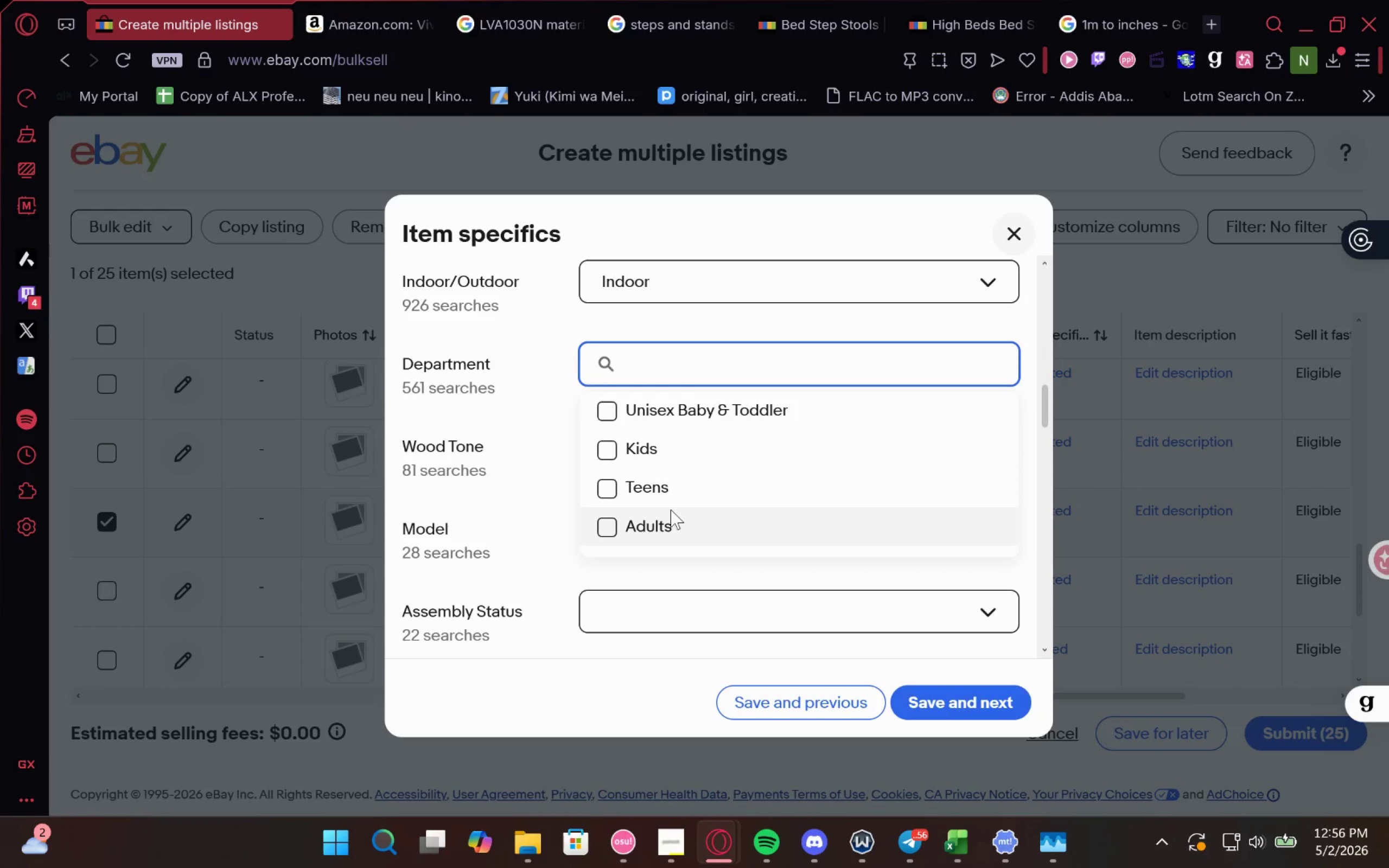 
left_click([668, 521])
 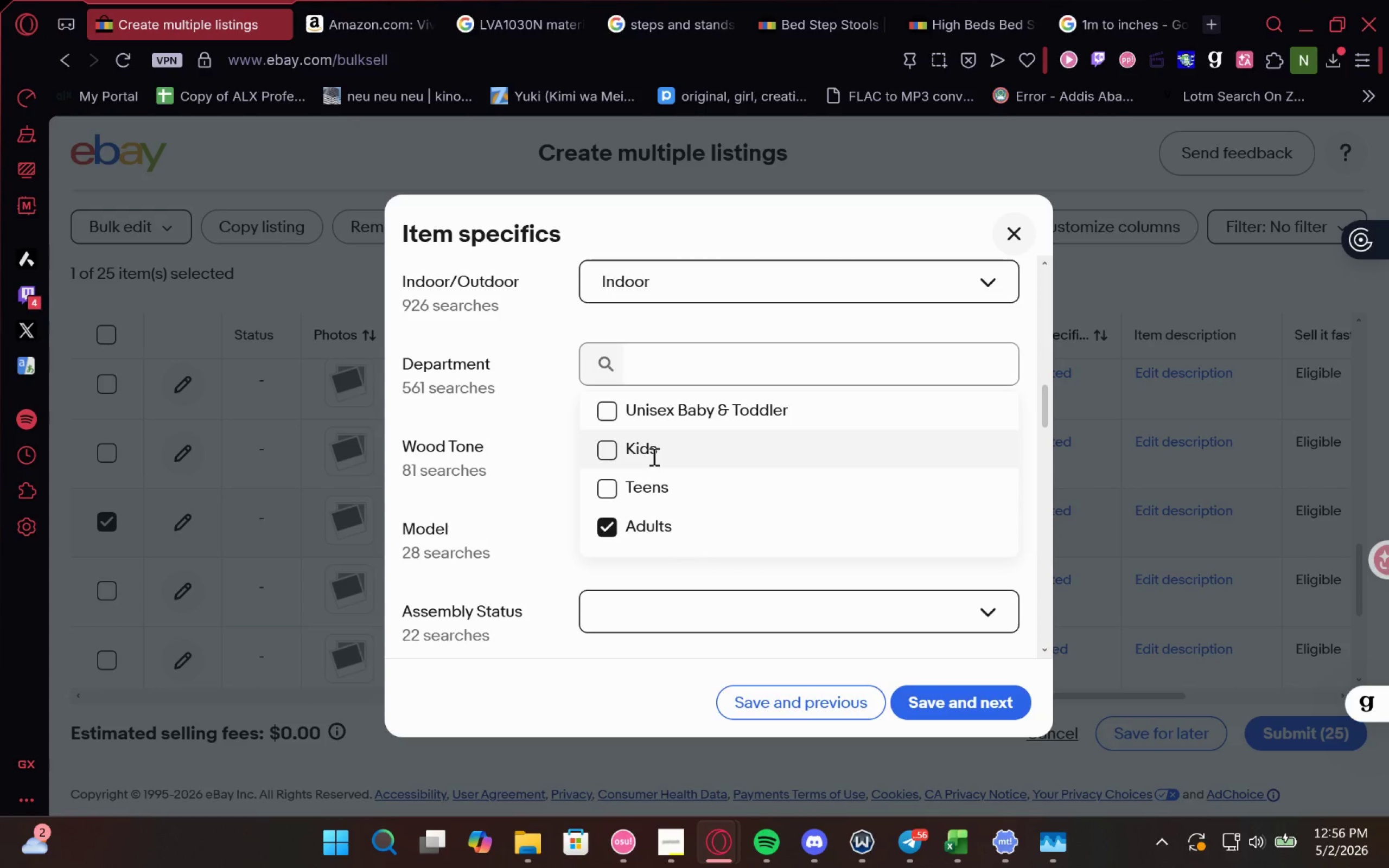 
left_click([653, 453])
 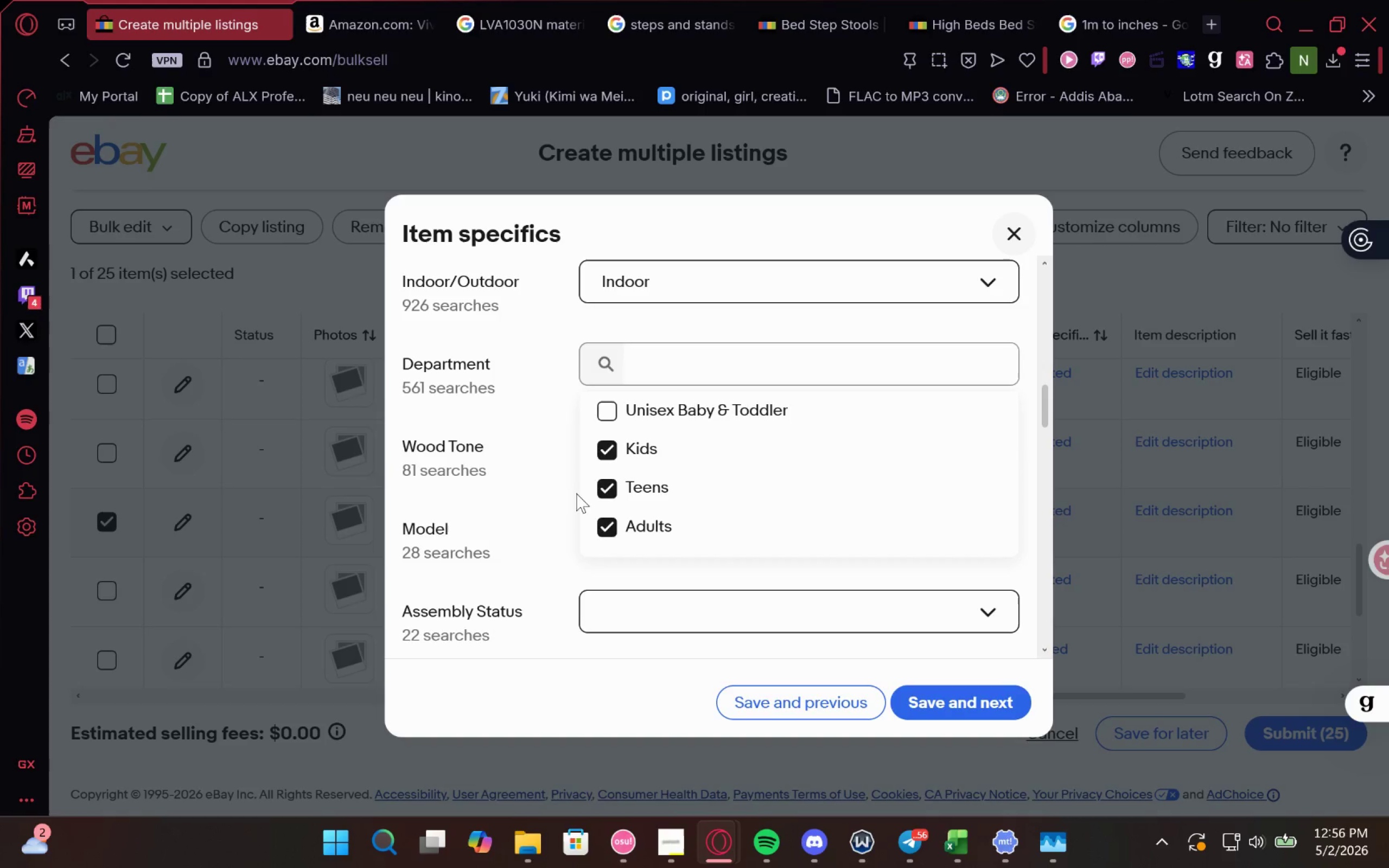 
left_click([621, 492])
 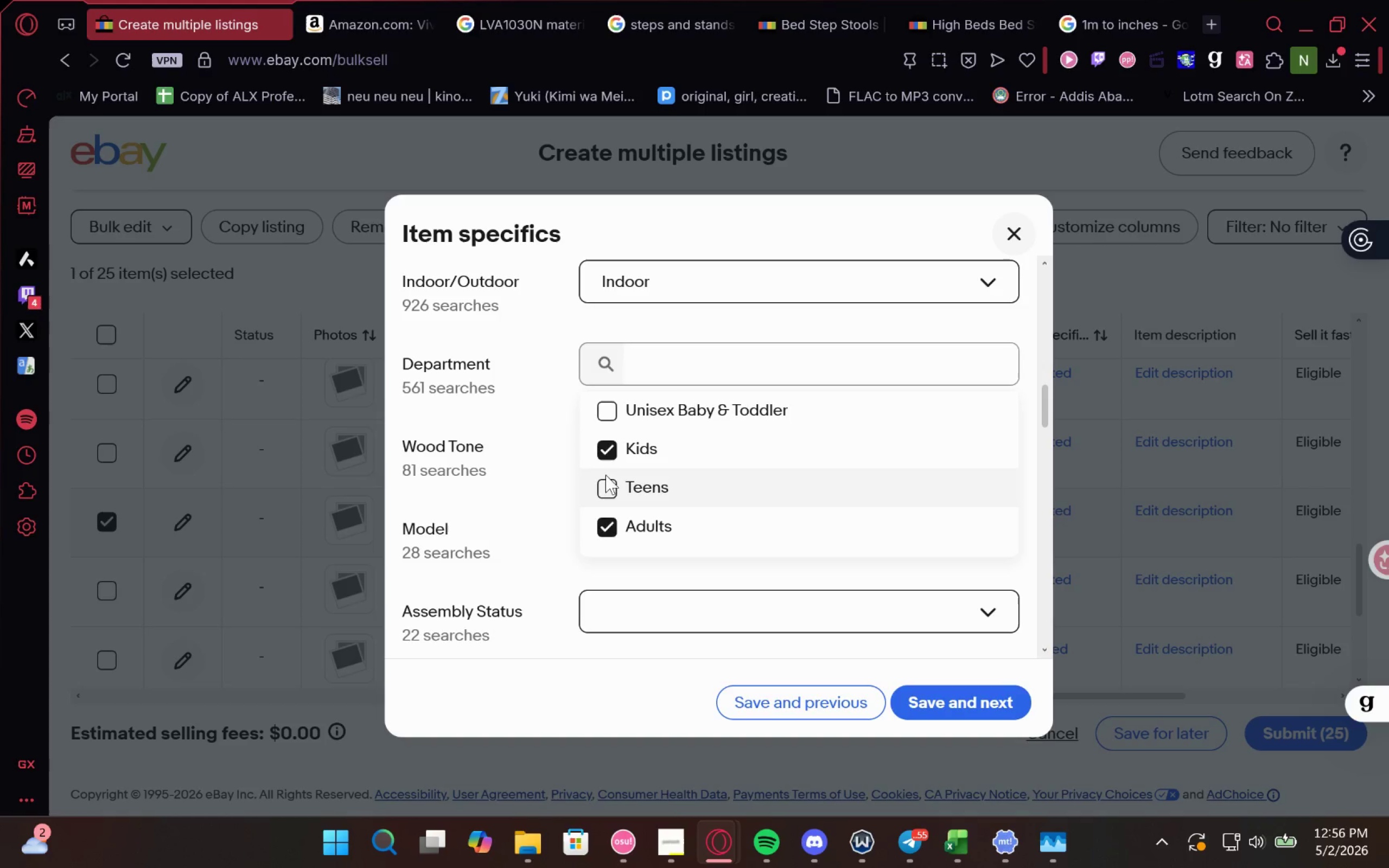 
left_click([623, 489])
 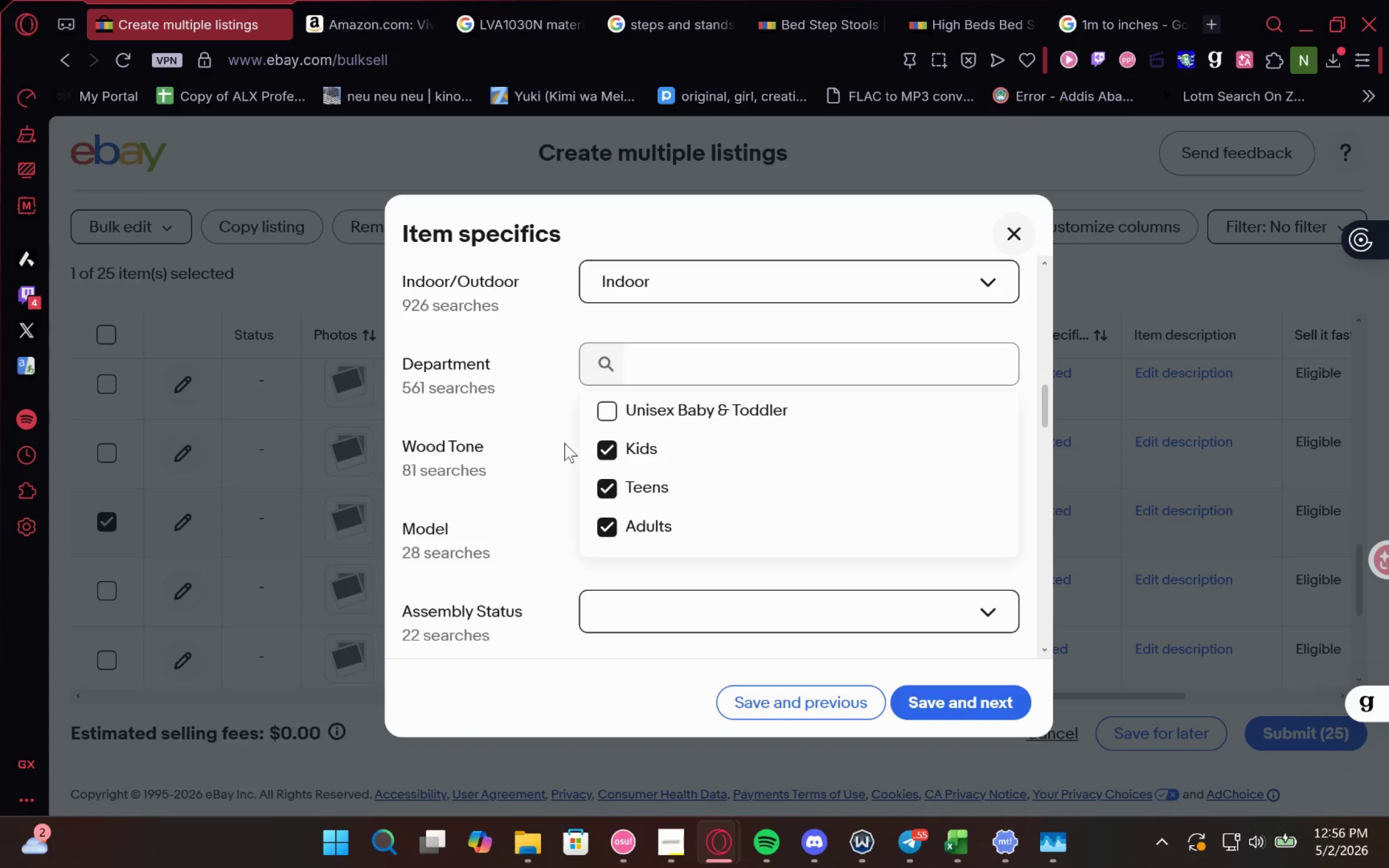 
left_click_drag(start_coordinate=[560, 437], to_coordinate=[337, 11])
 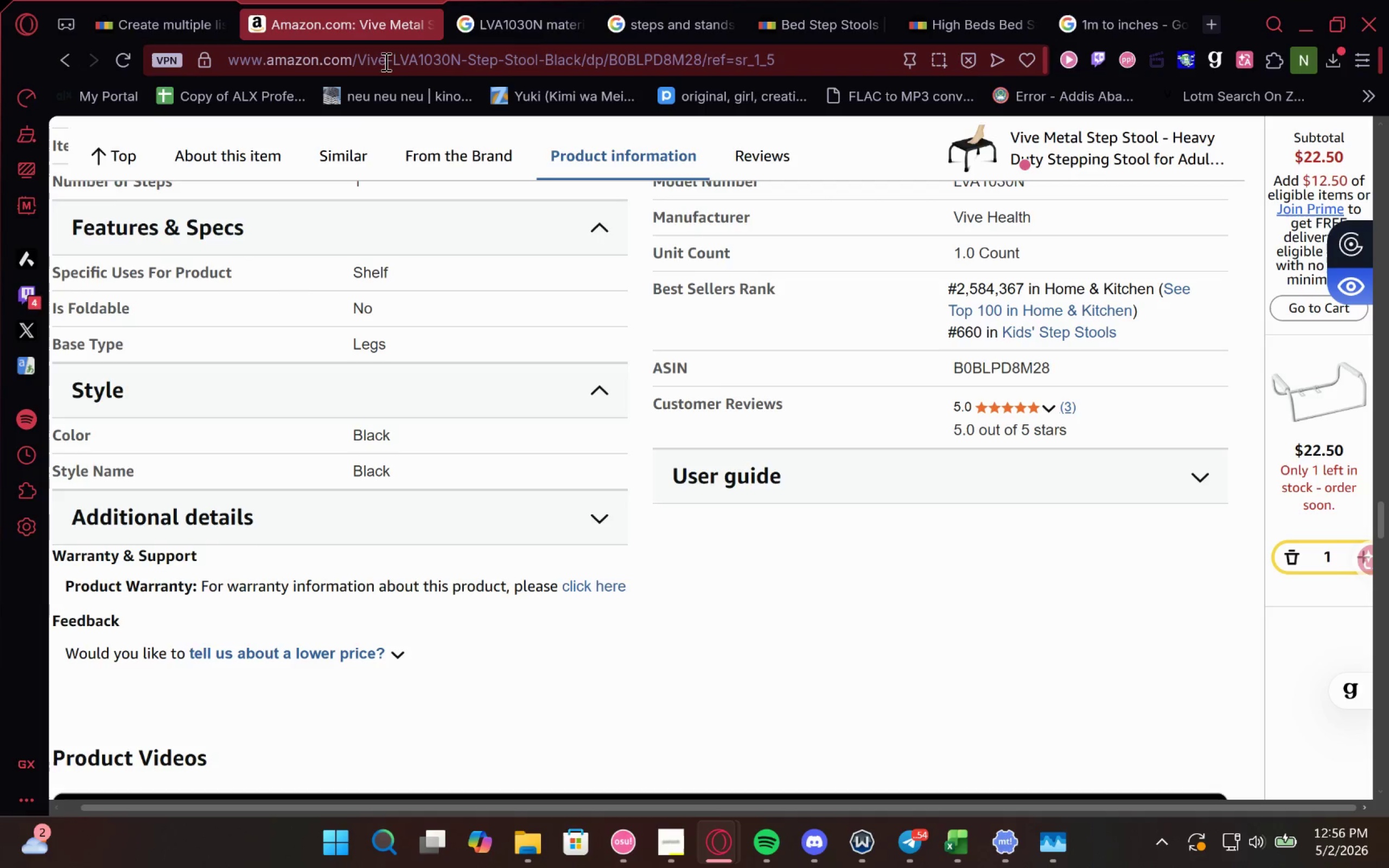 
left_click([337, 11])
 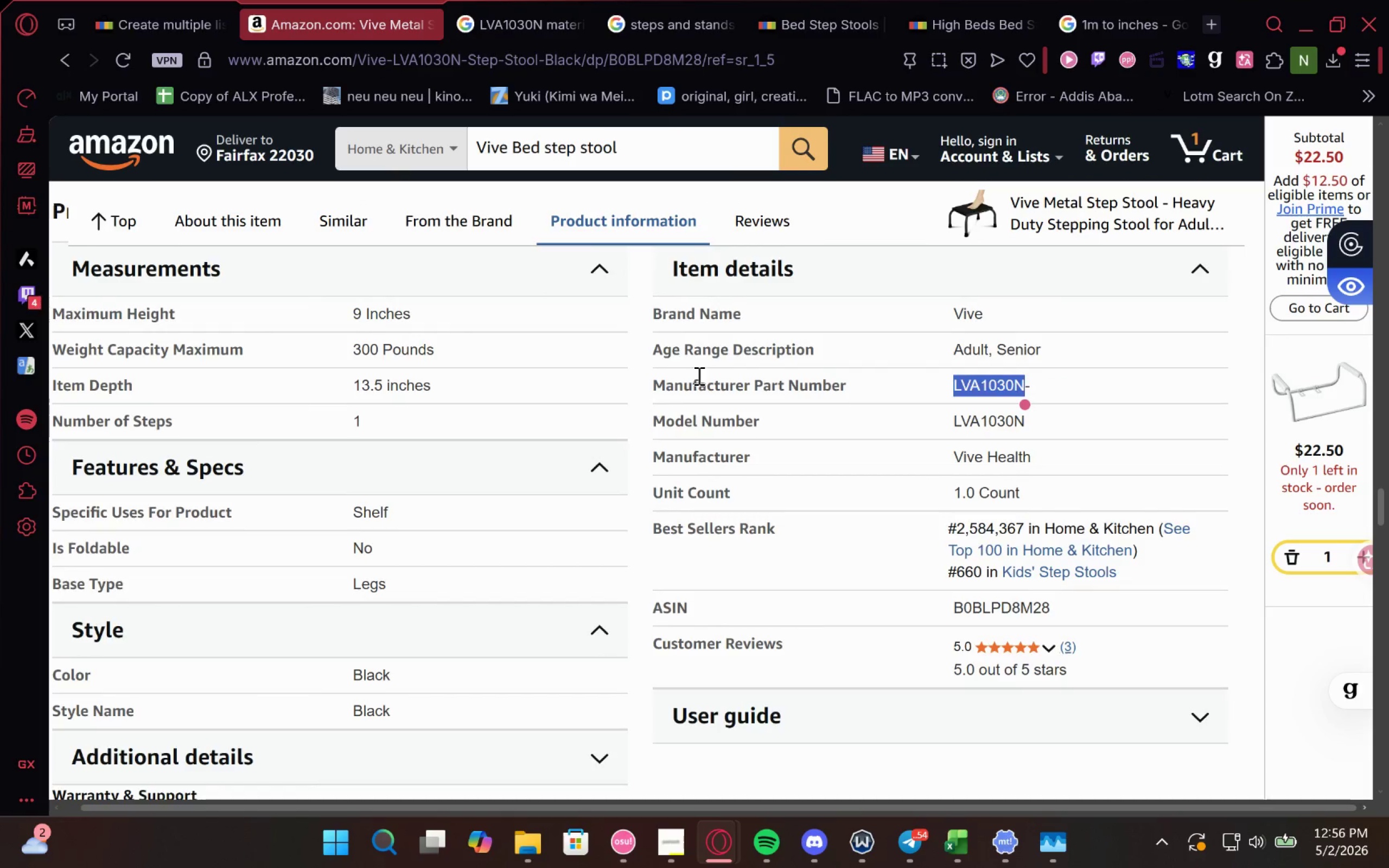 
wait(8.19)
 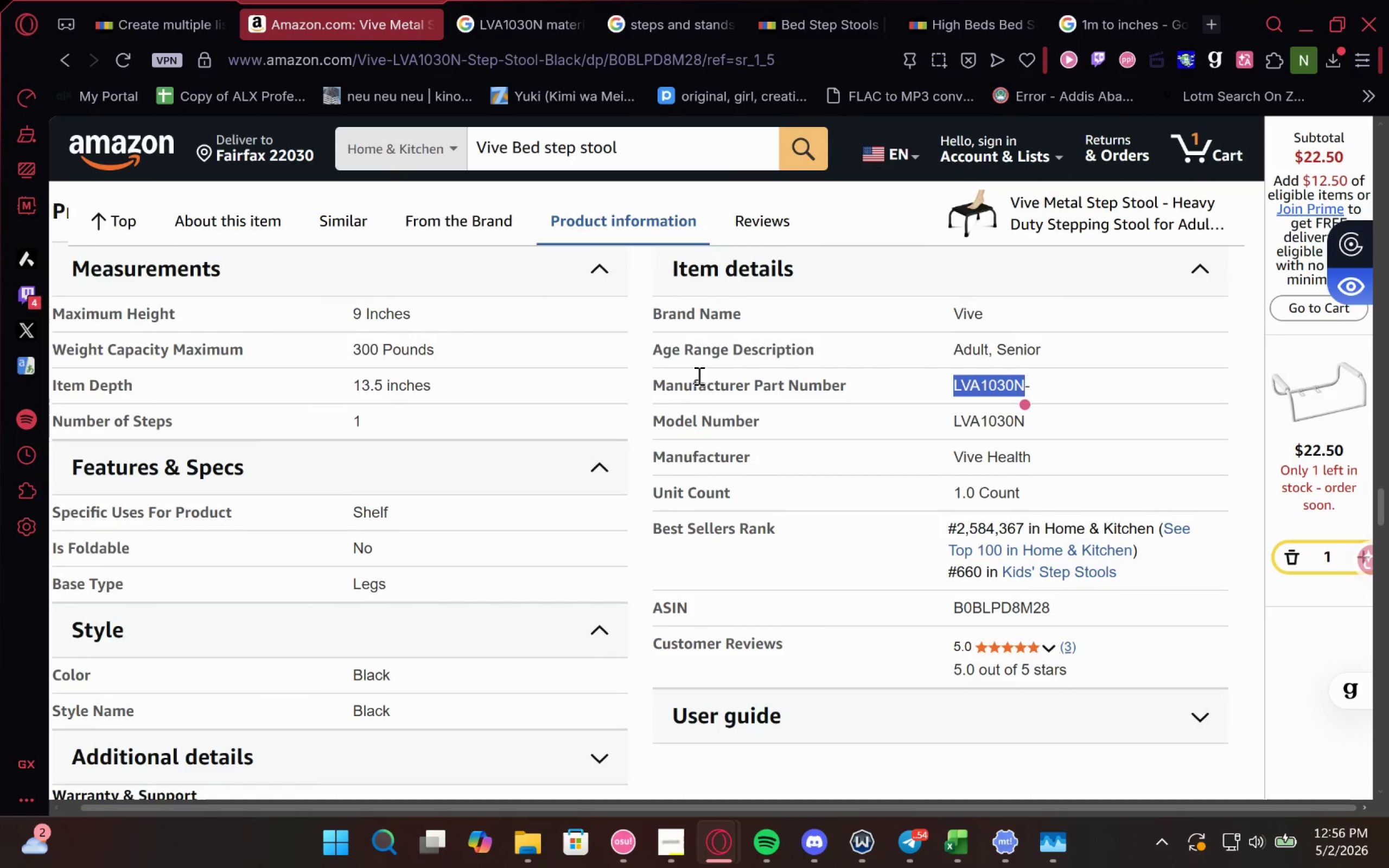 
left_click([518, 8])
 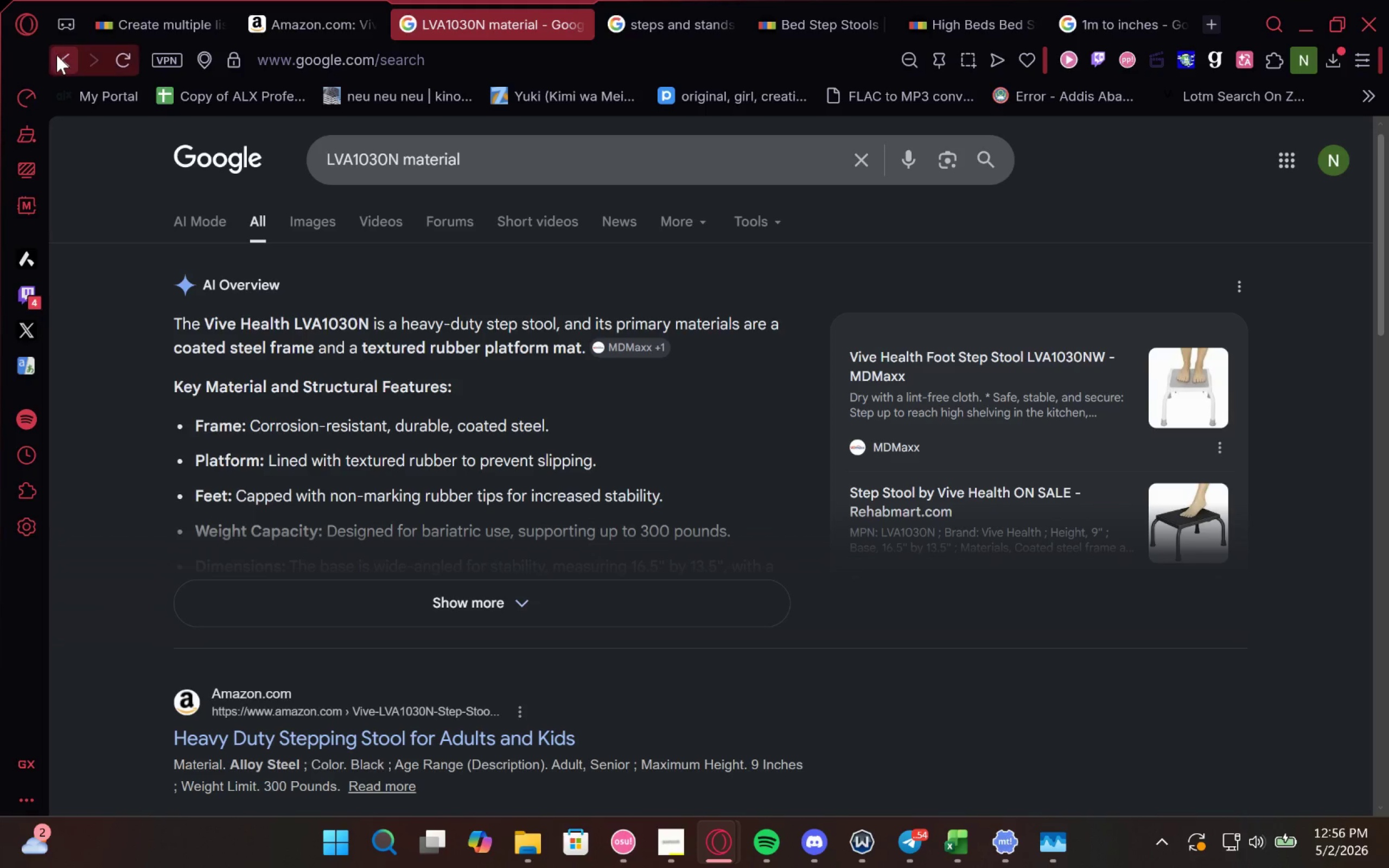 
left_click([58, 55])
 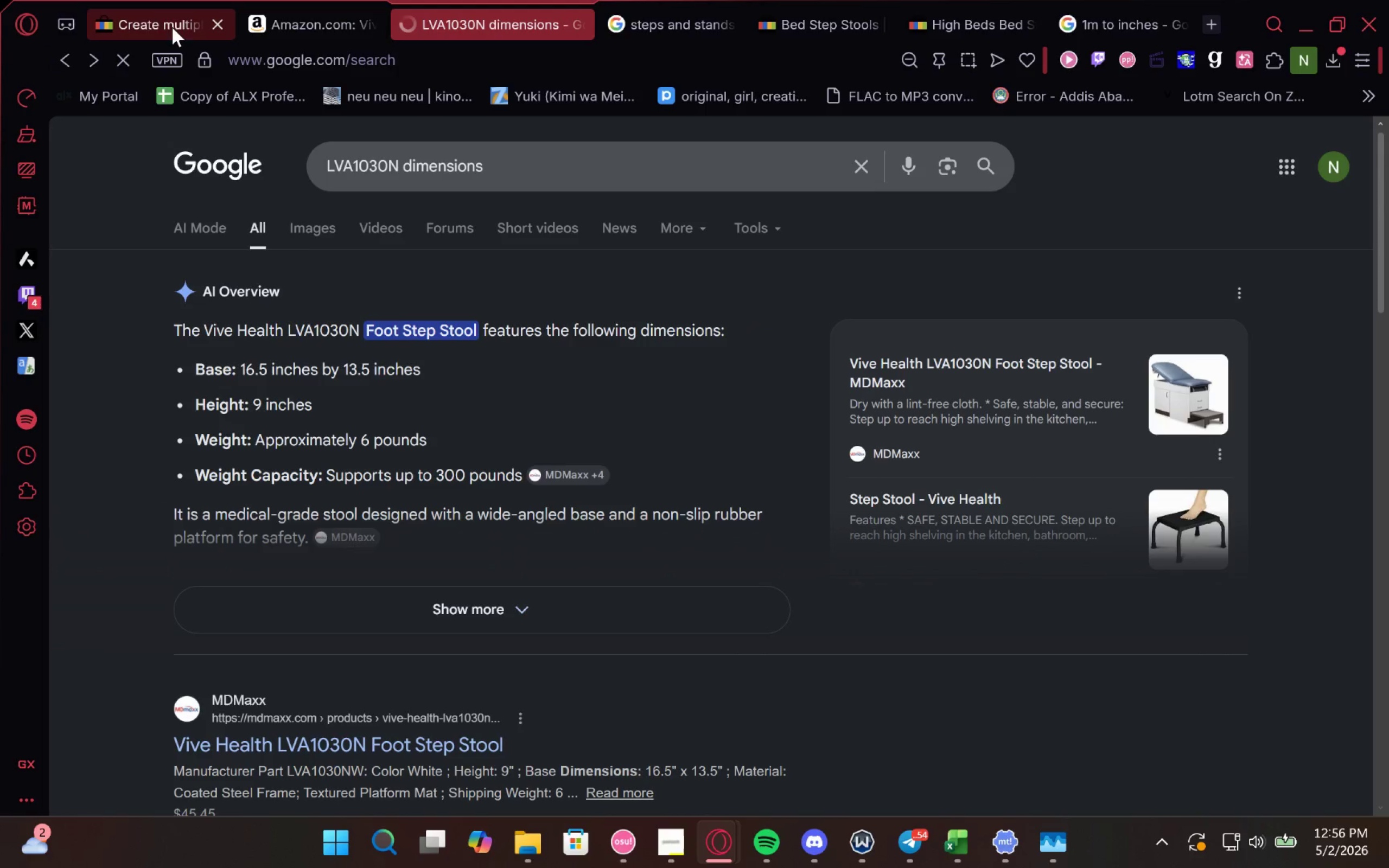 
left_click([124, 14])
 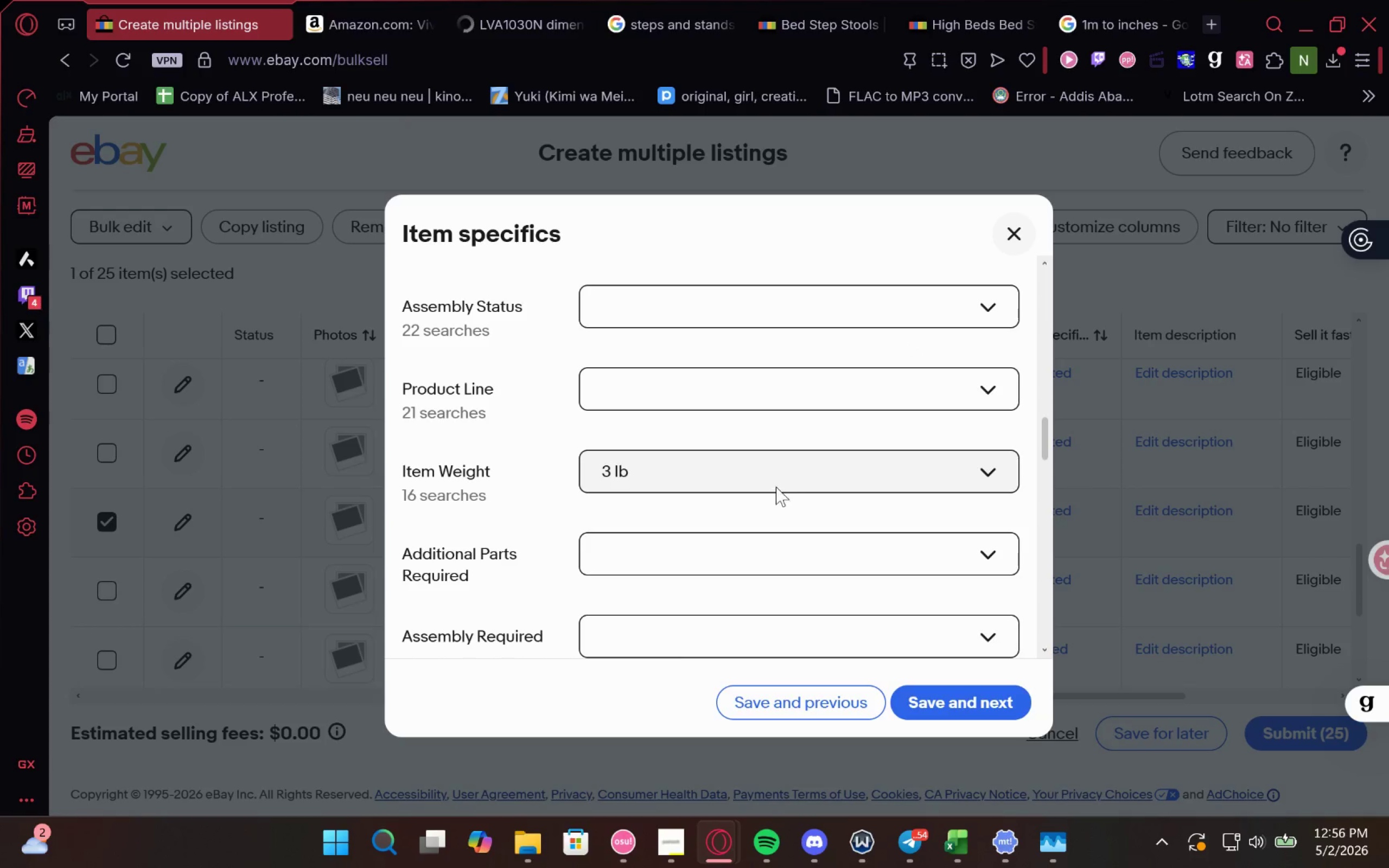 
left_click([780, 481])
 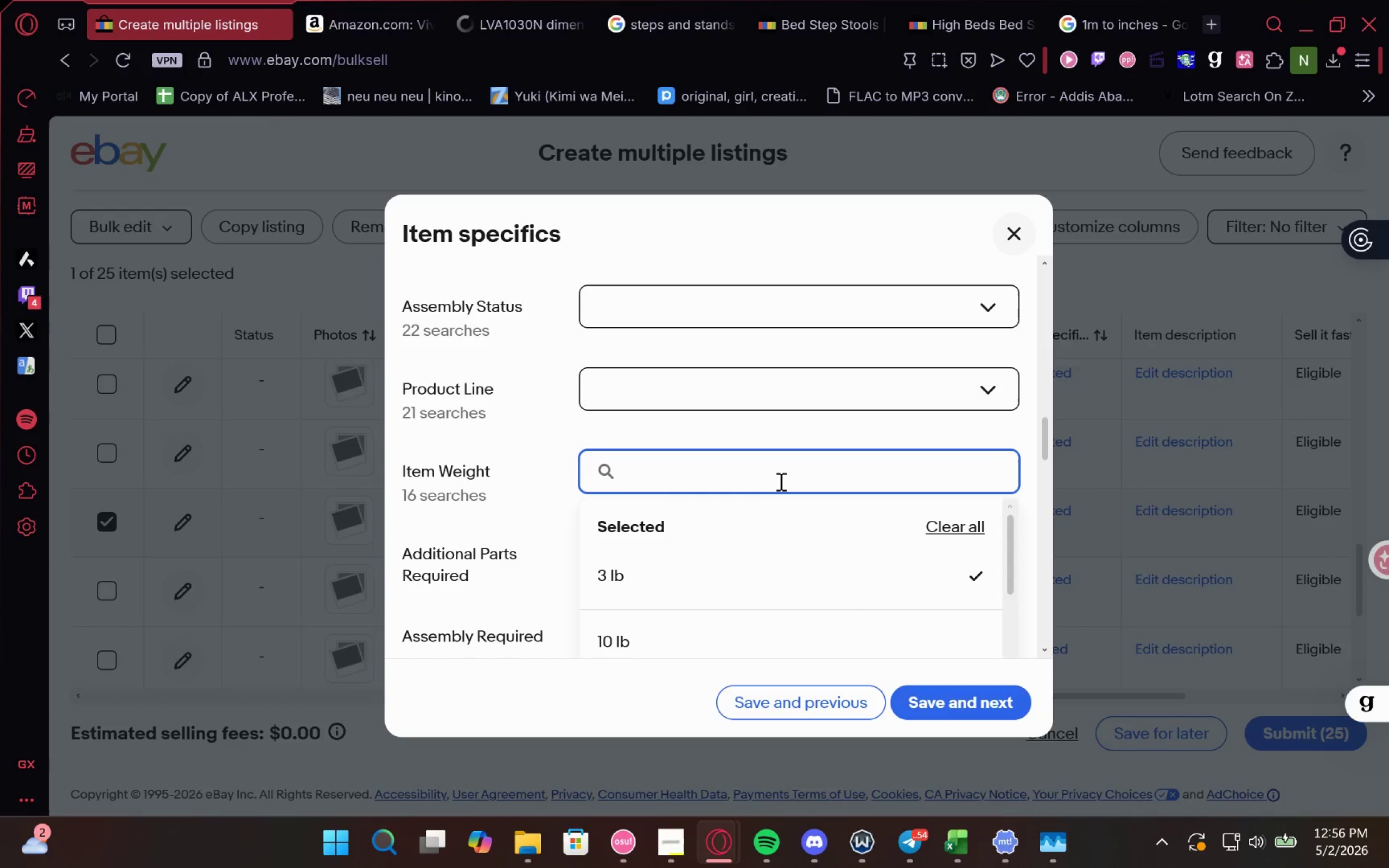 
key(6)
 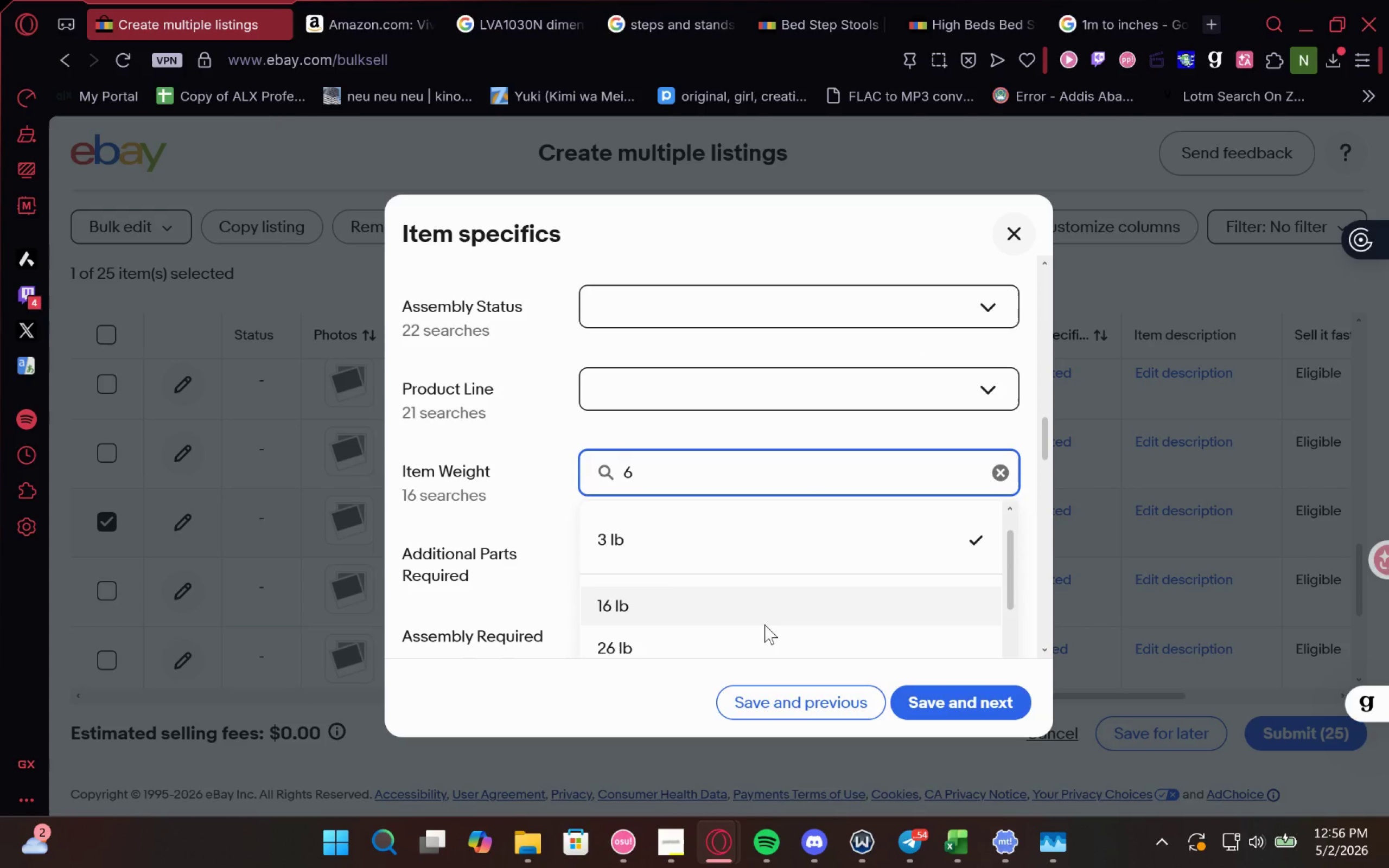 
type( lb)
 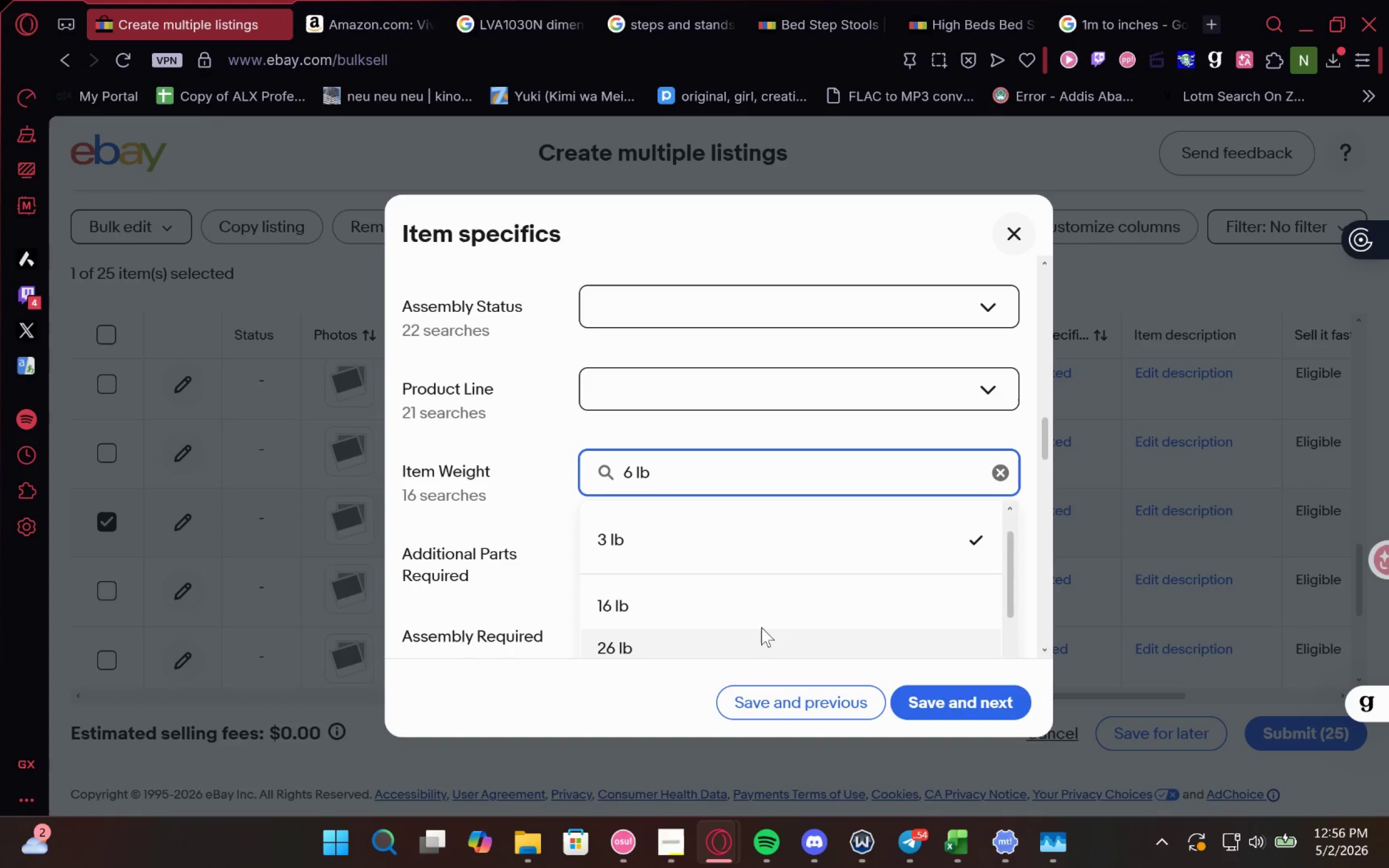 
key(Enter)
 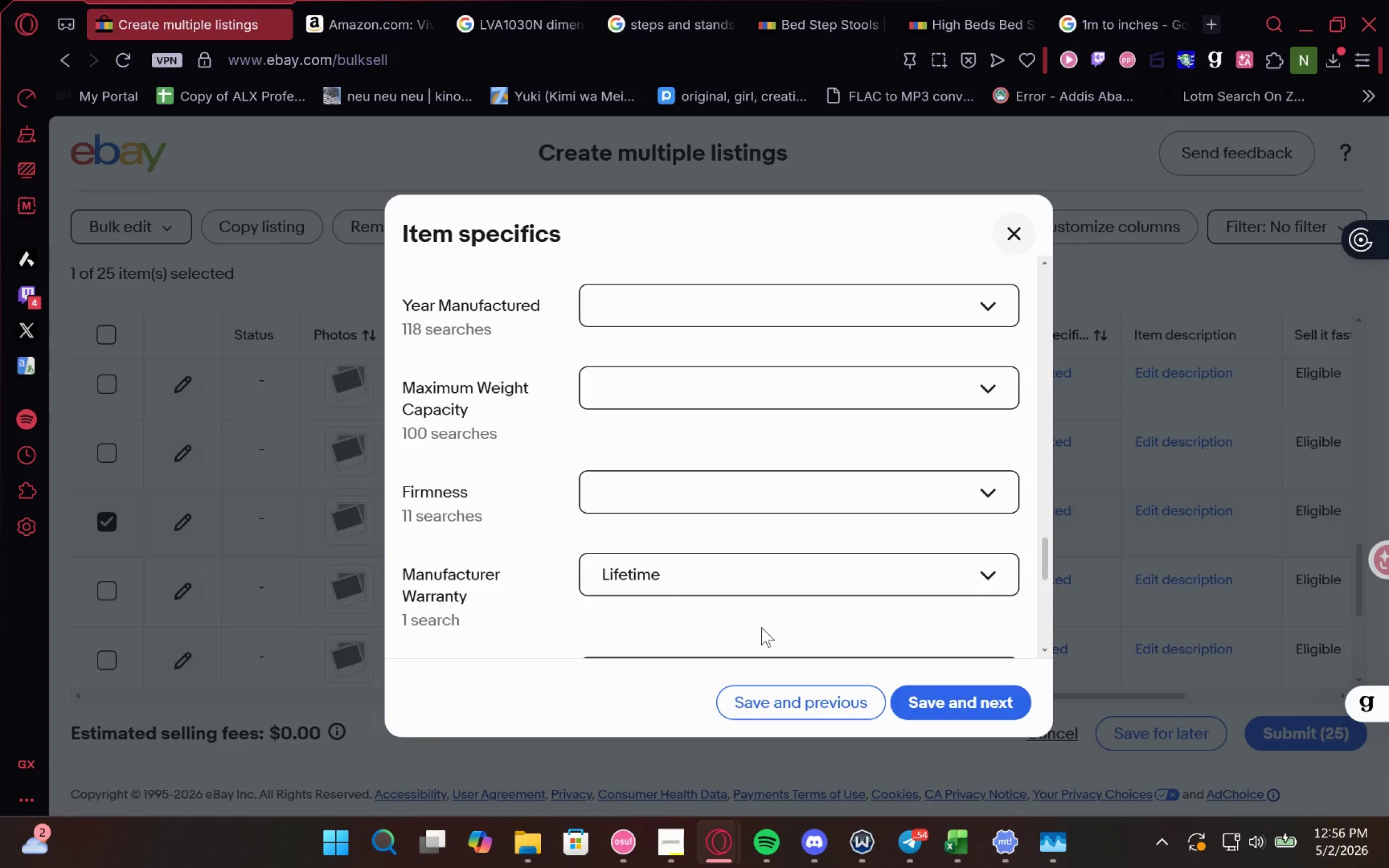 
wait(10.62)
 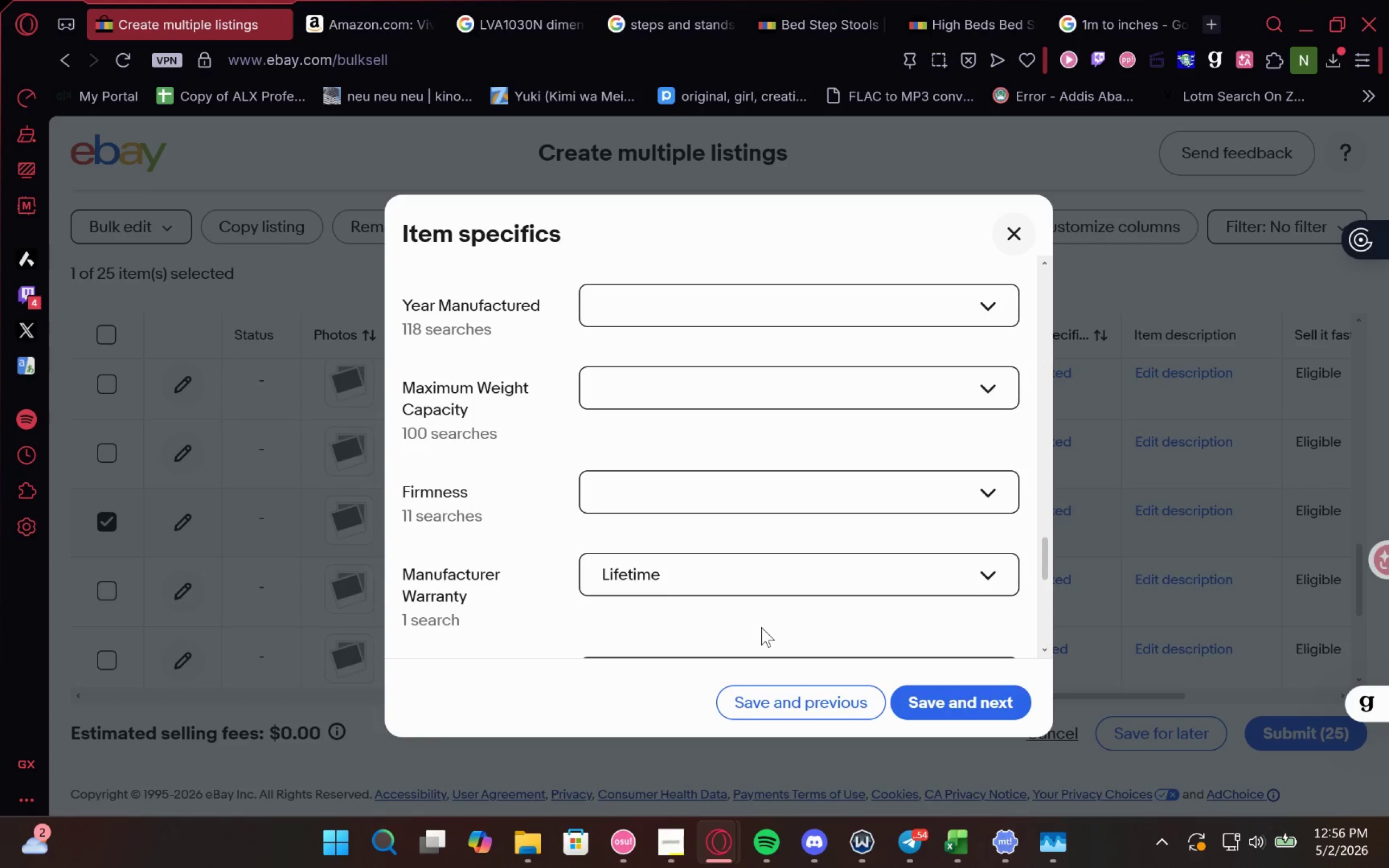 
left_click([861, 343])
 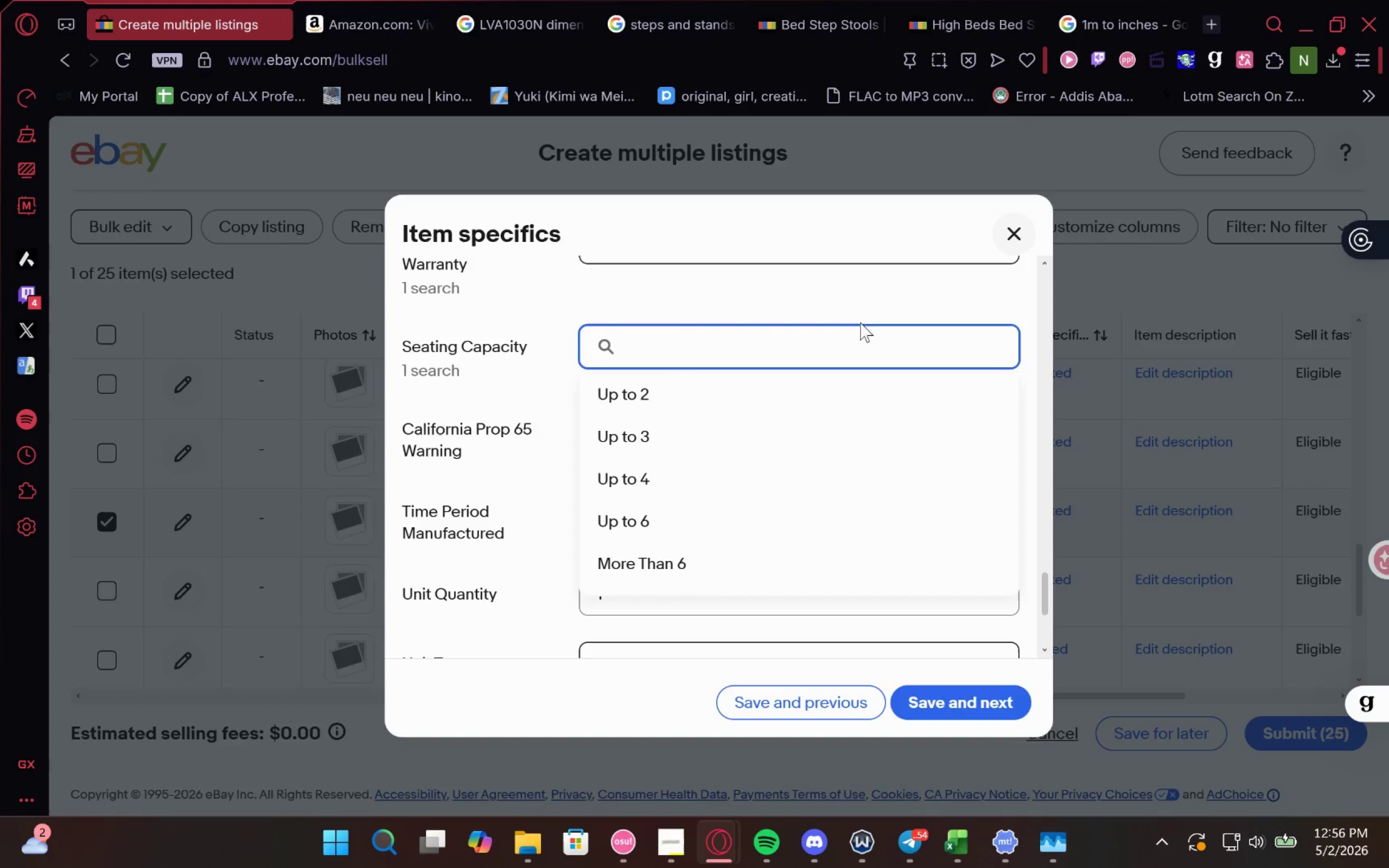 
left_click([866, 317])
 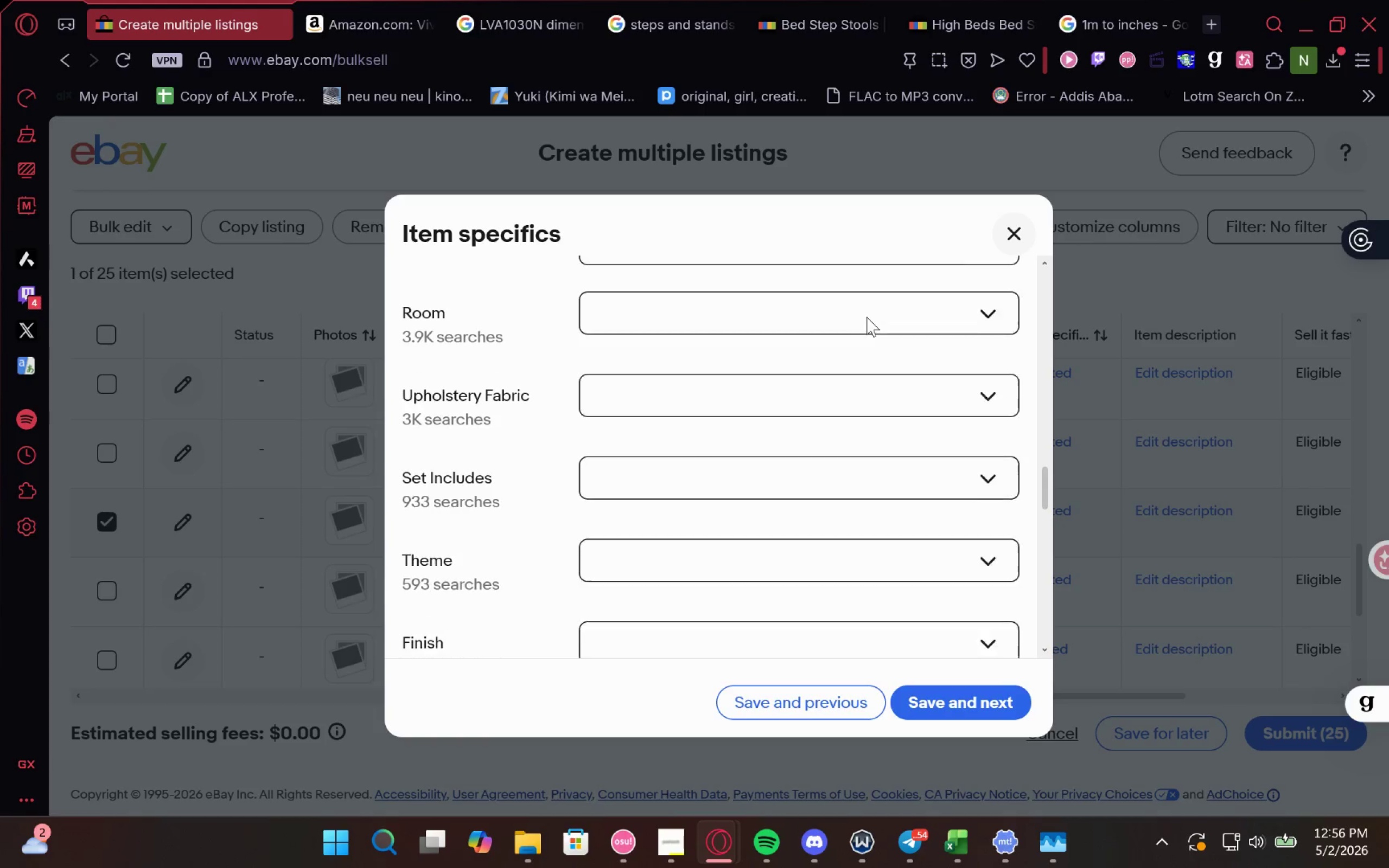 
wait(8.69)
 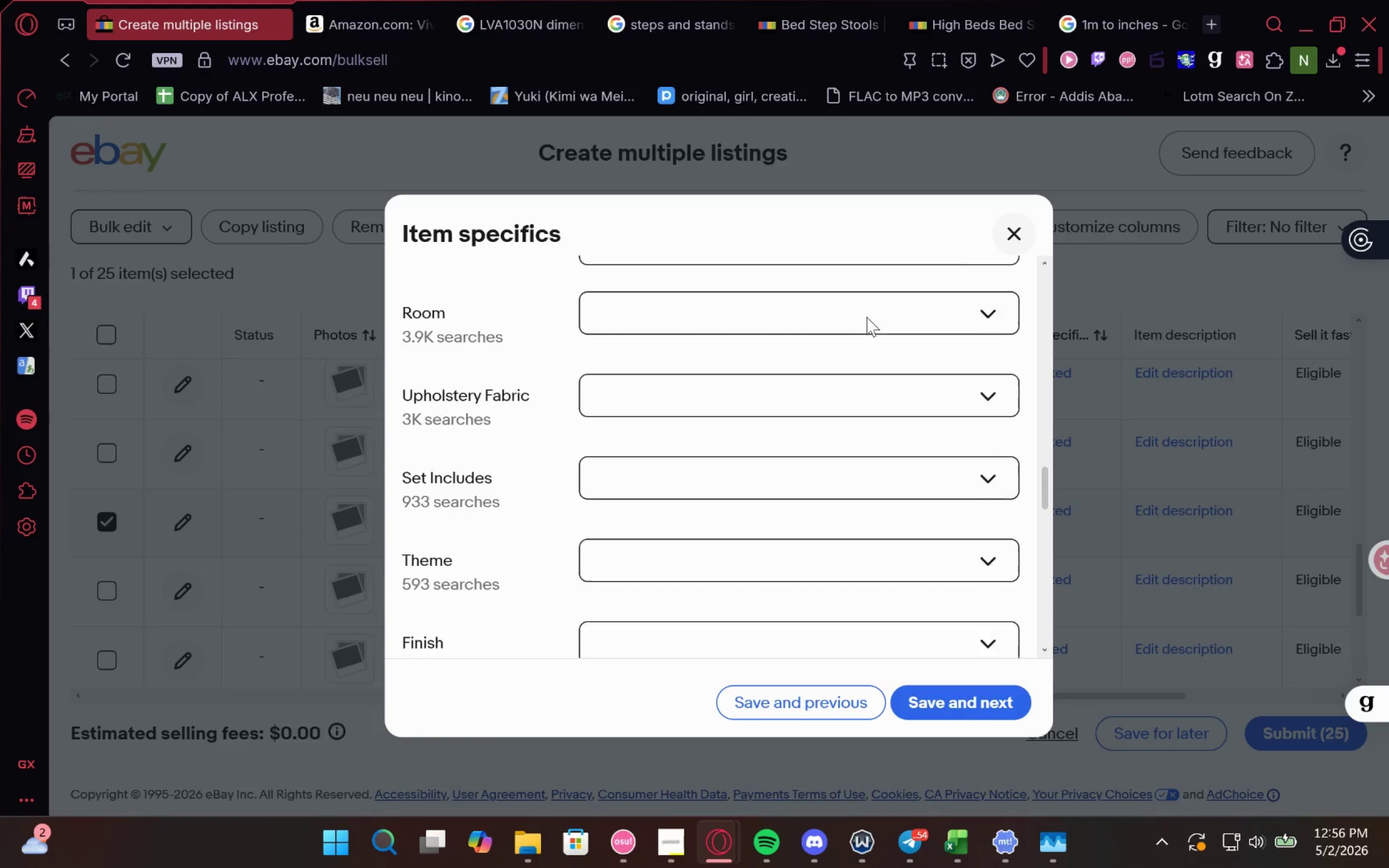 
left_click([833, 577])
 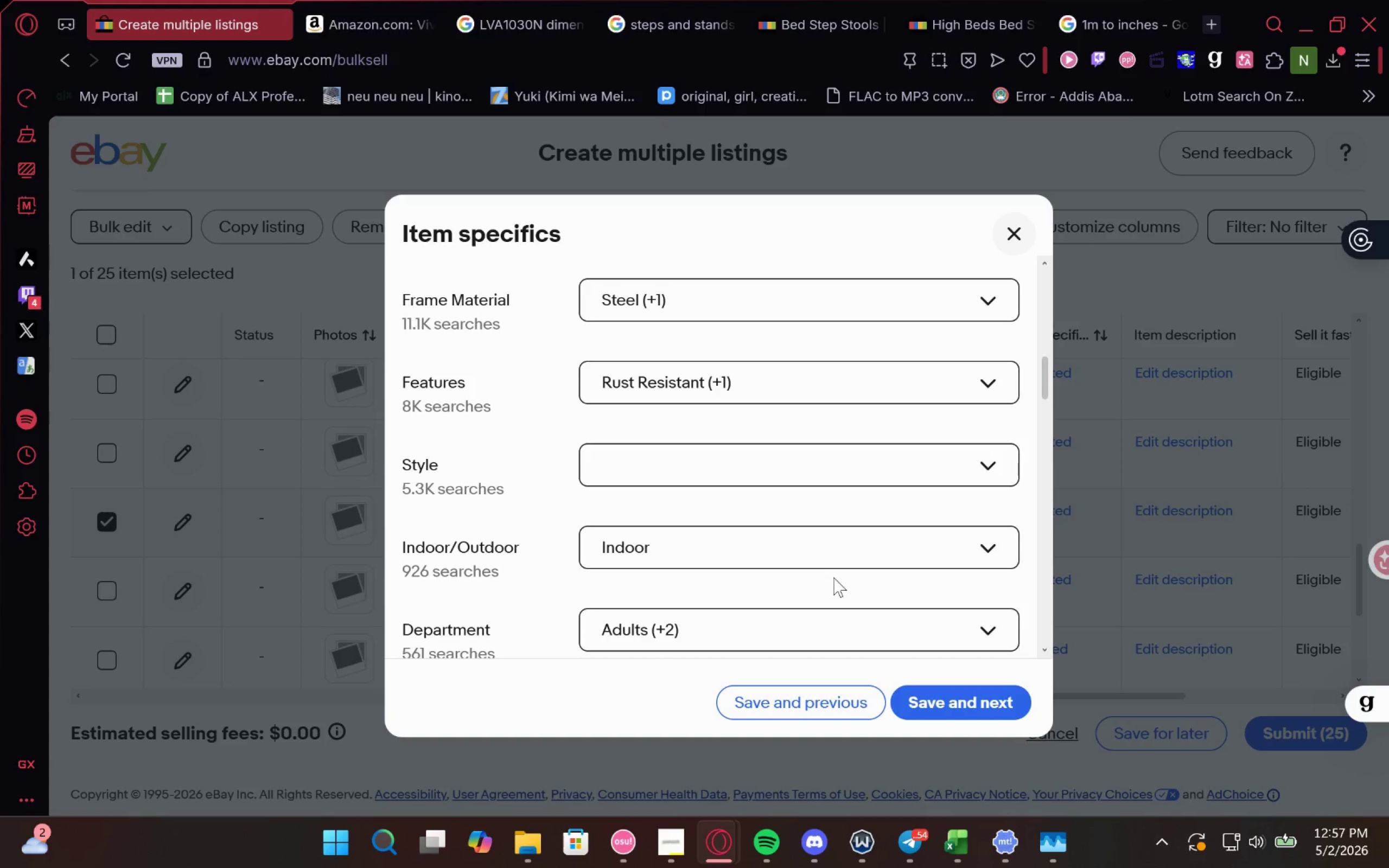 
wait(11.94)
 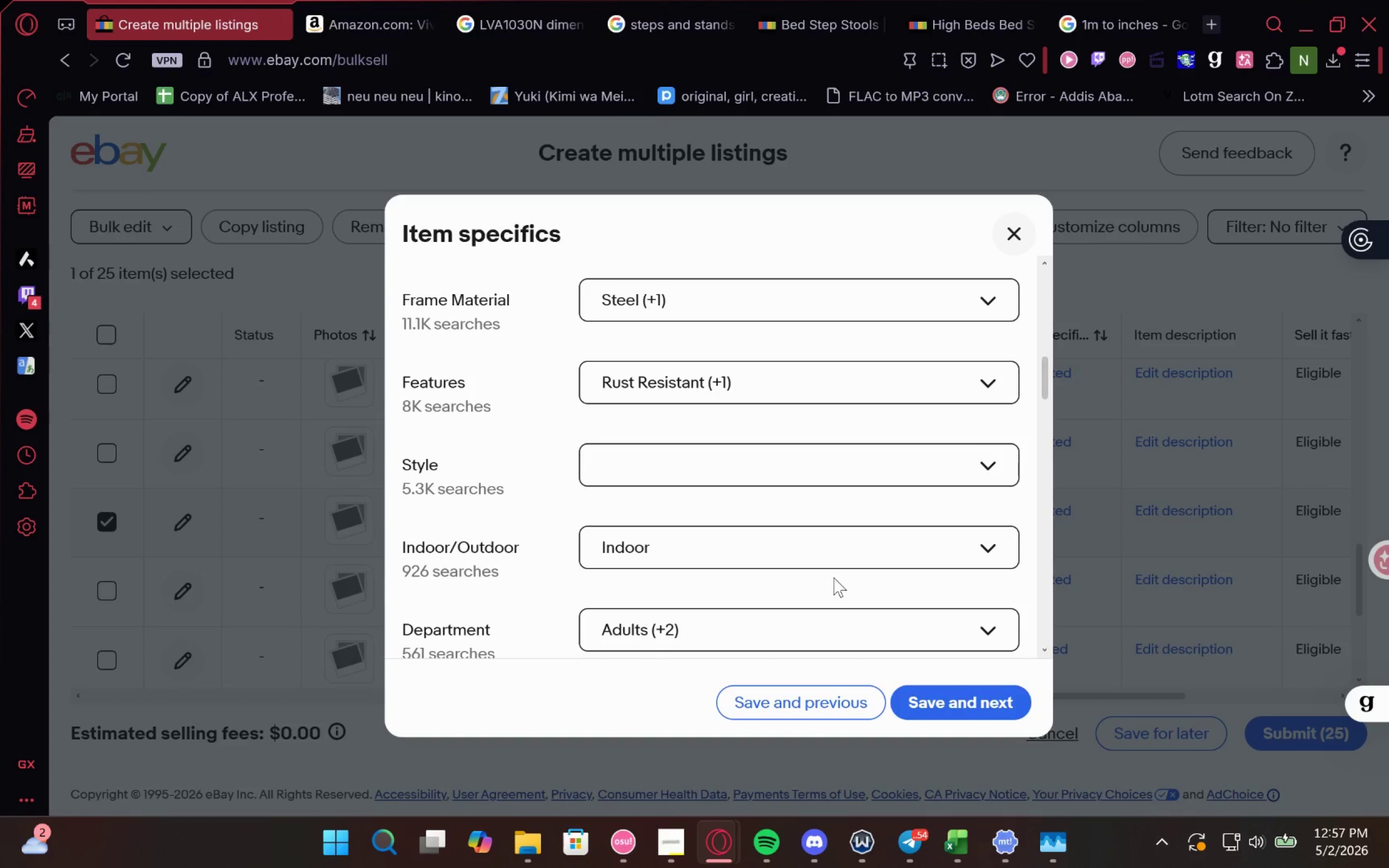 
left_click_drag(start_coordinate=[881, 437], to_coordinate=[893, 427])
 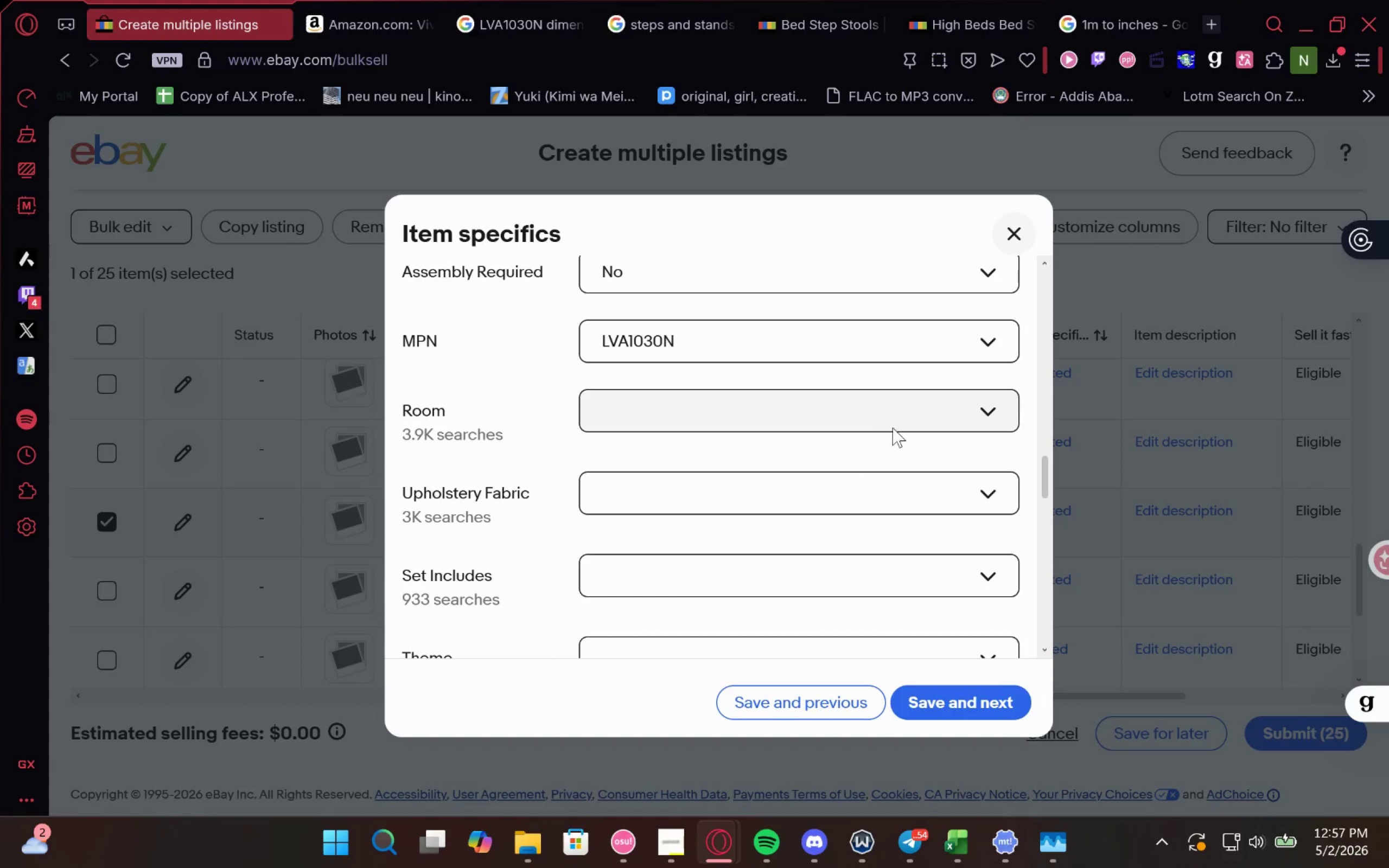 
left_click([893, 427])
 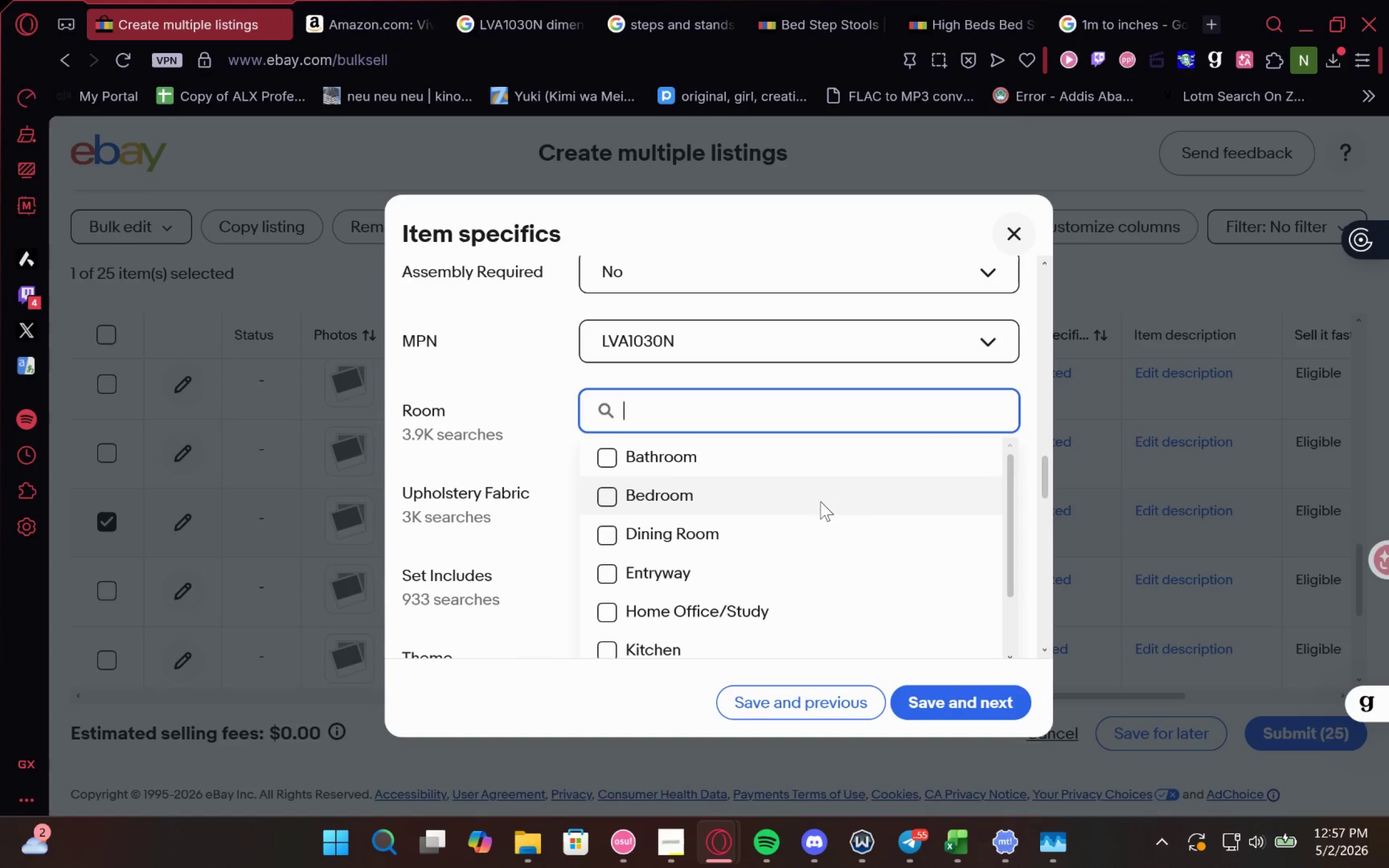 
left_click([687, 510])
 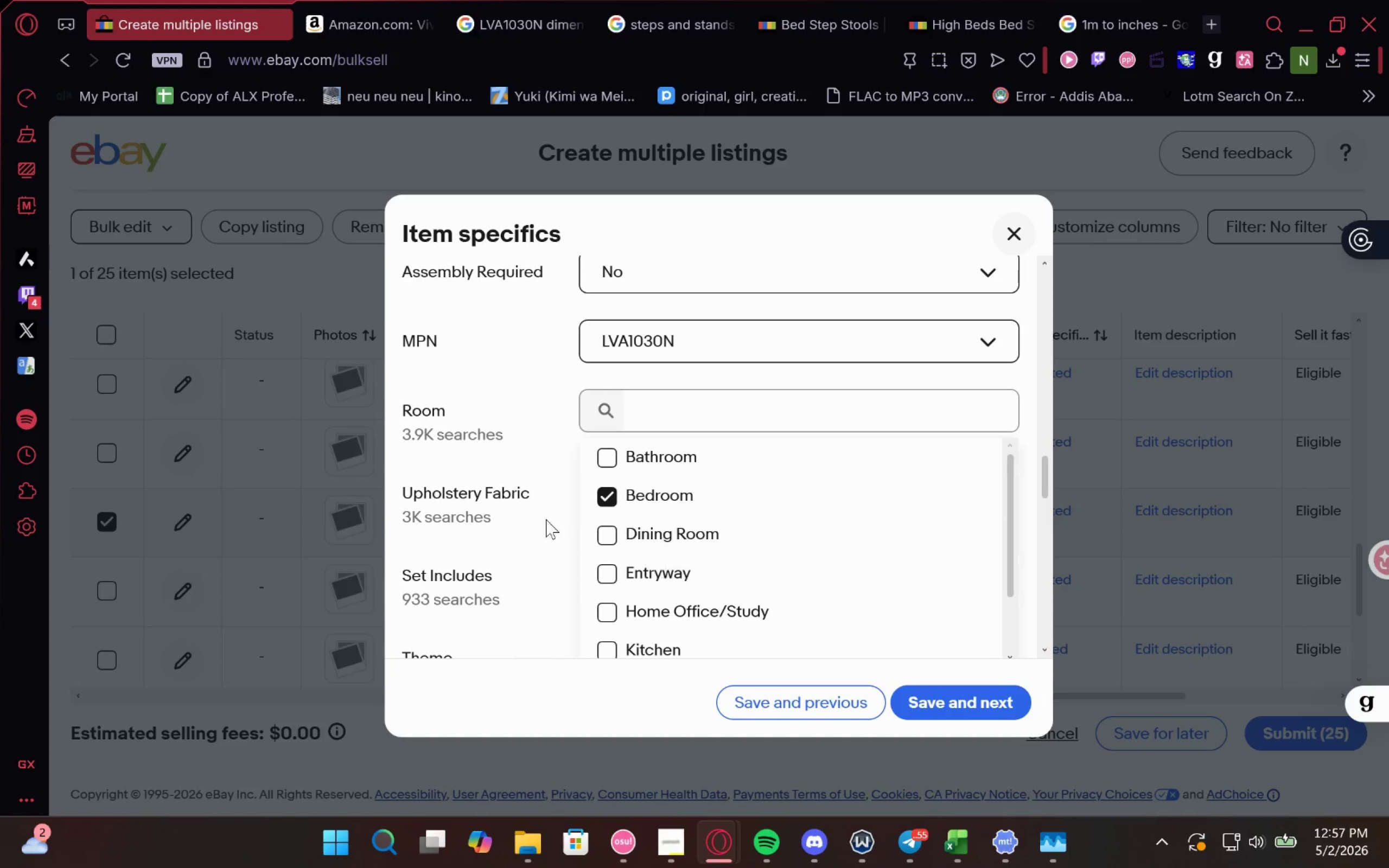 
left_click([546, 476])
 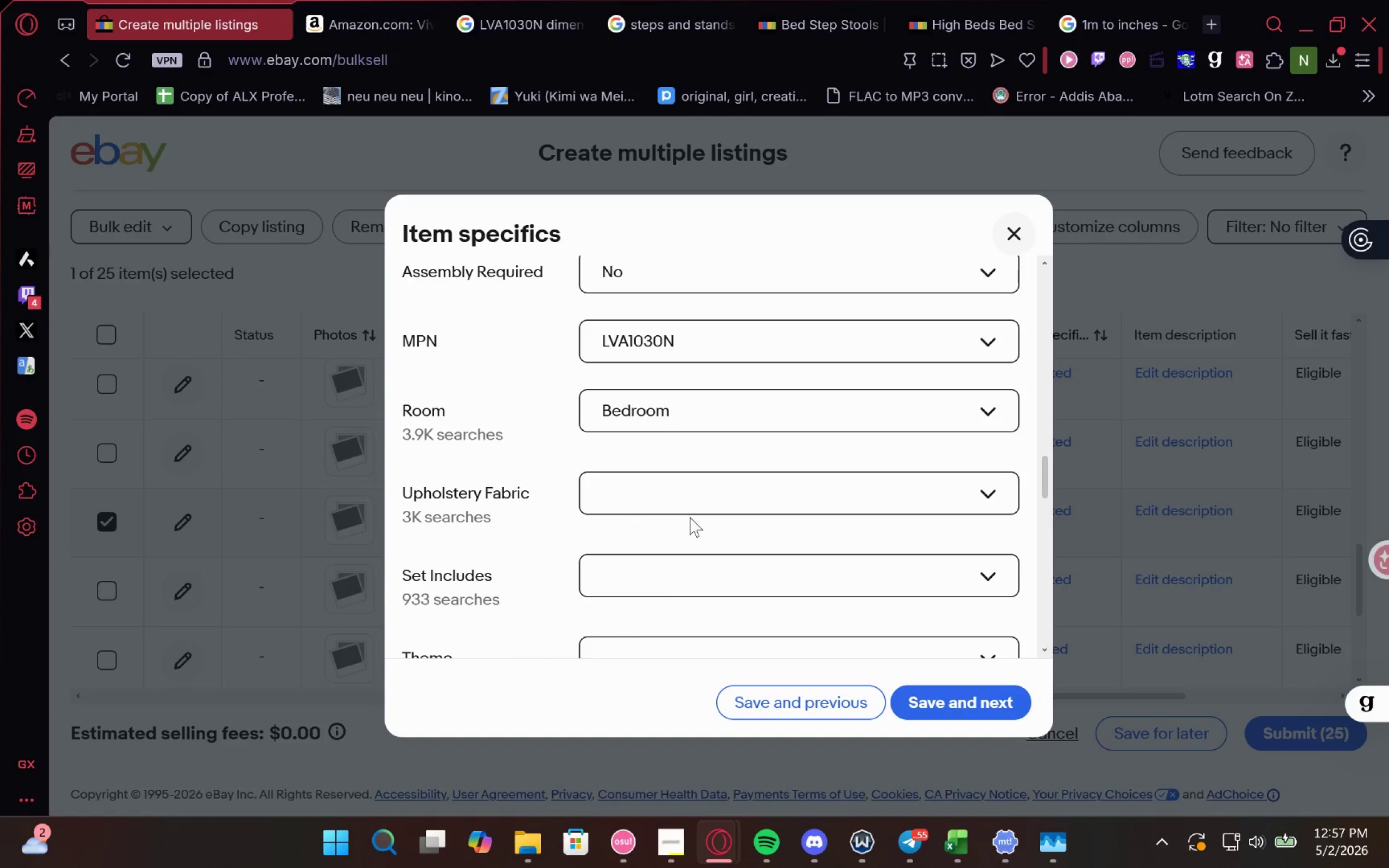 
scroll: coordinate [699, 515], scroll_direction: up, amount: 6.0
 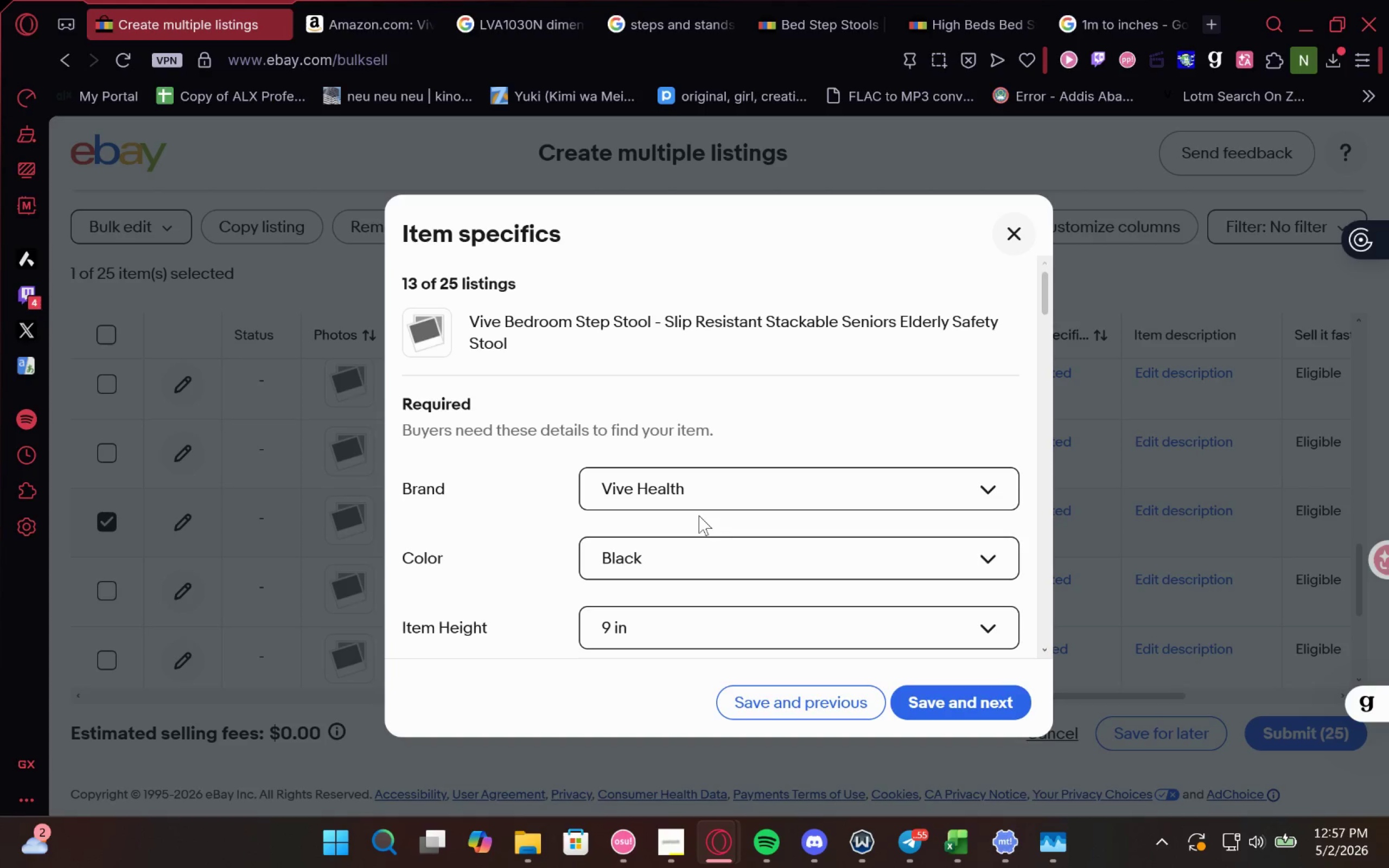 
scroll: coordinate [699, 515], scroll_direction: down, amount: 4.0
 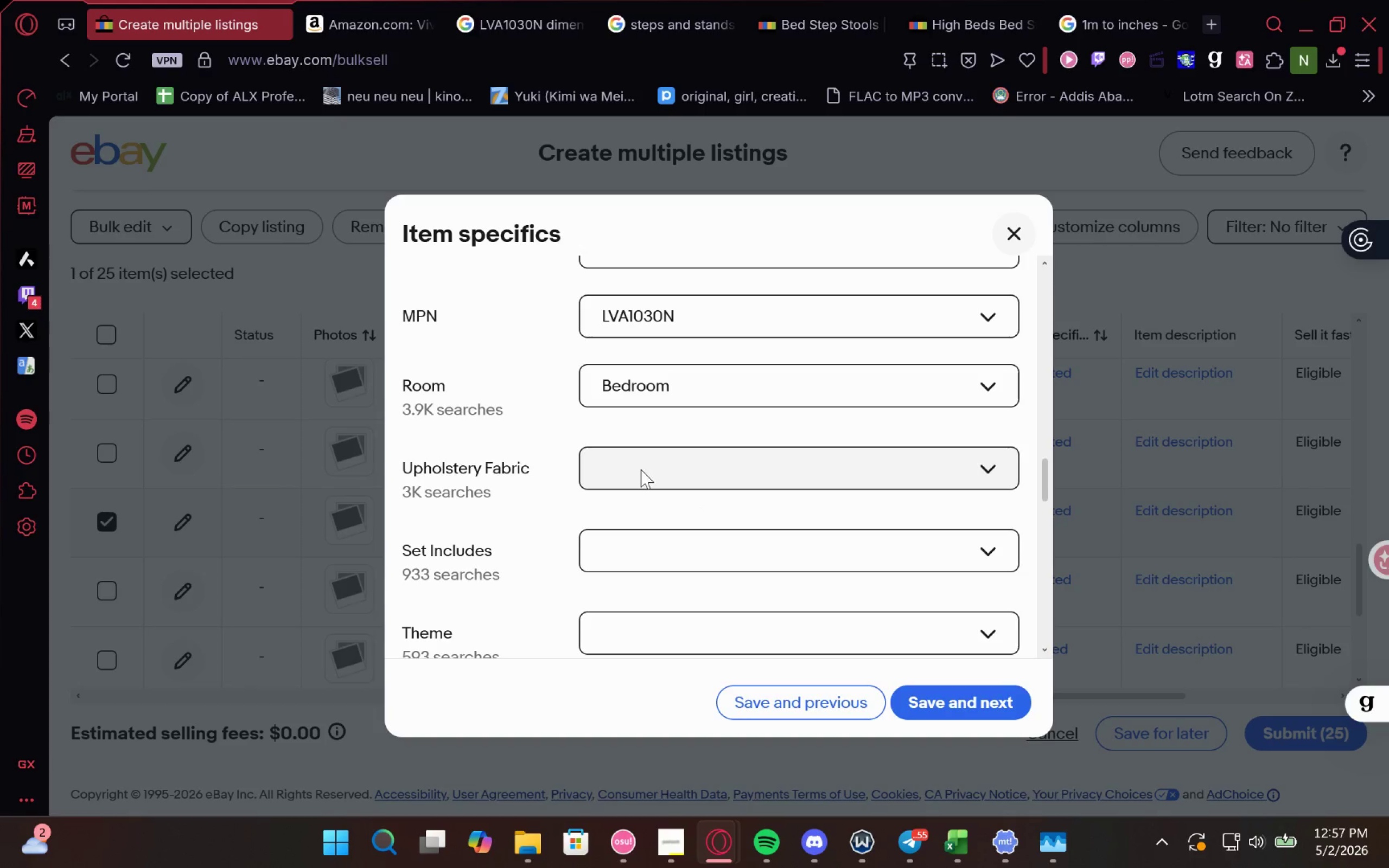 
left_click([642, 470])
 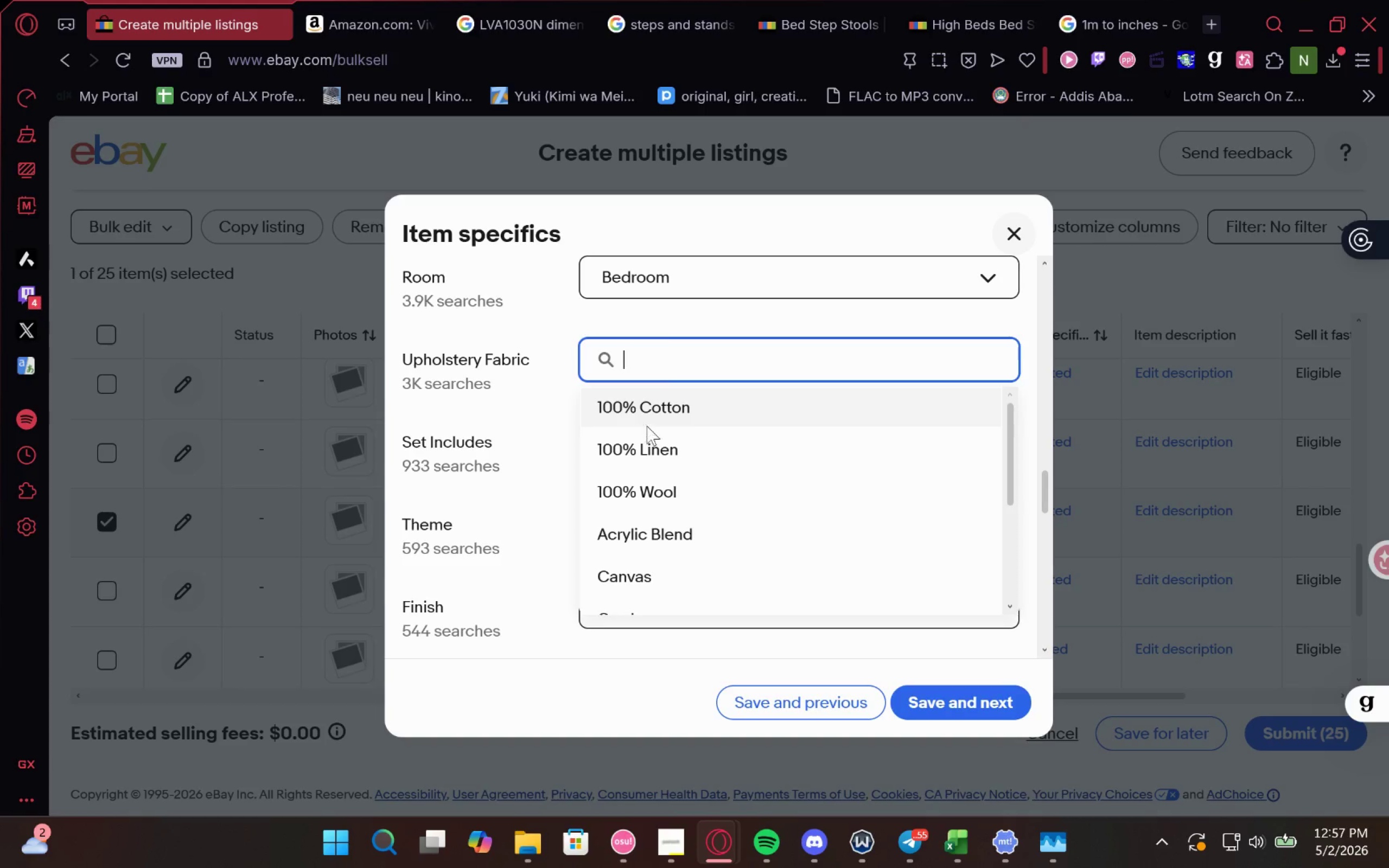 
left_click([347, 5])
 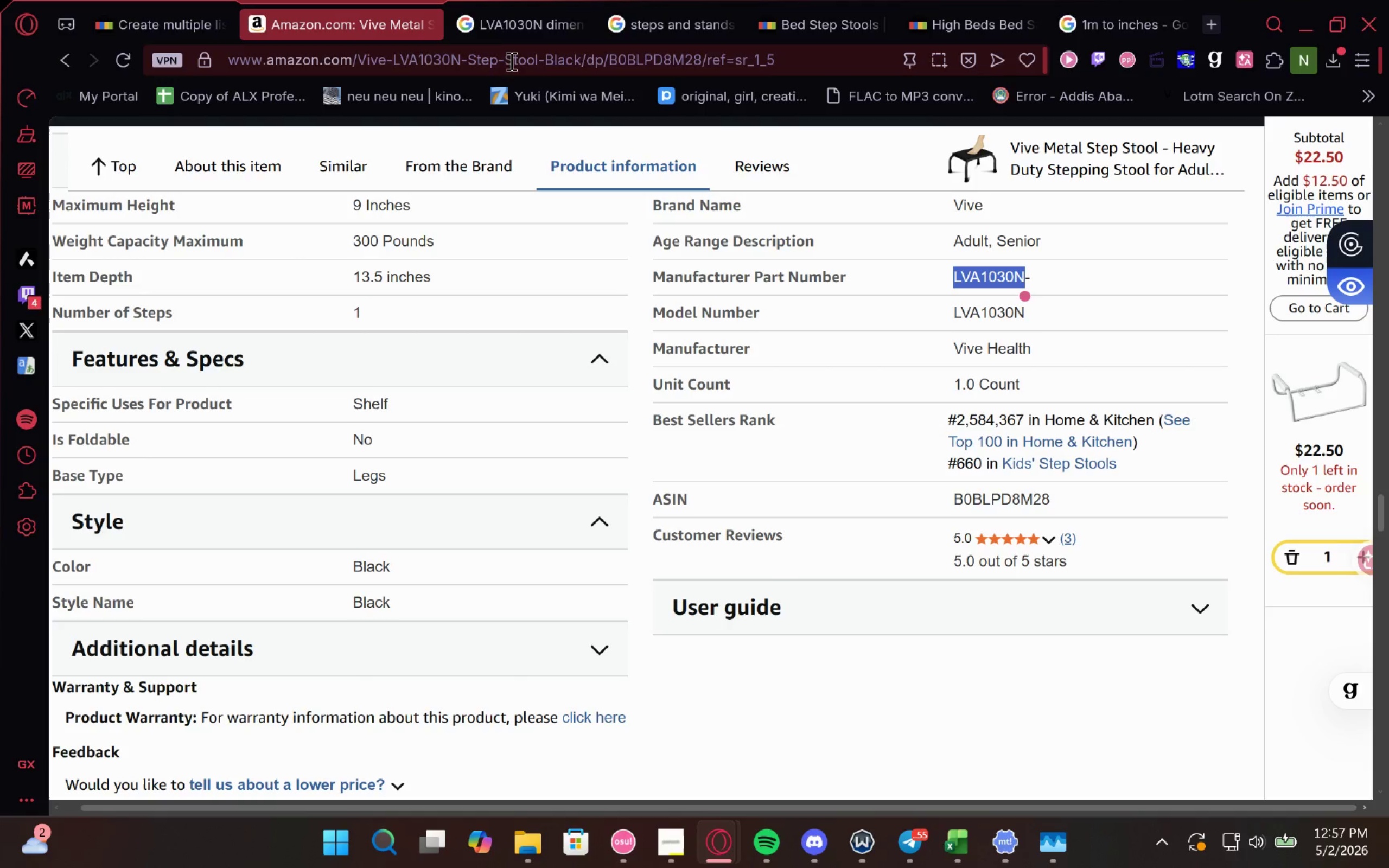 
left_click([492, 0])
 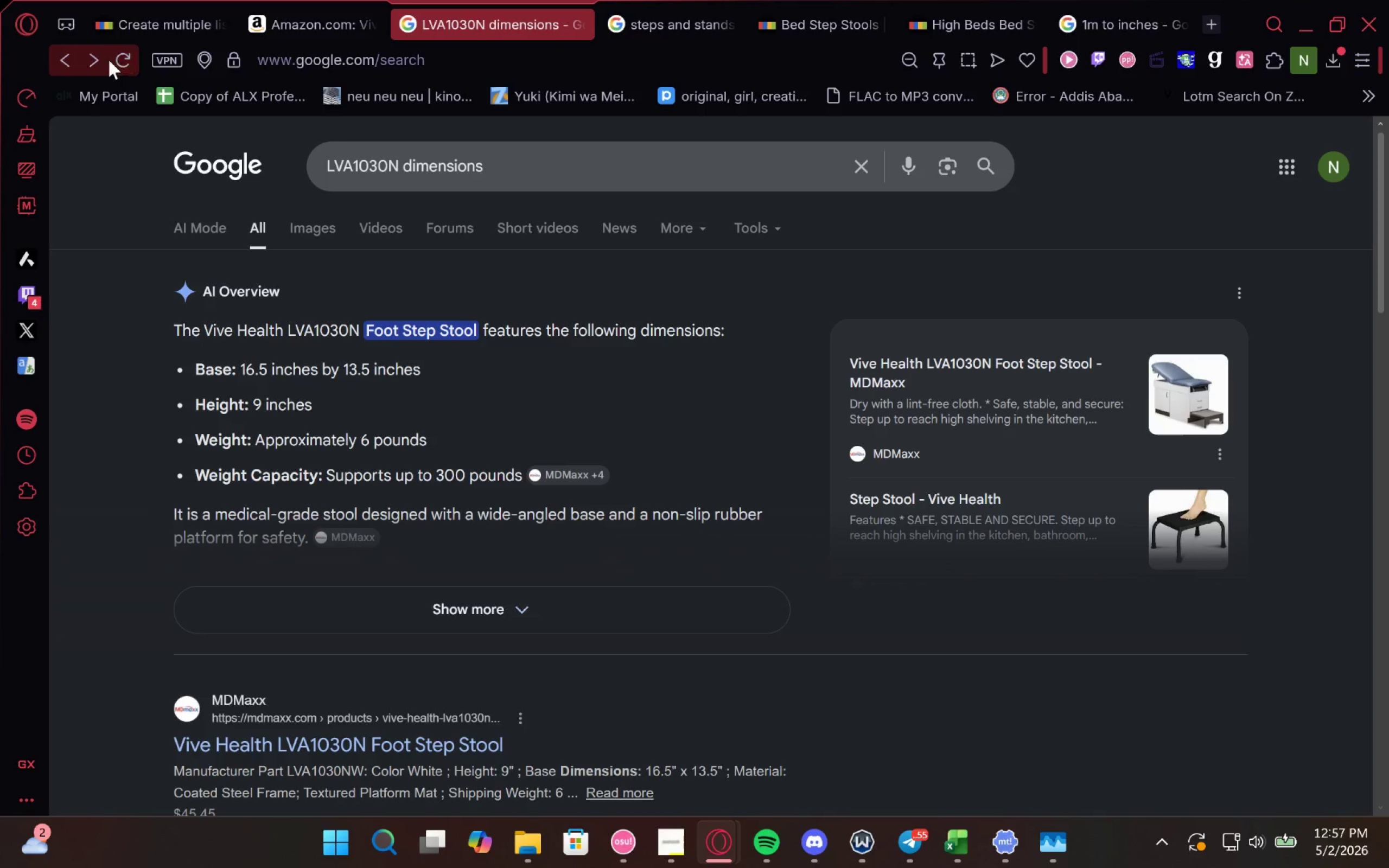 
left_click([101, 59])
 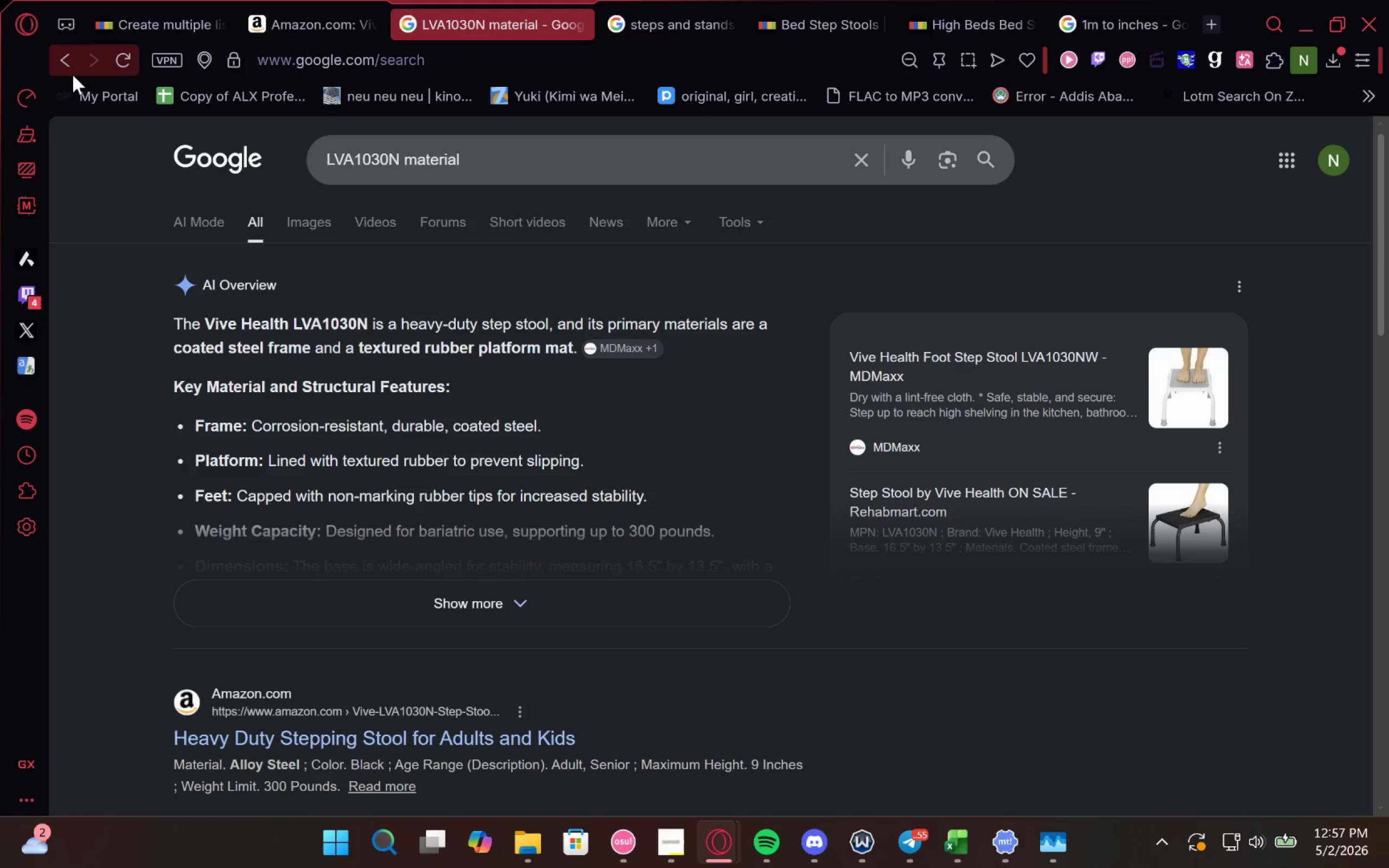 
wait(5.28)
 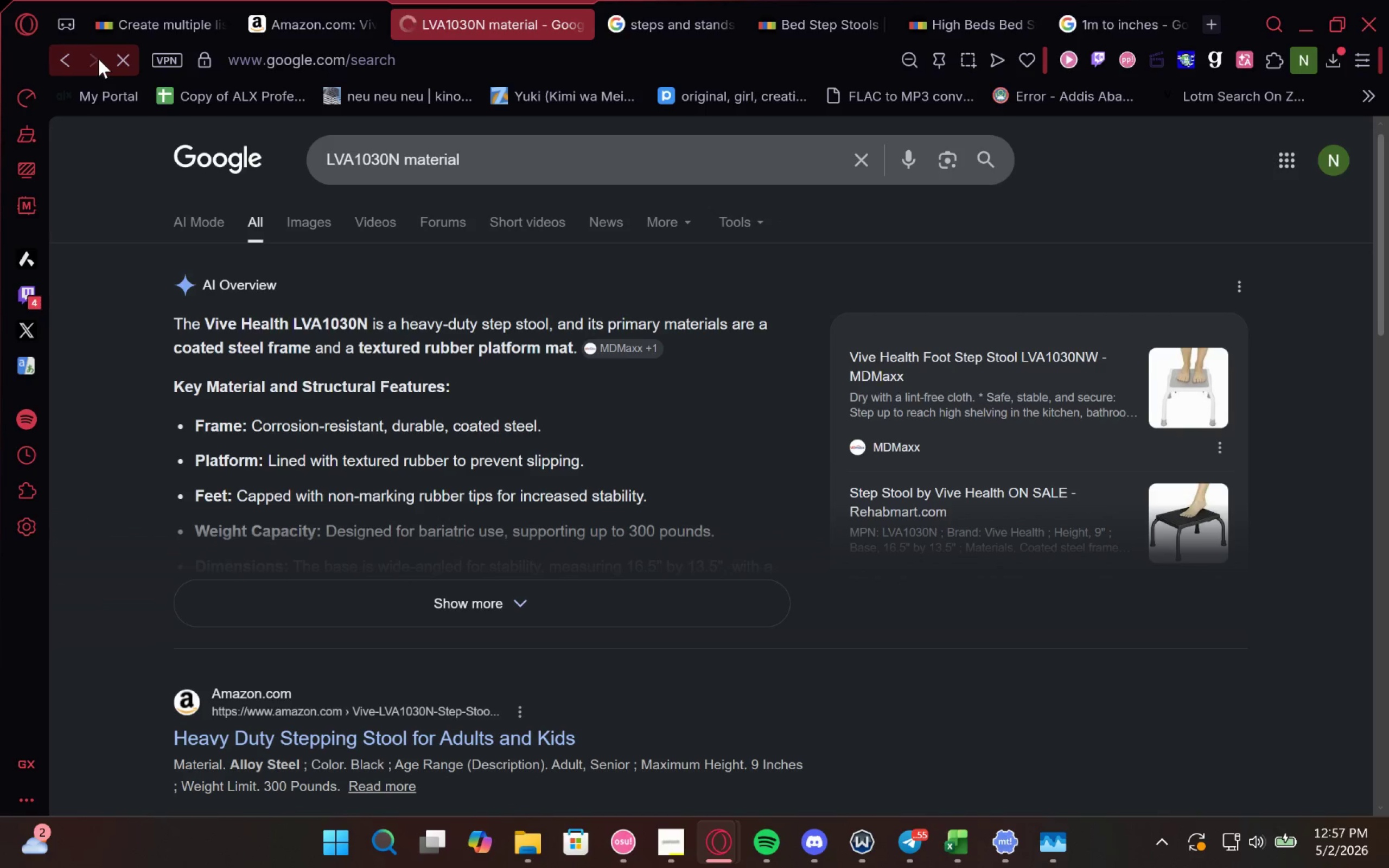 
left_click([190, 11])
 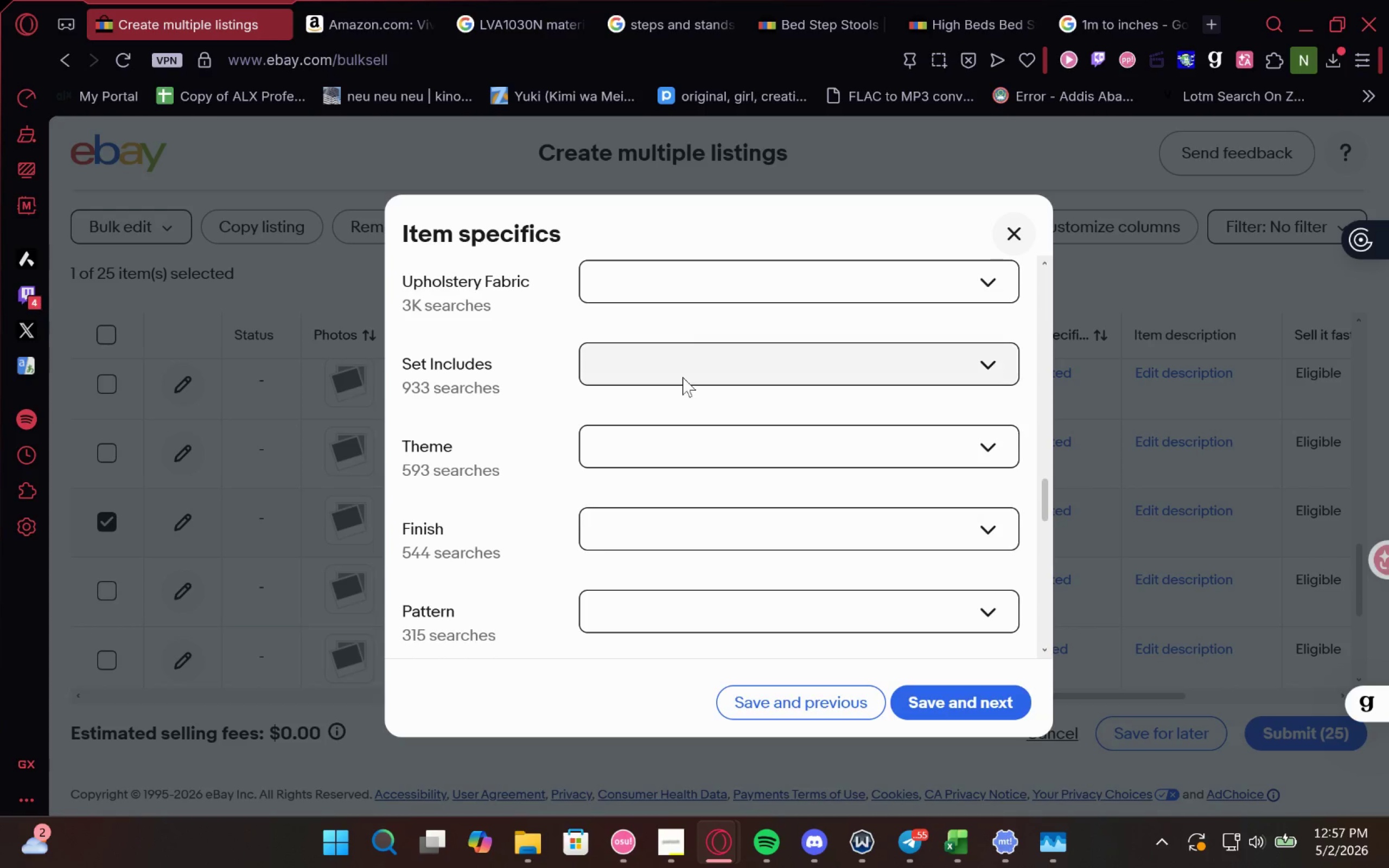 
left_click([686, 356])
 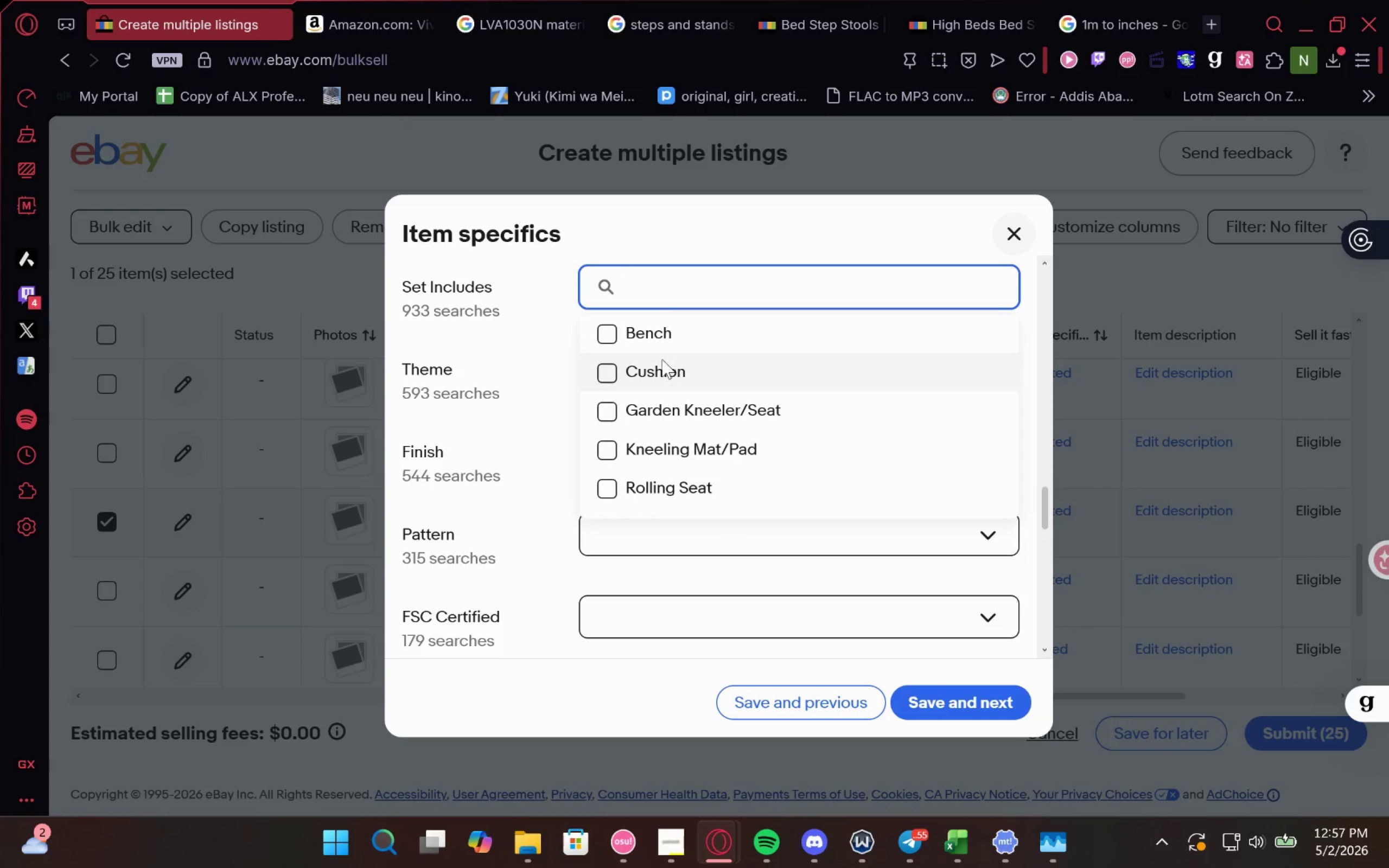 
left_click([505, 361])
 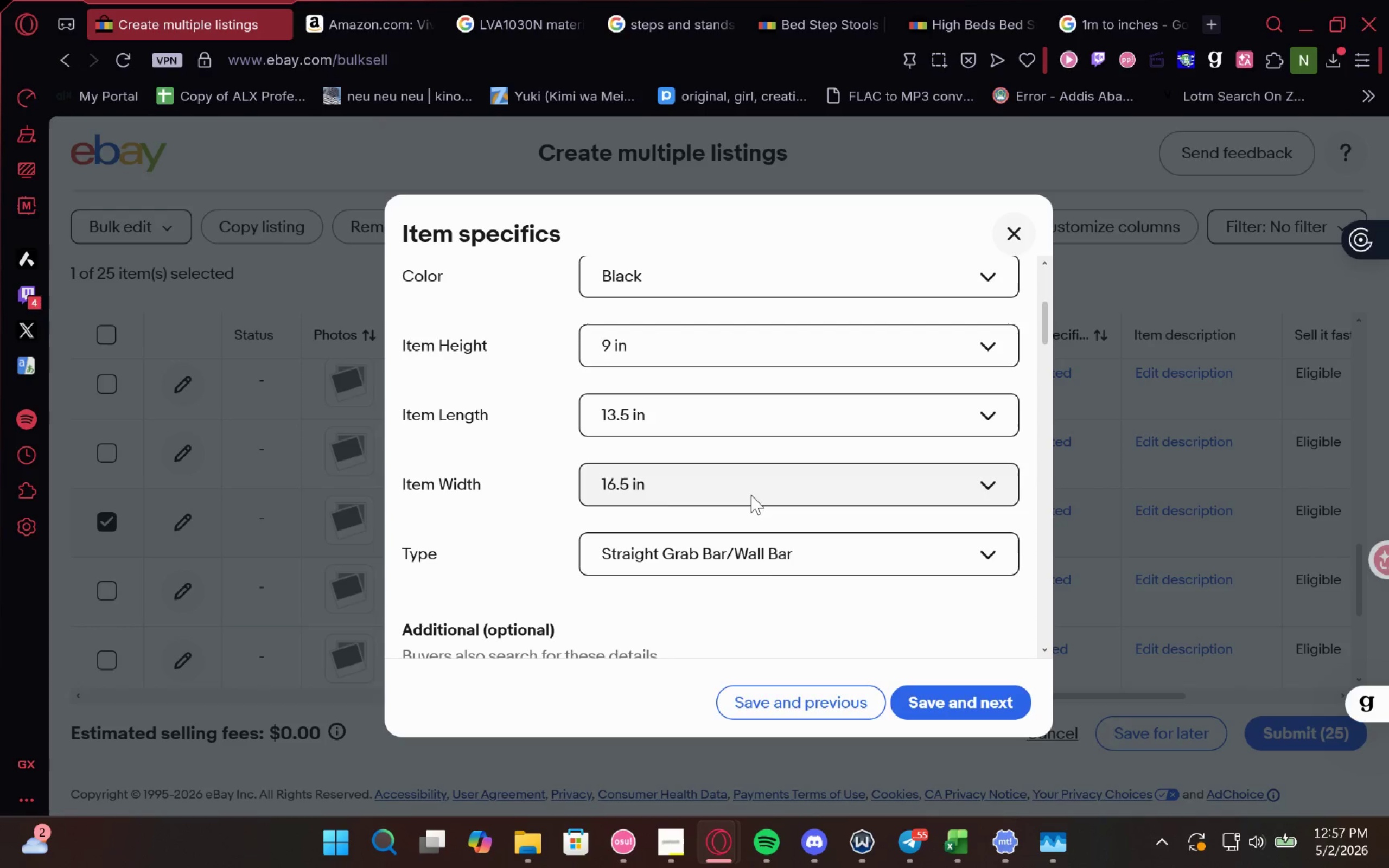 
left_click([757, 564])
 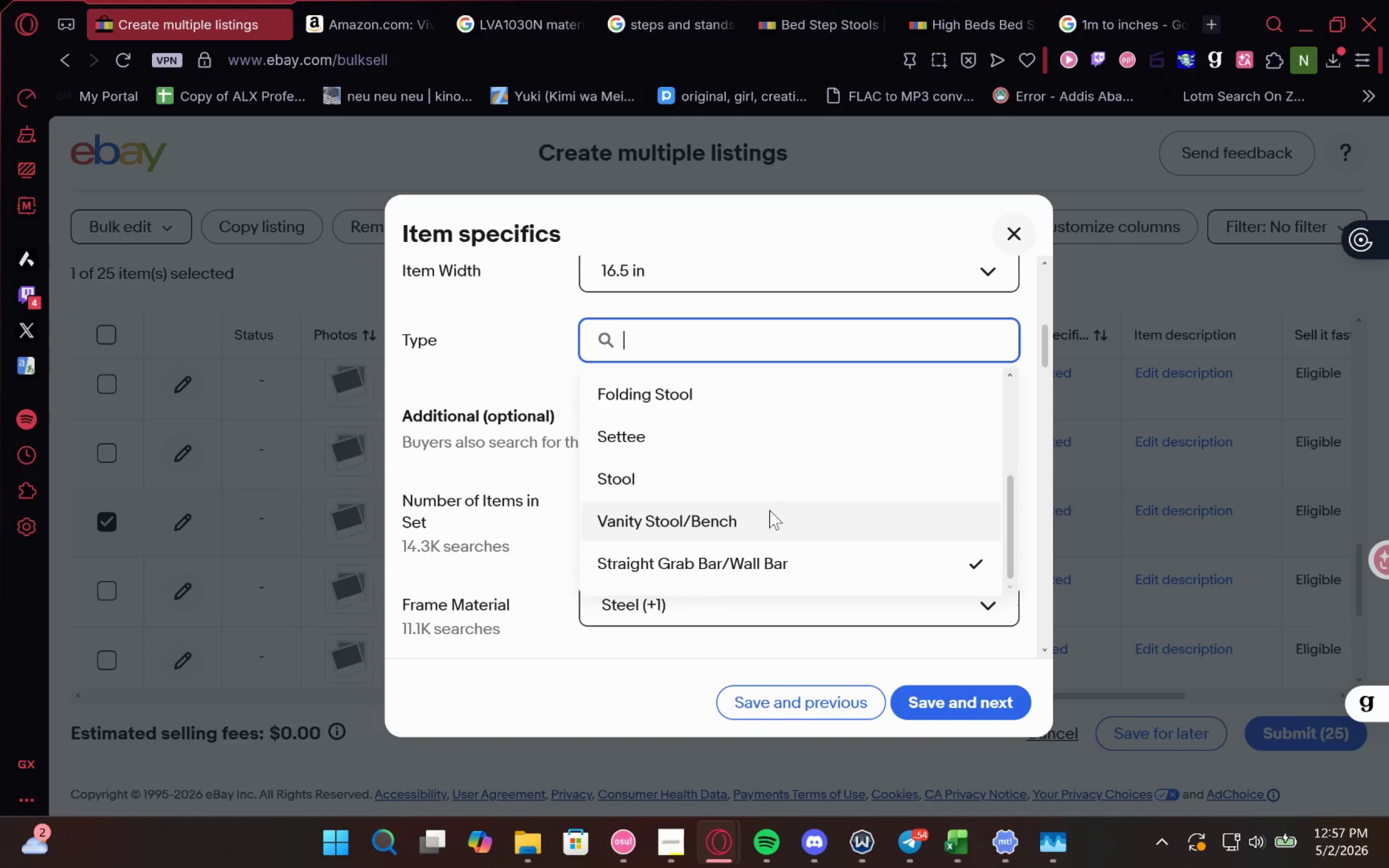 
wait(6.73)
 